 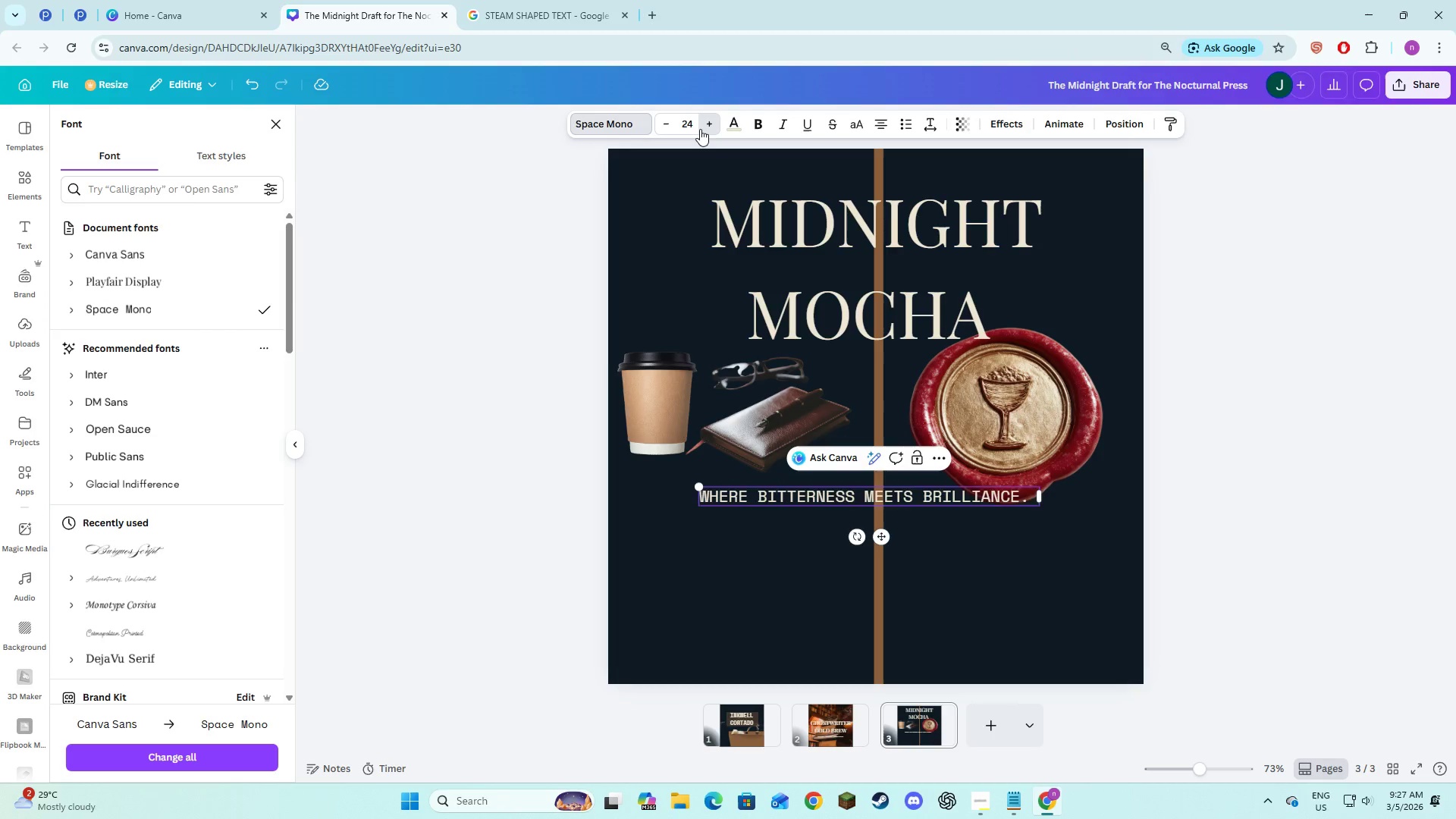 
triple_click([700, 129])
 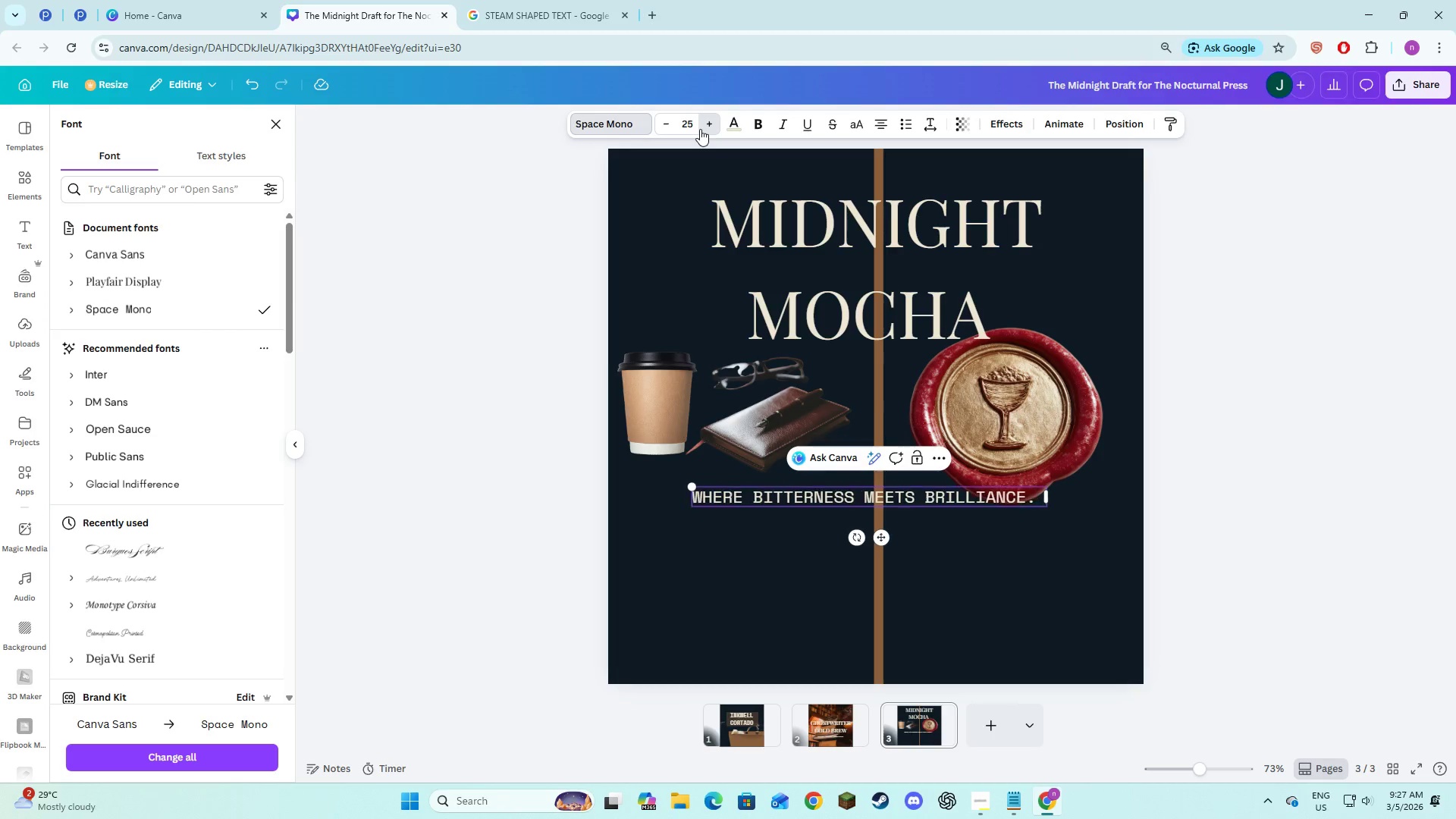 
triple_click([700, 129])
 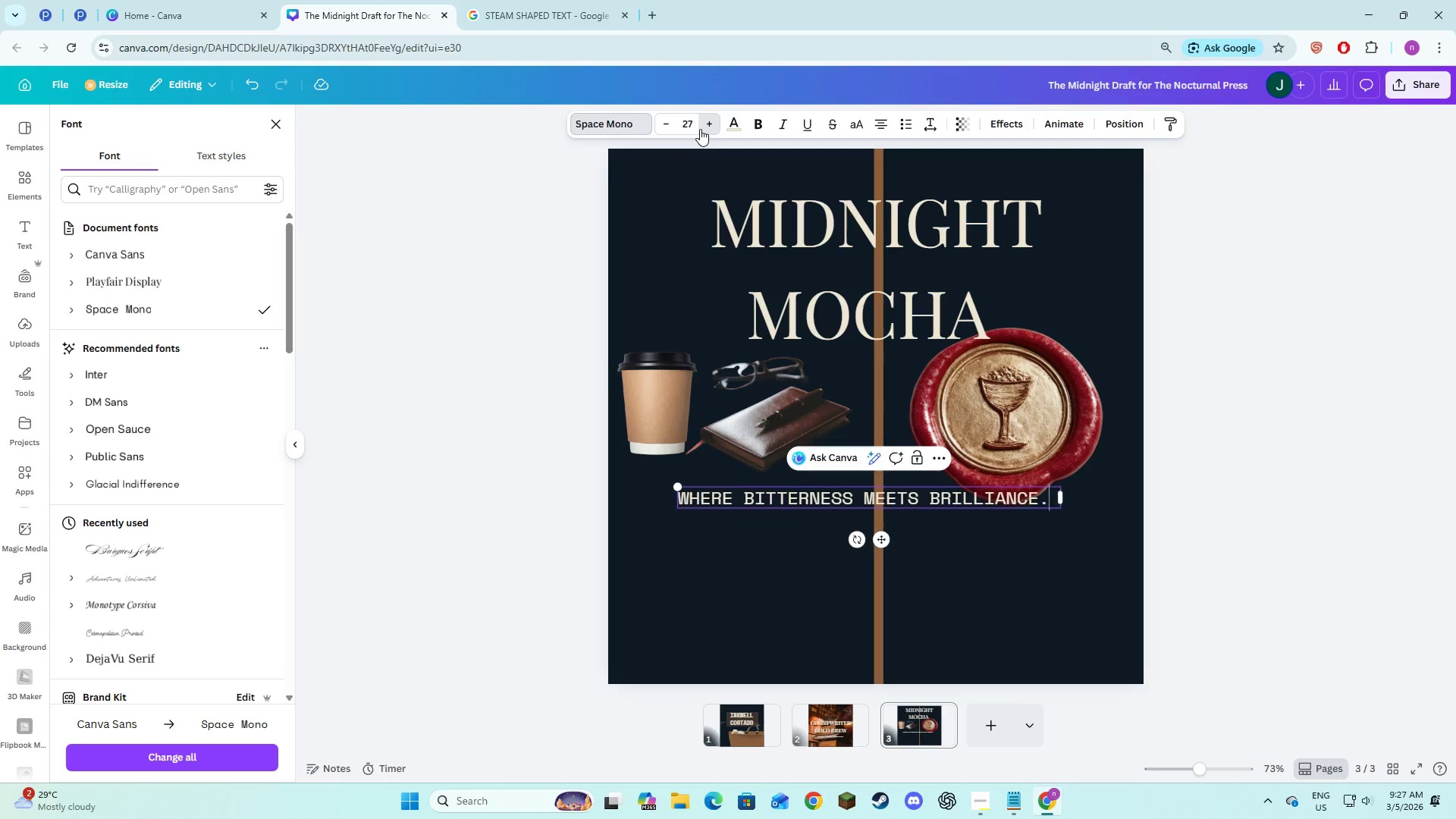 
triple_click([700, 129])
 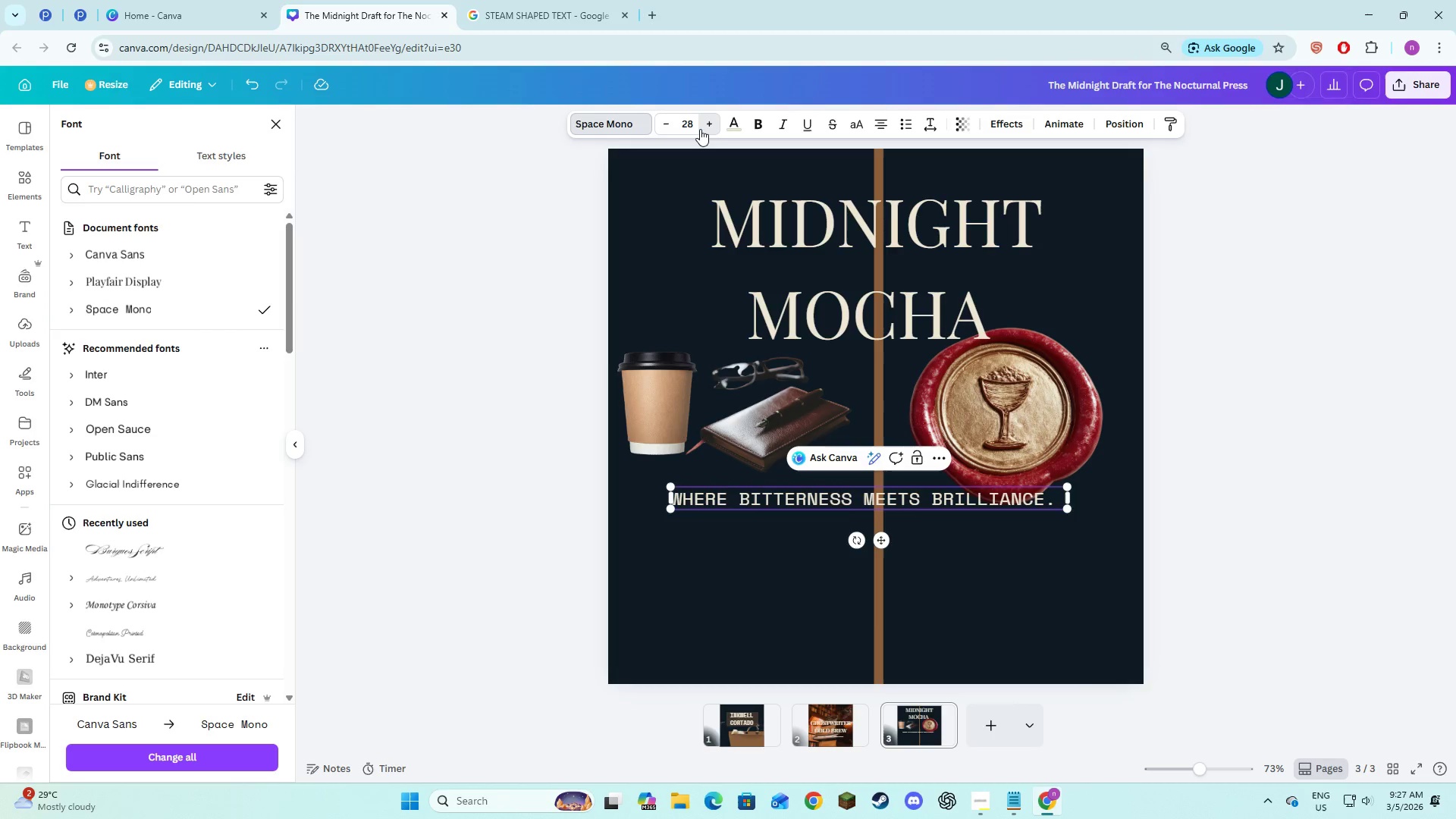 
double_click([700, 129])
 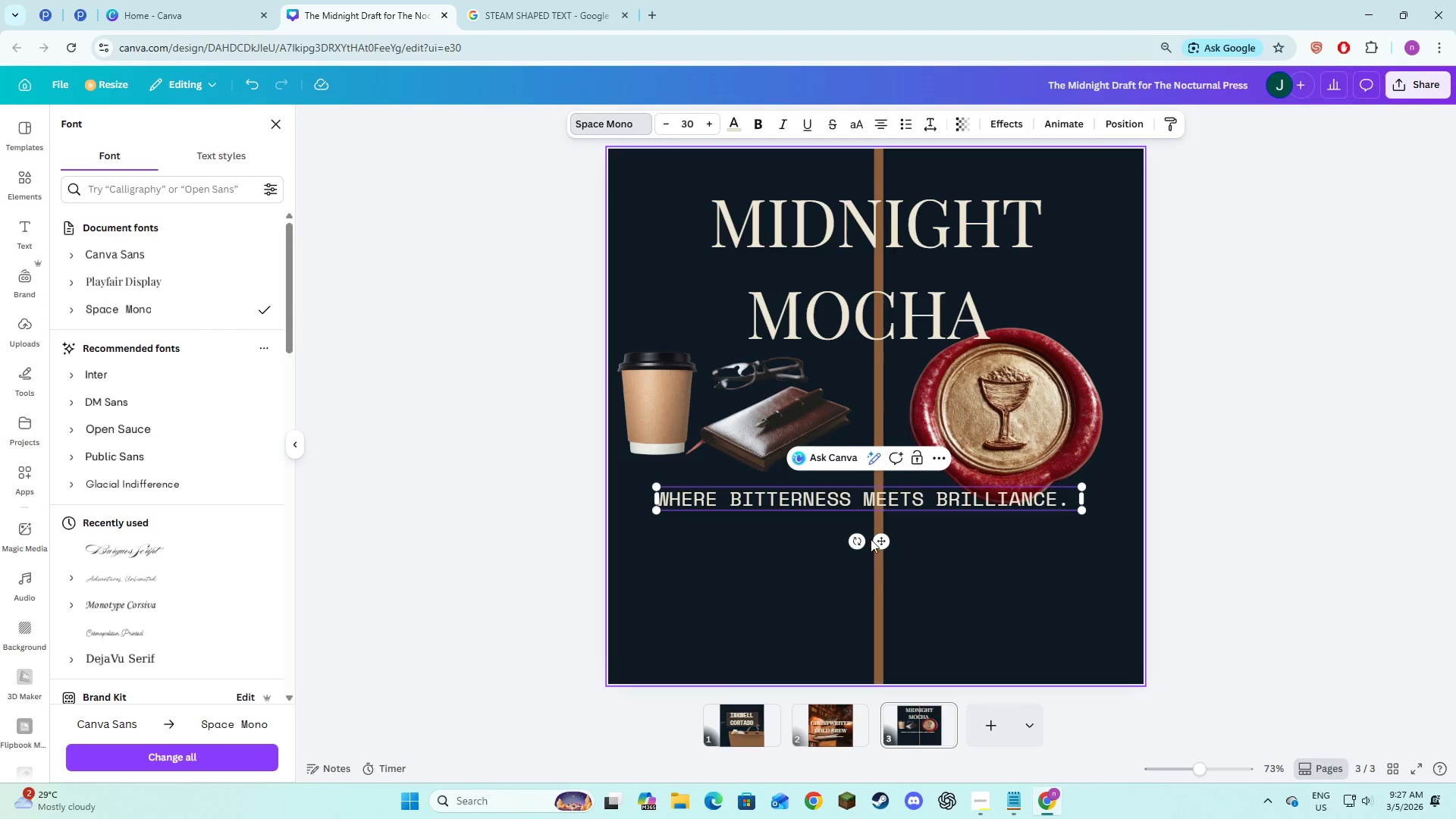 
left_click_drag(start_coordinate=[877, 540], to_coordinate=[878, 623])
 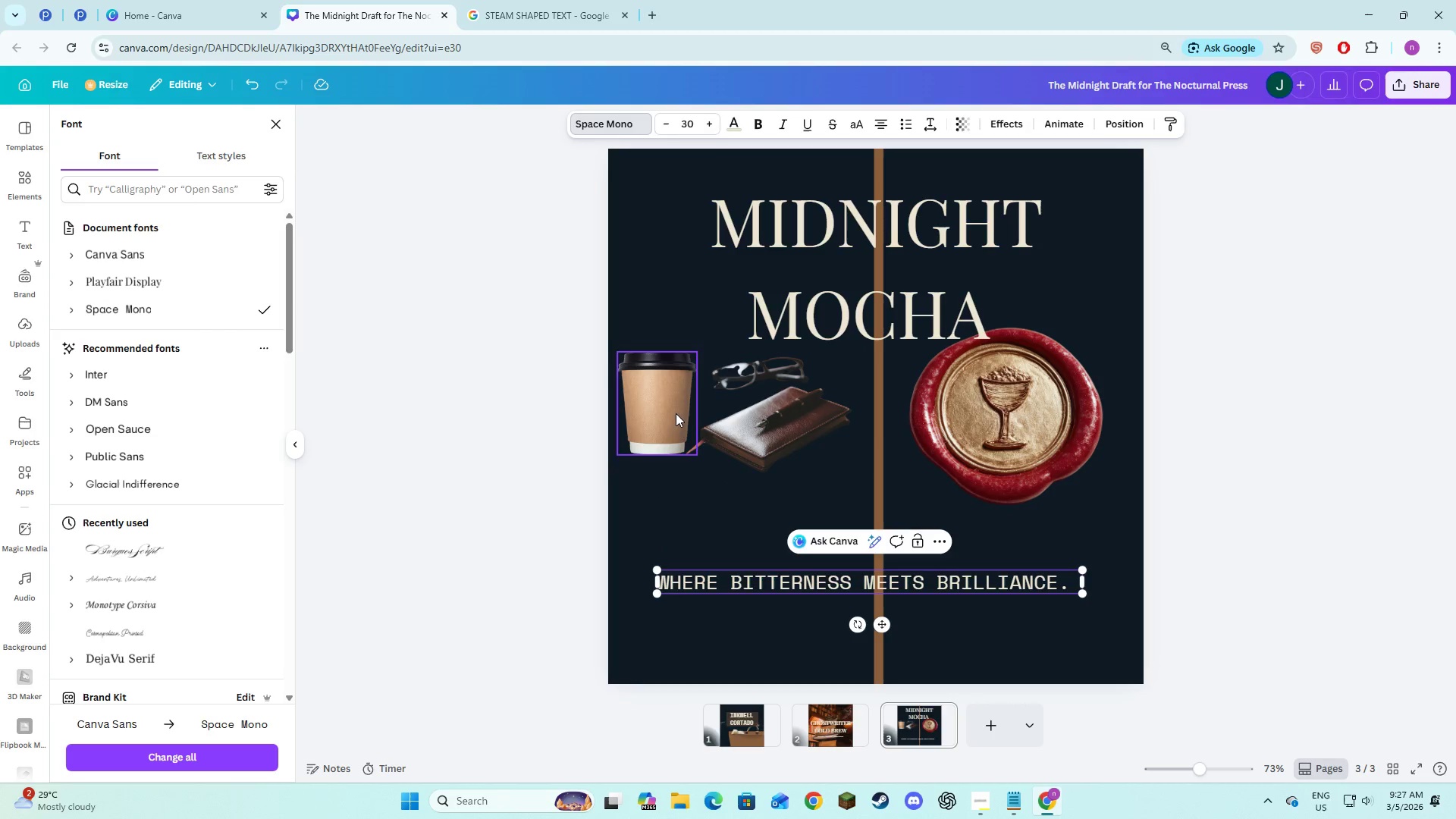 
left_click([668, 408])
 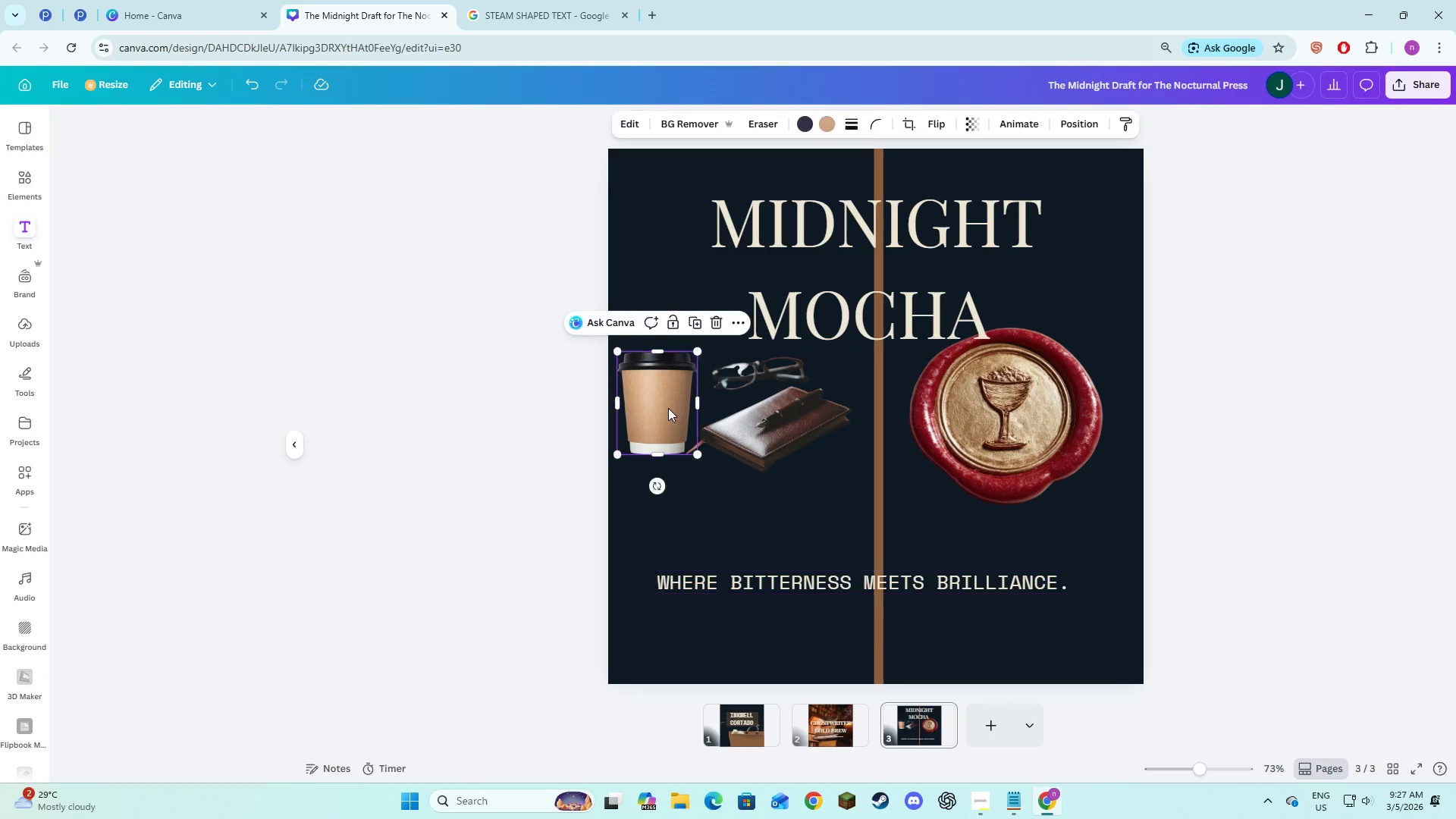 
hold_key(key=ShiftLeft, duration=0.86)
double_click([743, 409])
 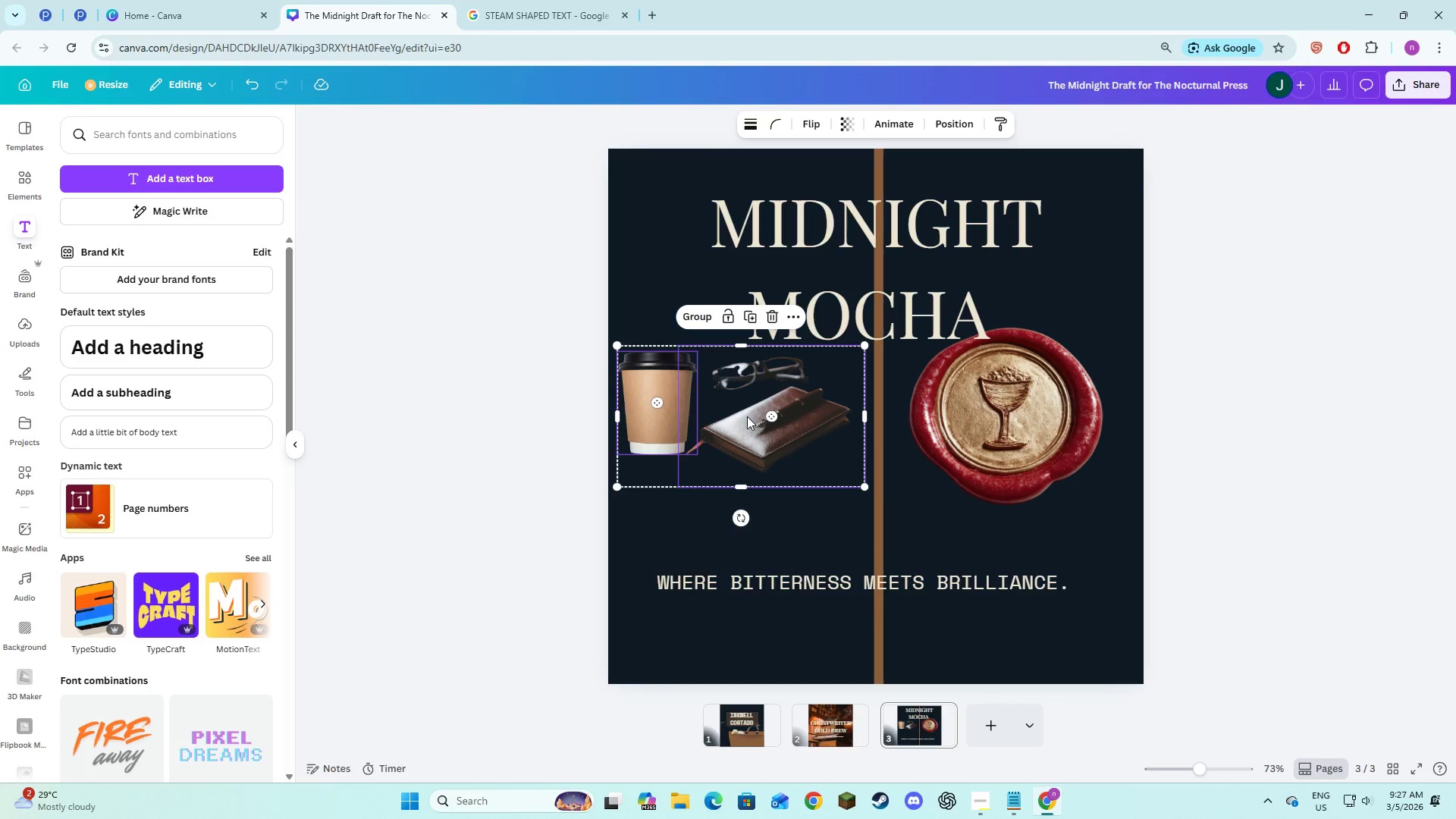 
left_click_drag(start_coordinate=[747, 416], to_coordinate=[747, 455])
 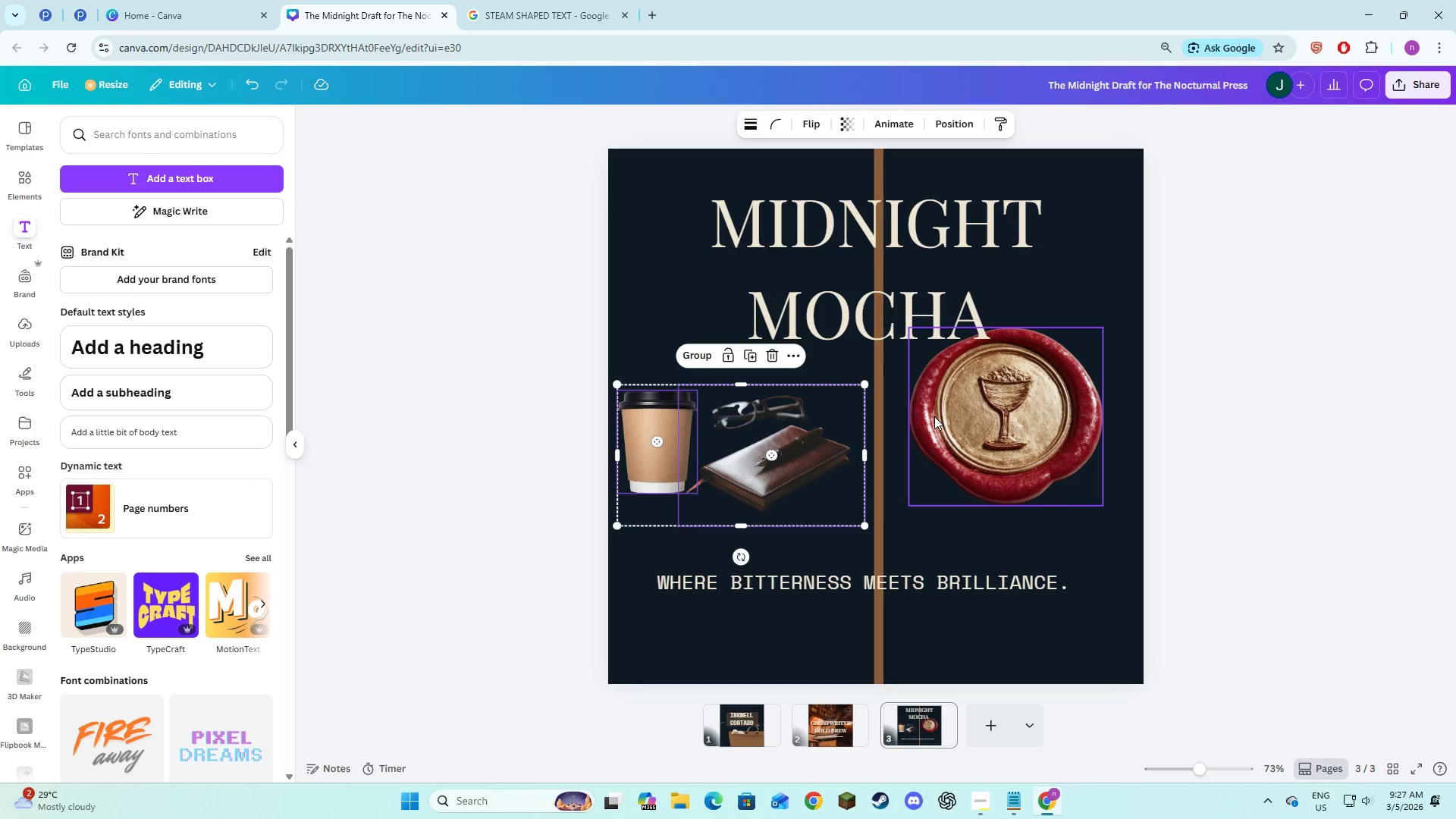 
left_click([934, 416])
 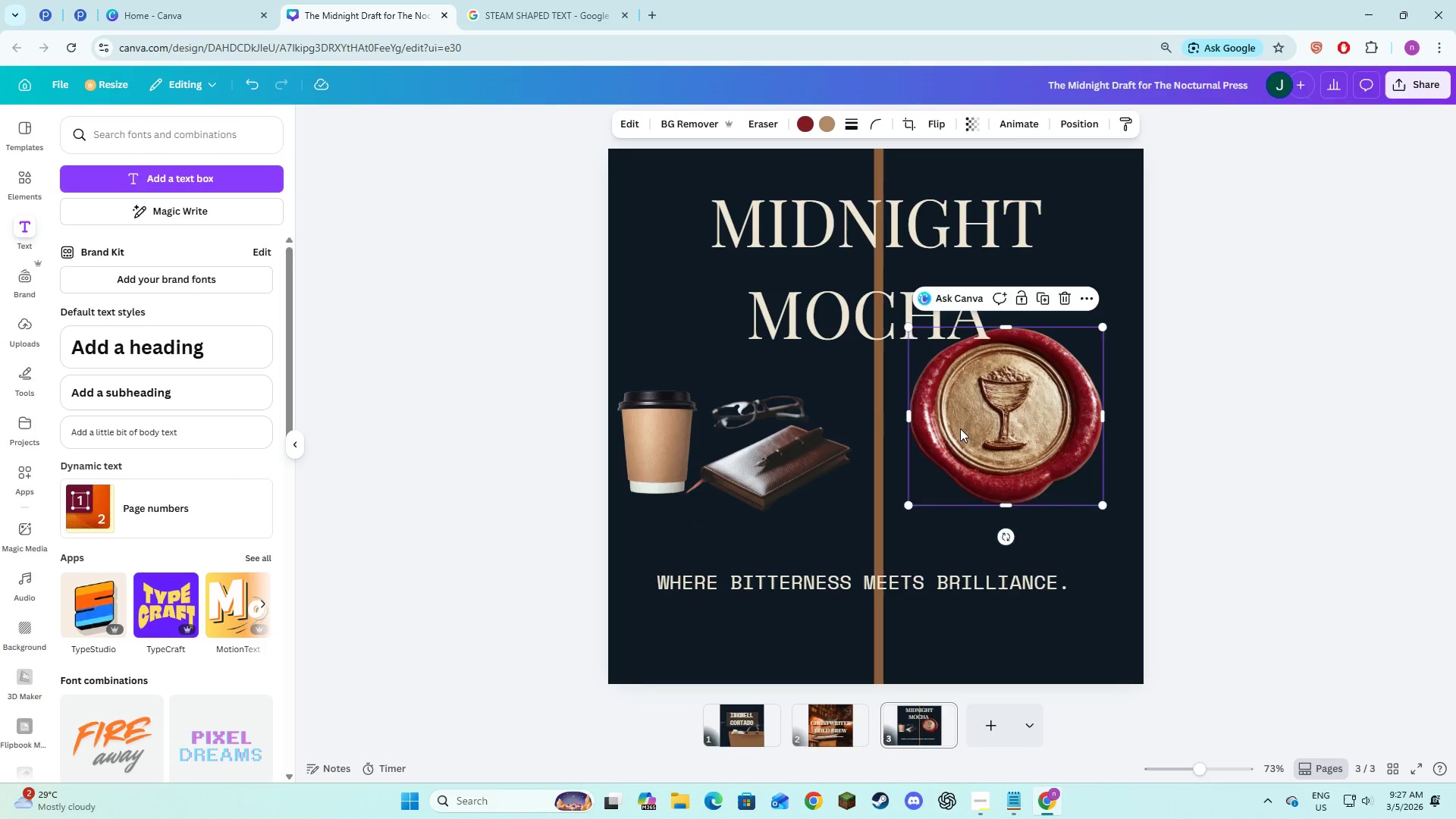 
left_click_drag(start_coordinate=[959, 420], to_coordinate=[960, 457])
 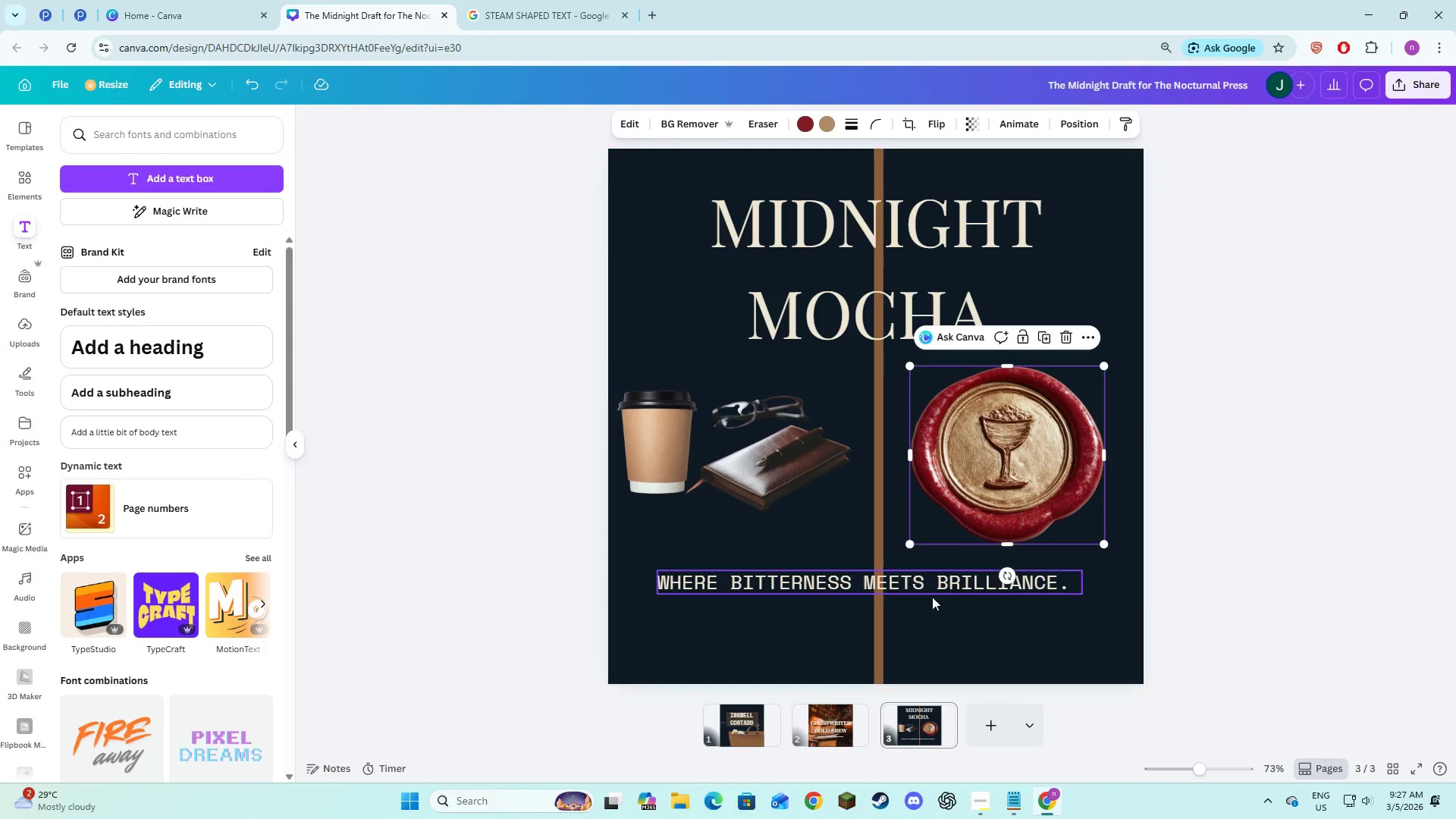 
left_click([1159, 591])
 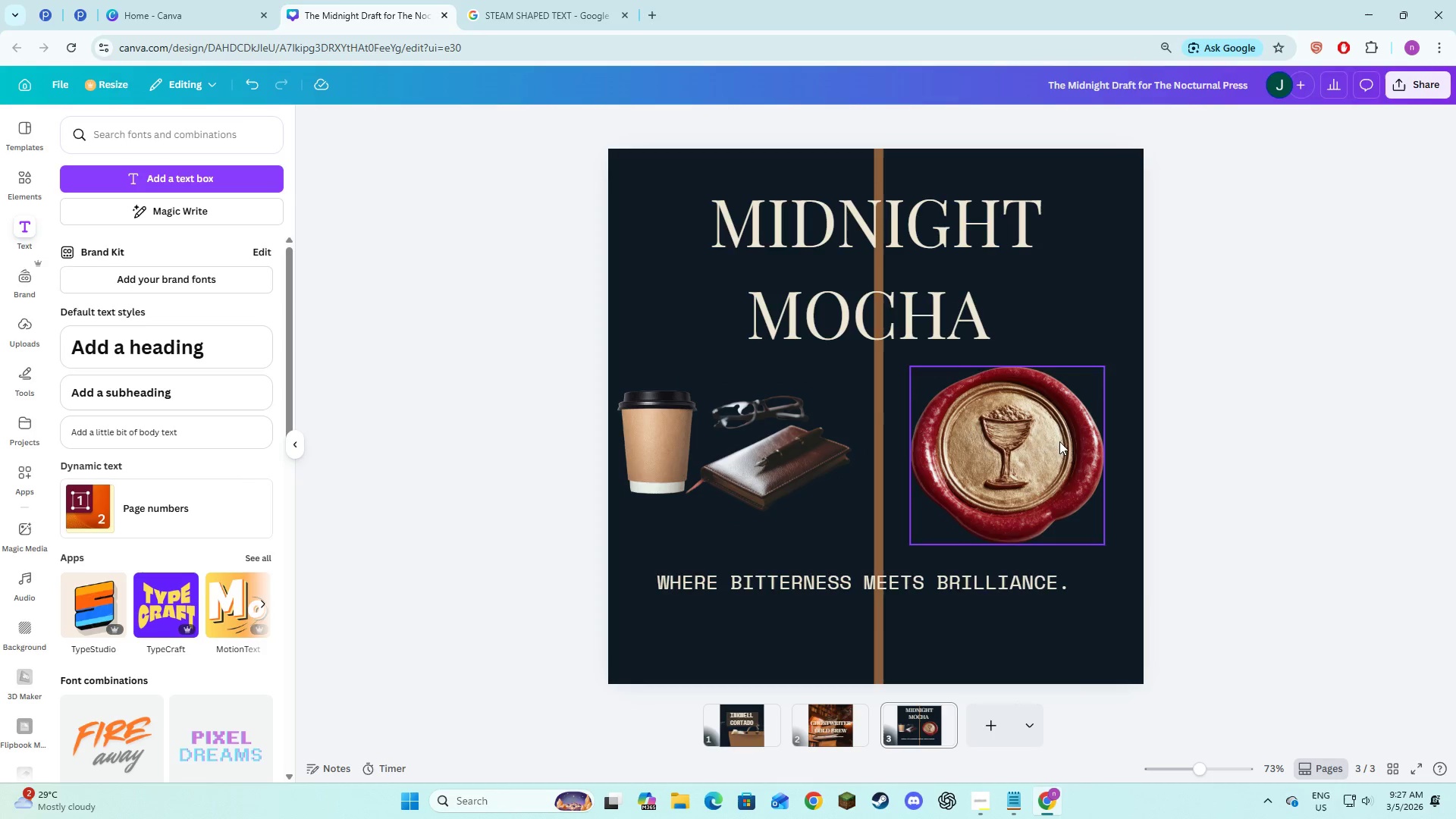 
left_click([1238, 491])
 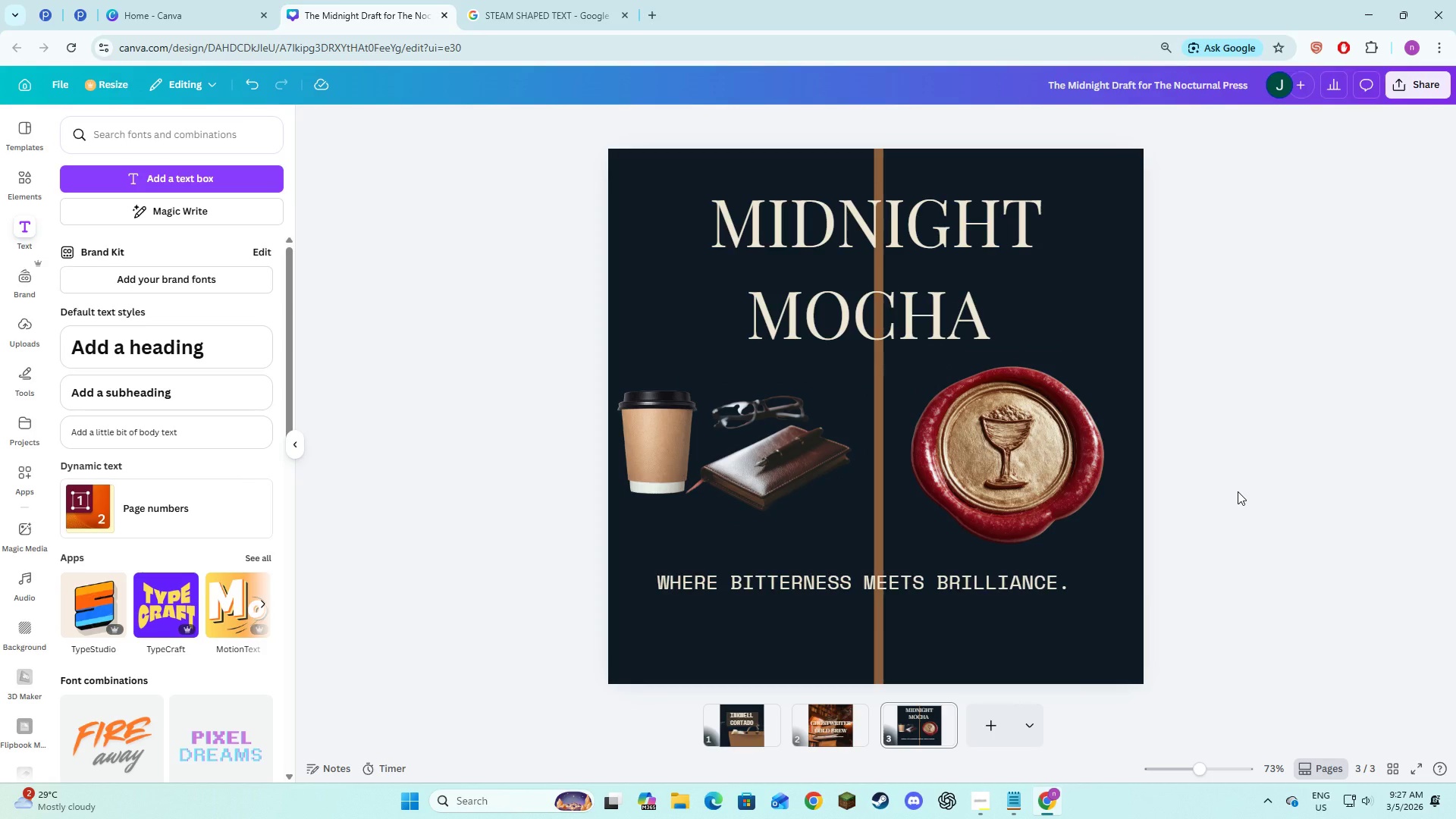 
key(Alt+AltLeft)
 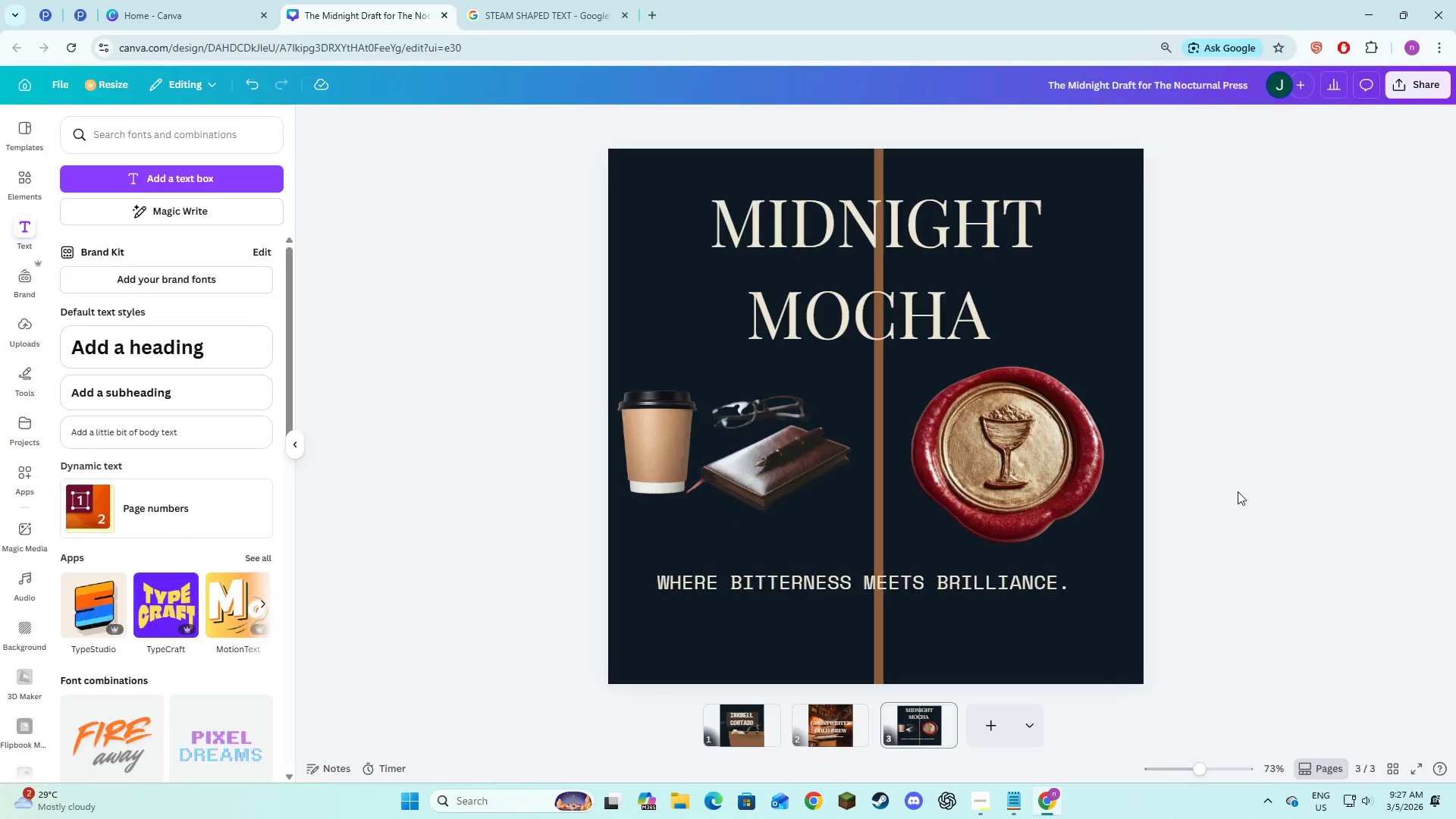 
key(Alt+Tab)
 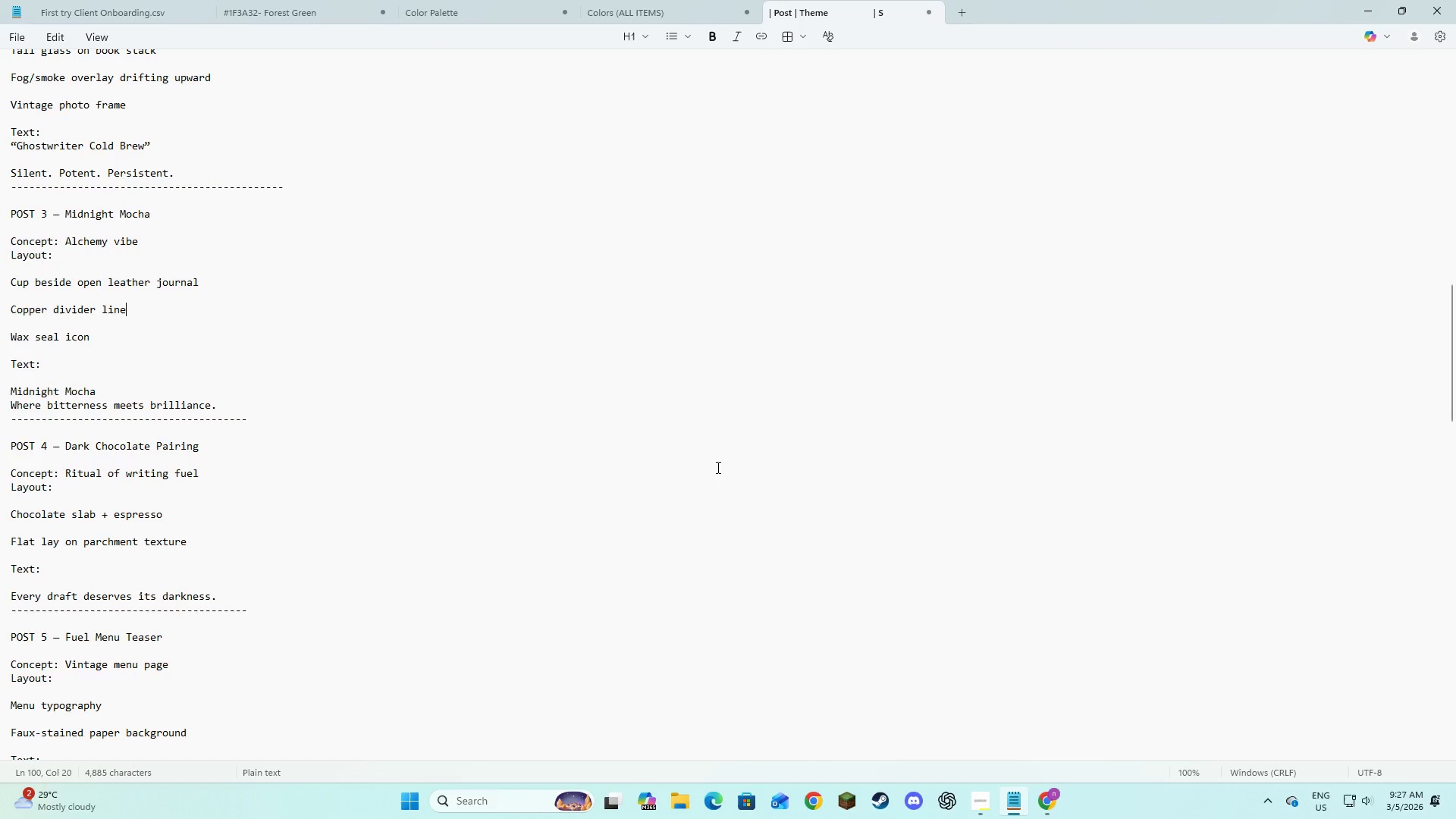 
key(Alt+AltLeft)
 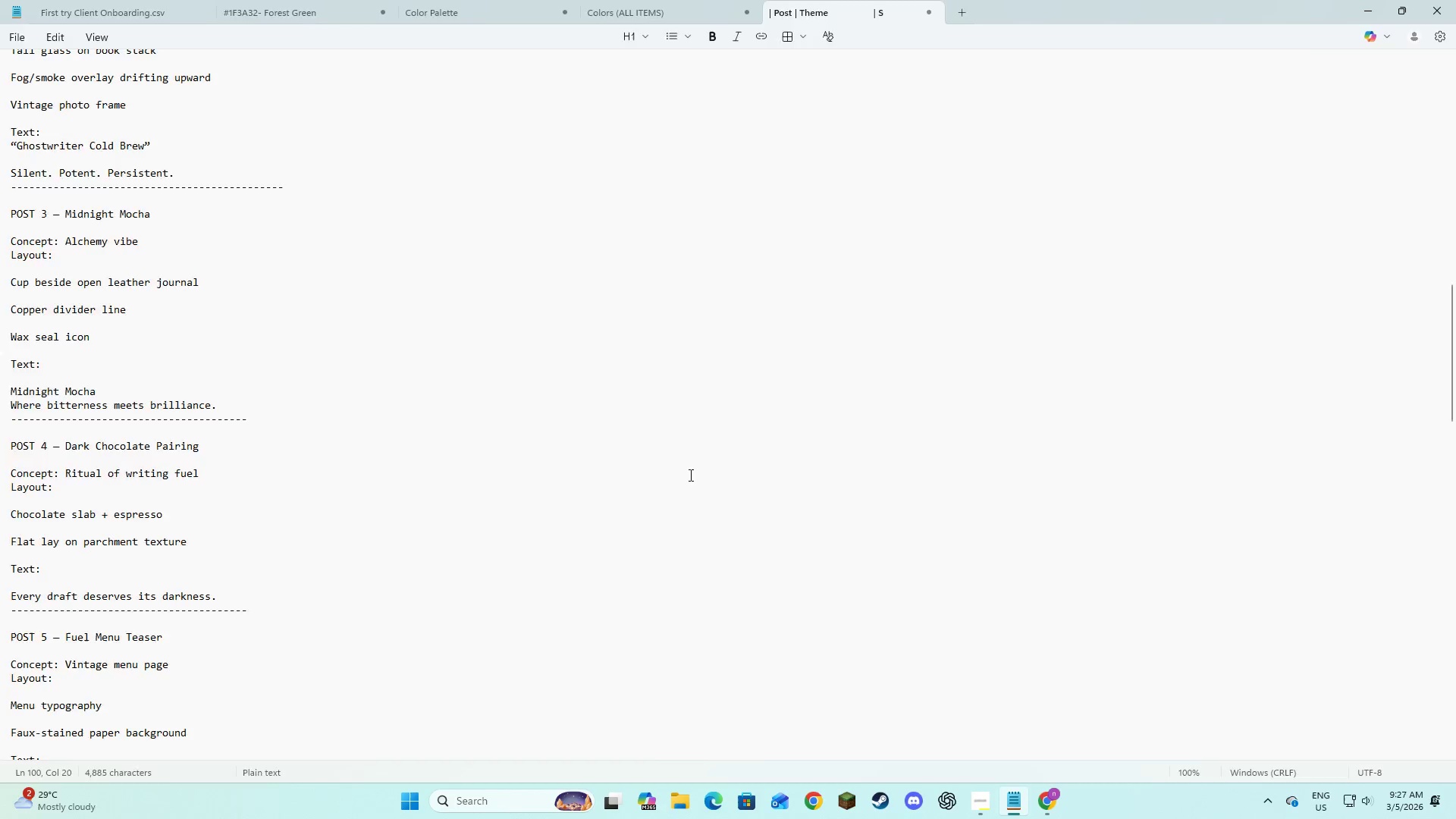 
key(Alt+Tab)
 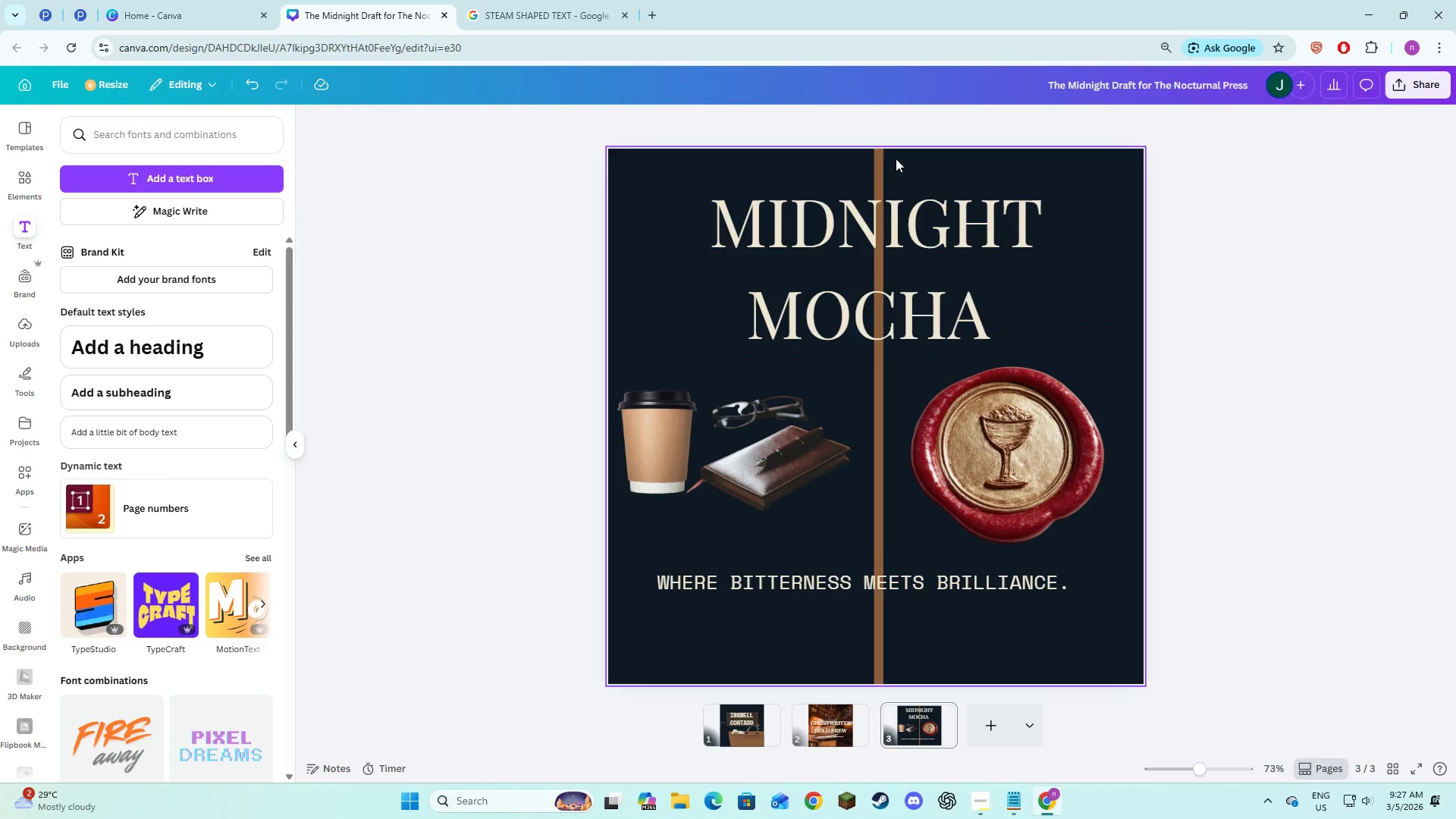 
left_click([883, 165])
 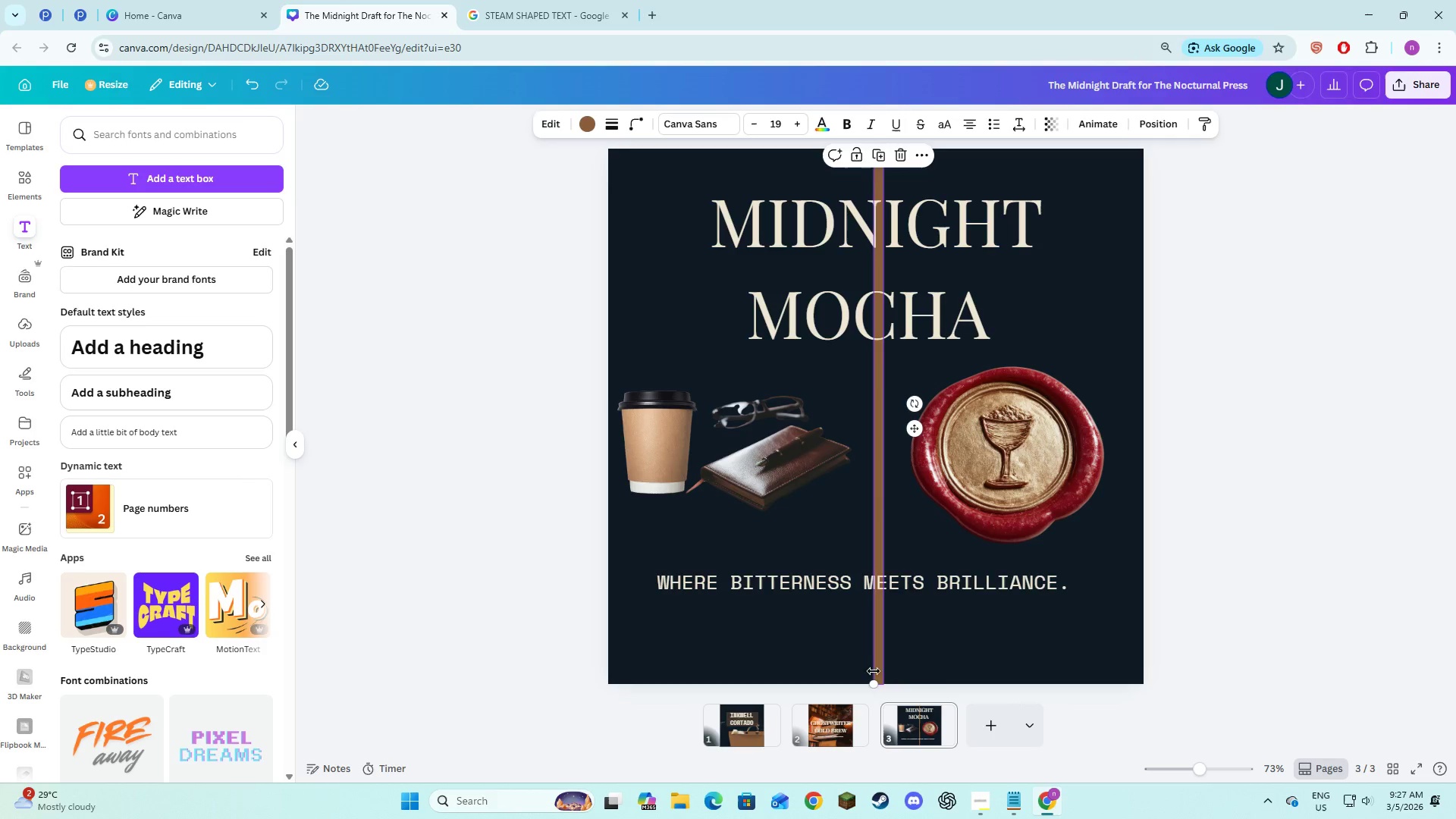 
left_click_drag(start_coordinate=[876, 684], to_coordinate=[874, 567])
 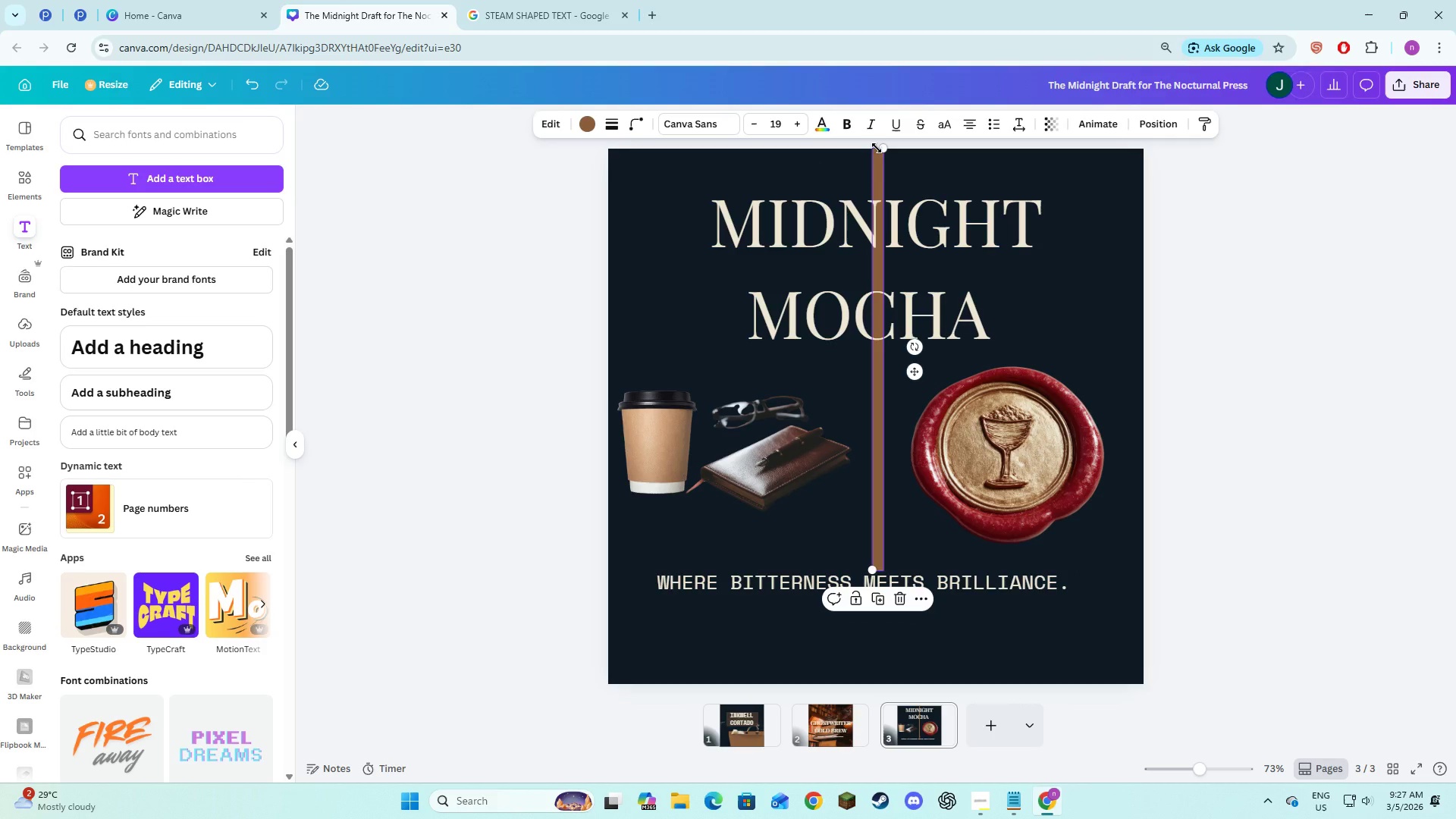 
left_click_drag(start_coordinate=[879, 147], to_coordinate=[871, 355])
 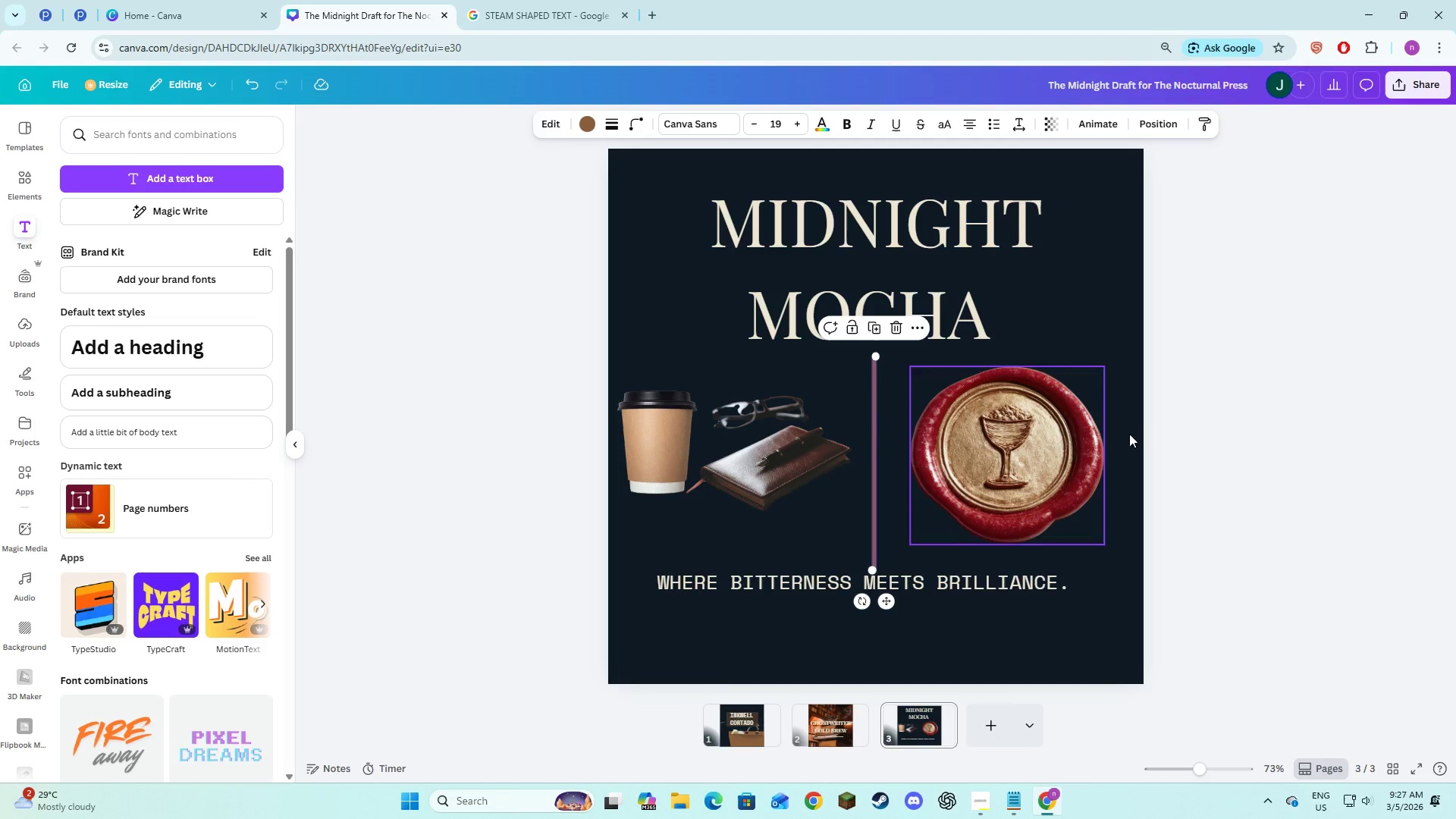 
left_click([1257, 434])
 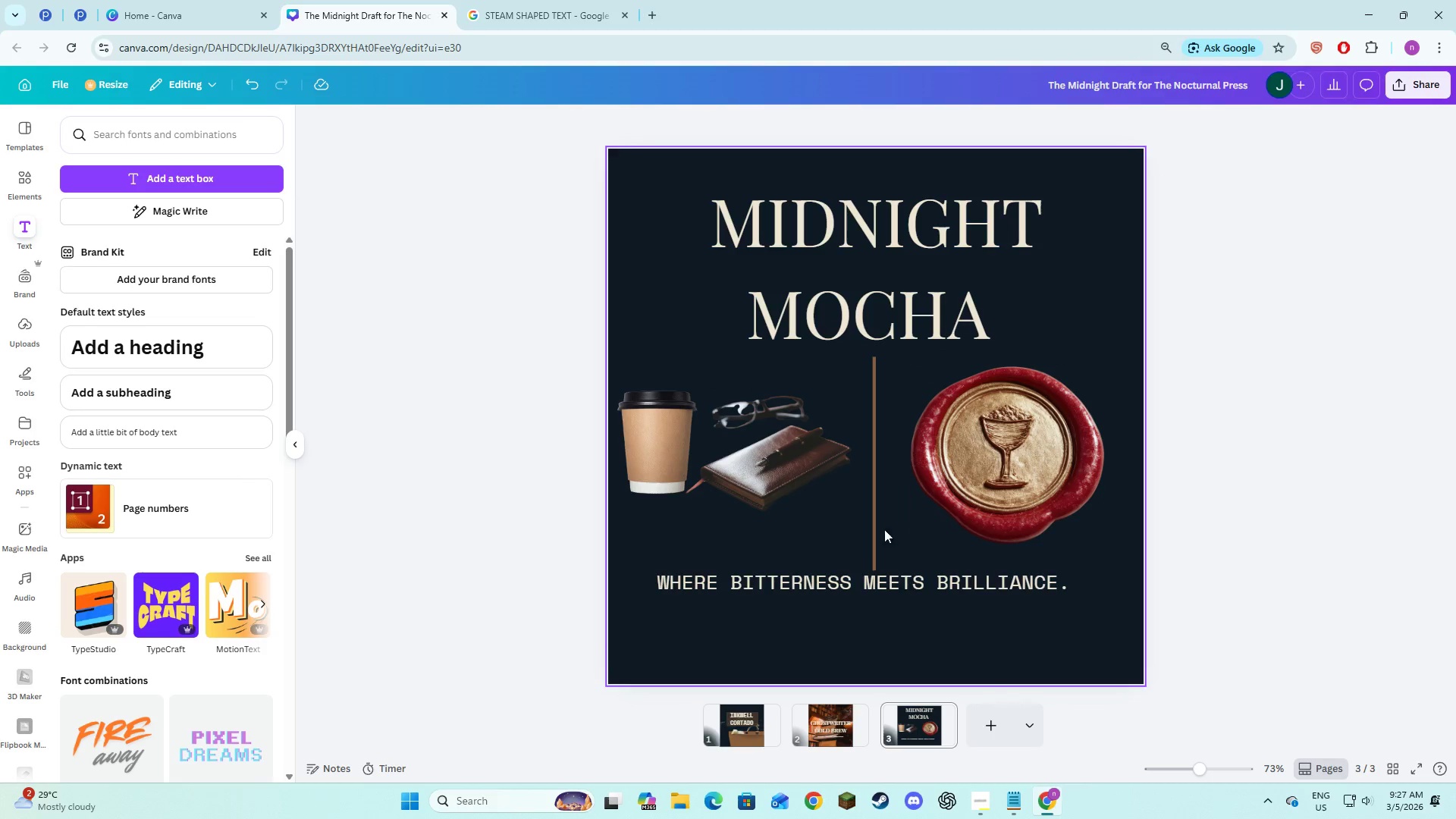 
left_click([1255, 484])
 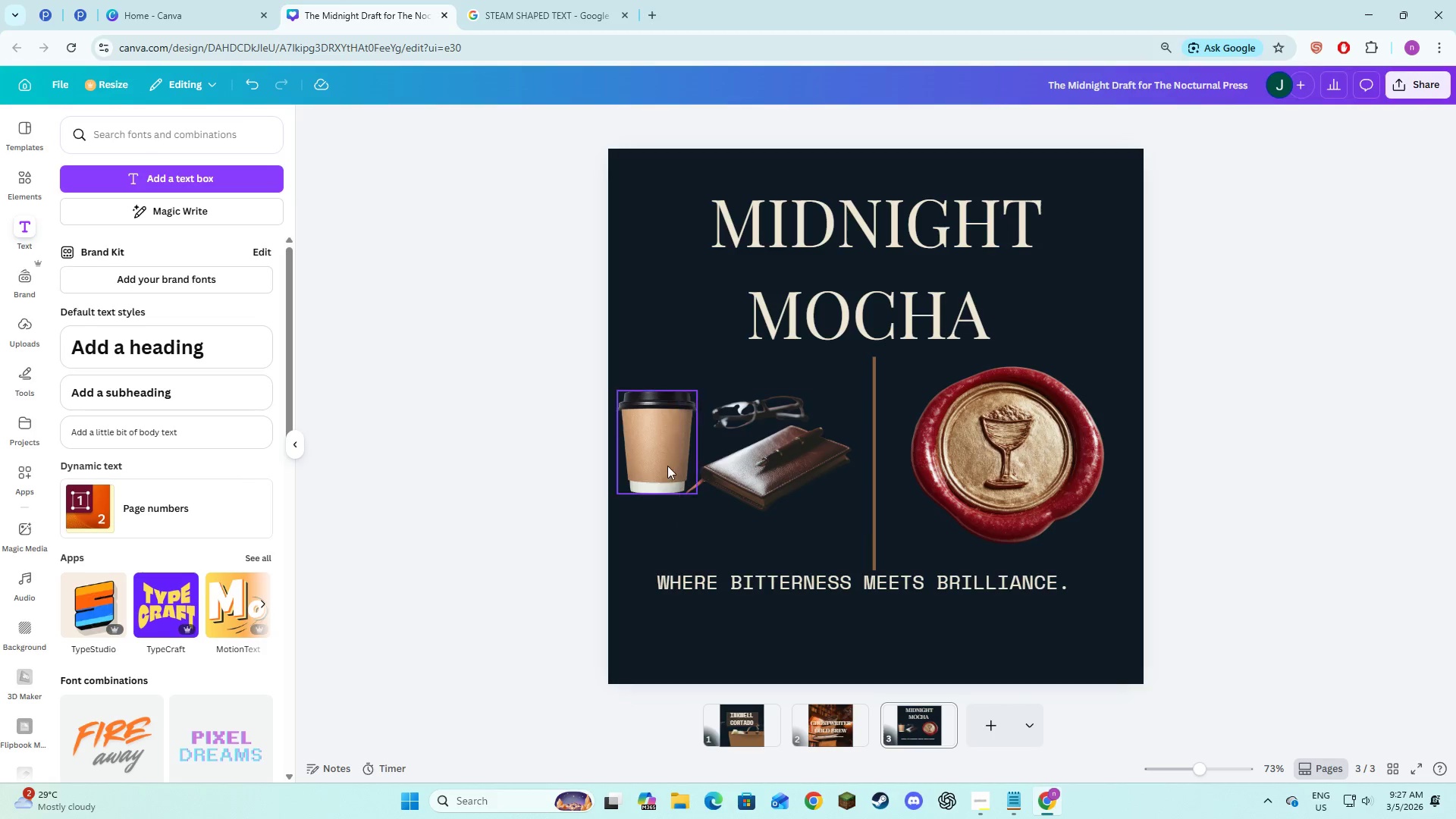 
left_click([653, 459])
 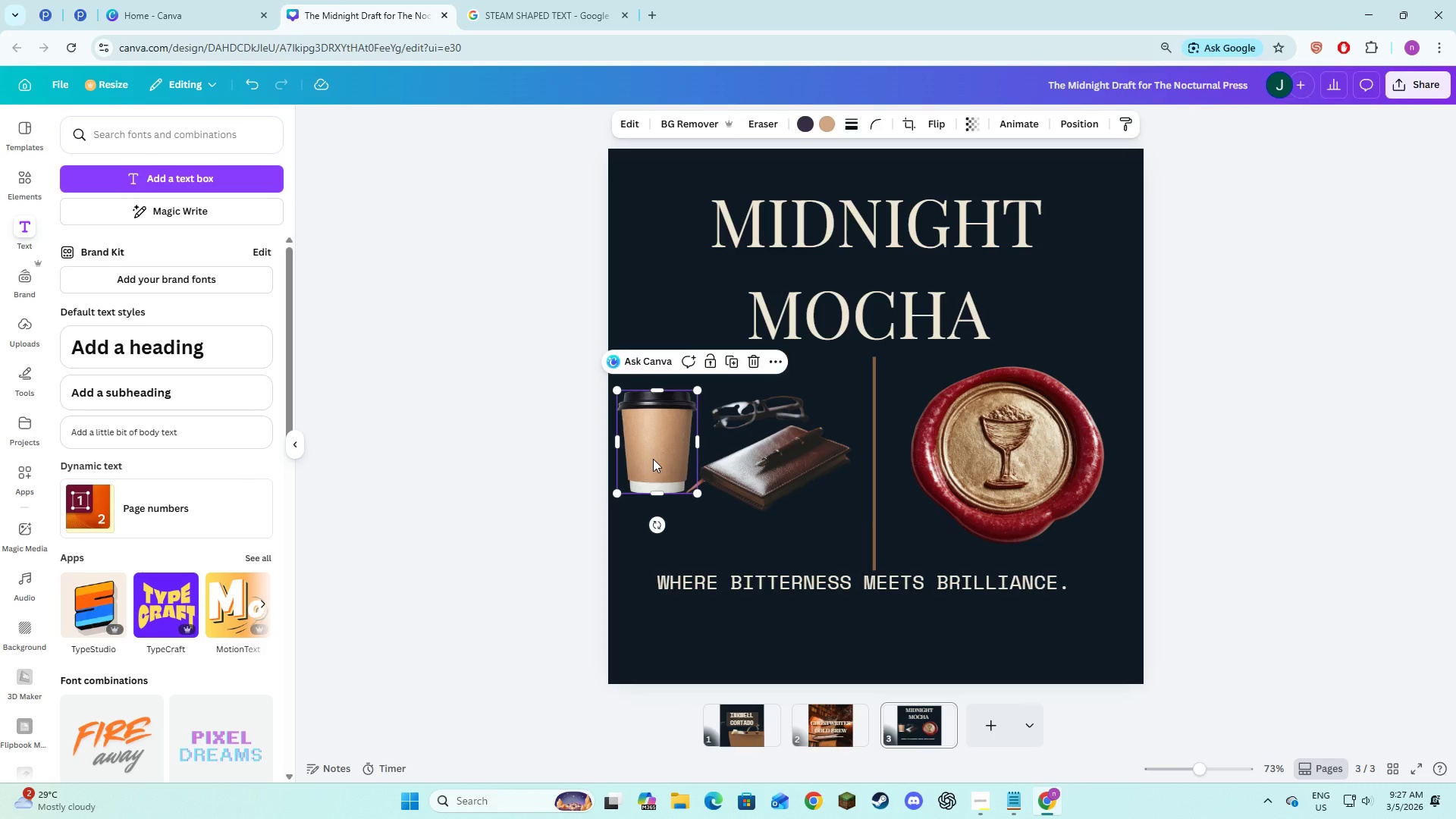 
hold_key(key=ShiftLeft, duration=0.67)
double_click([733, 460])
 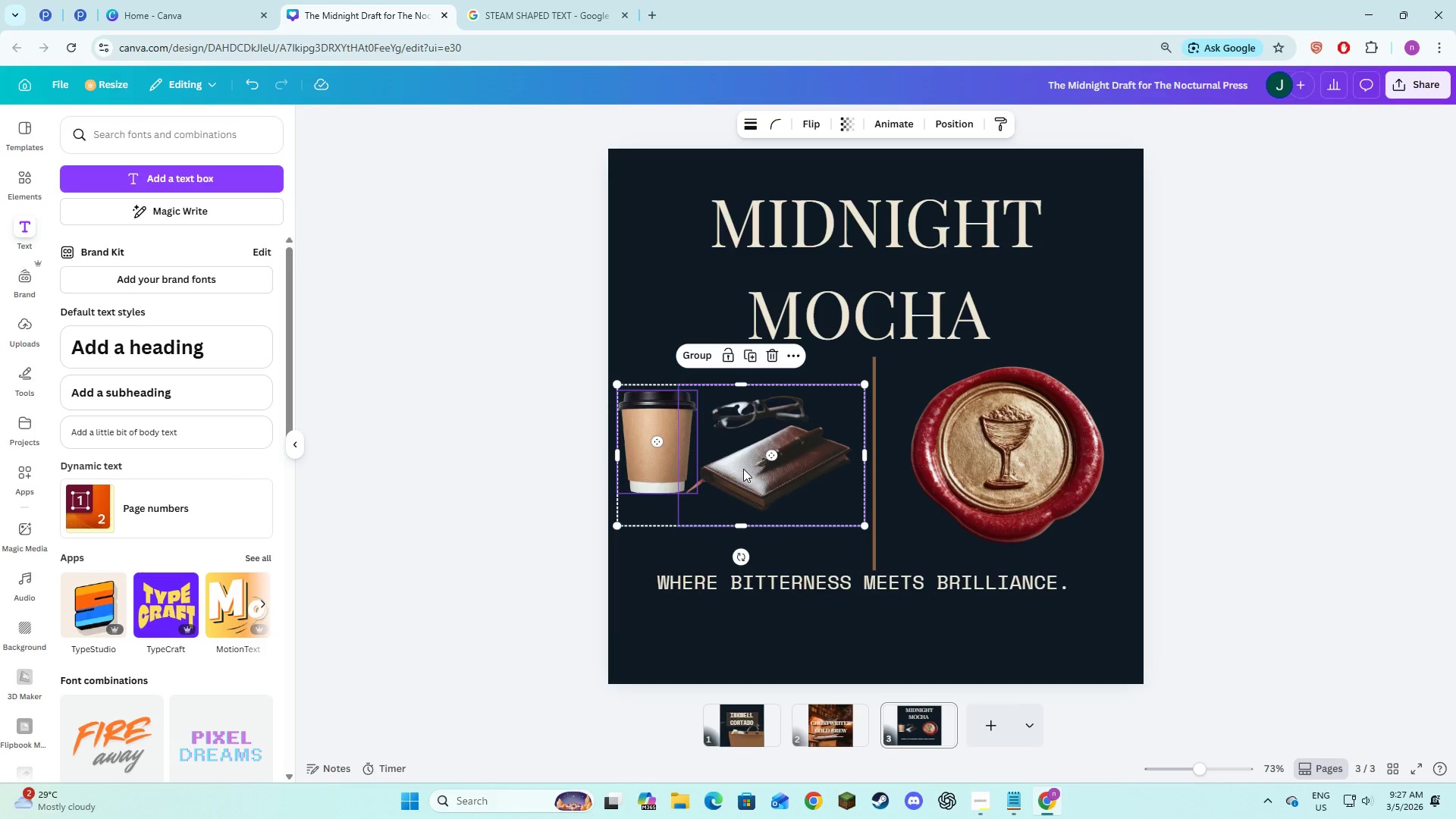 
left_click_drag(start_coordinate=[742, 468], to_coordinate=[747, 468])
 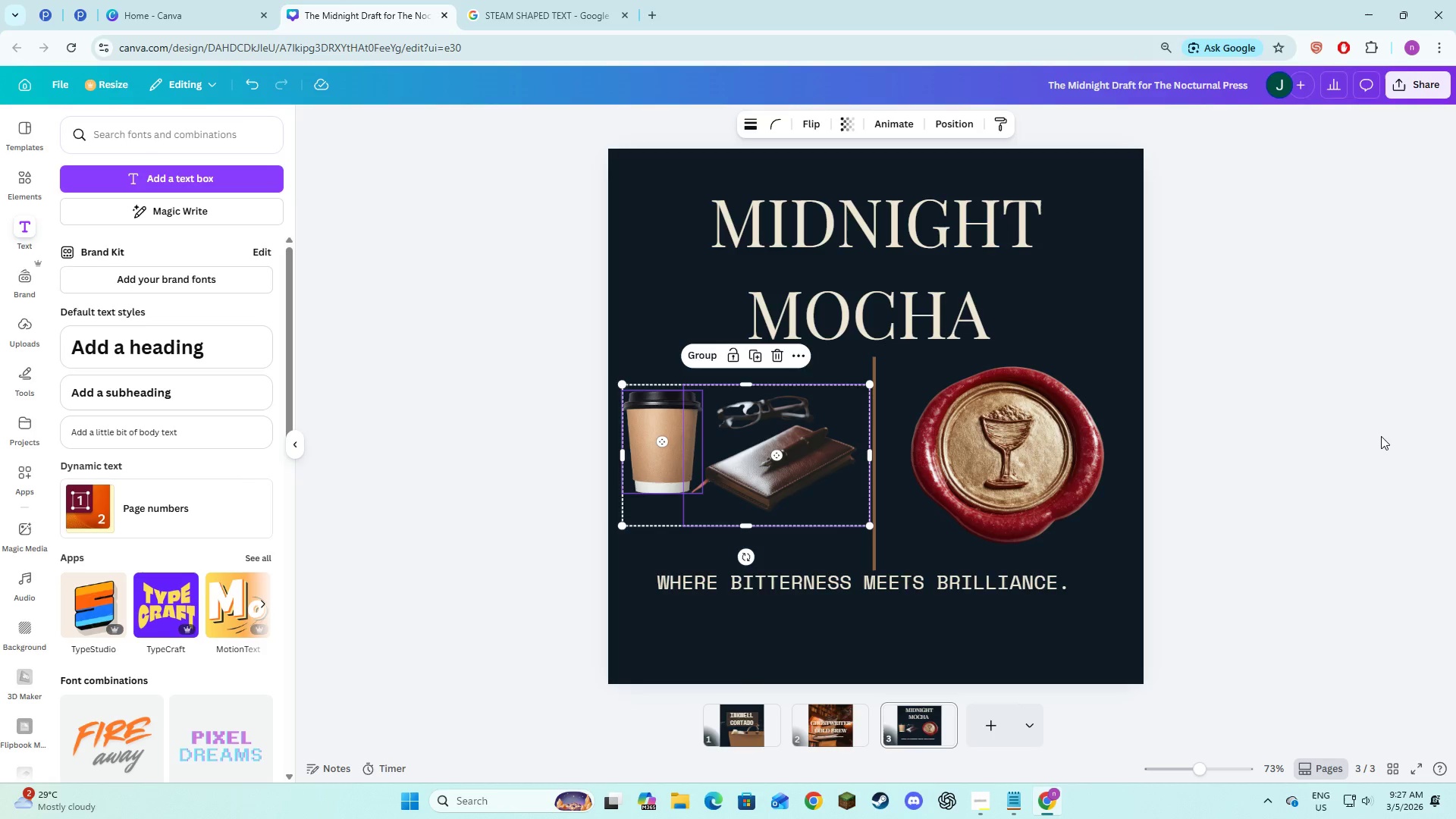 
left_click([1381, 436])
 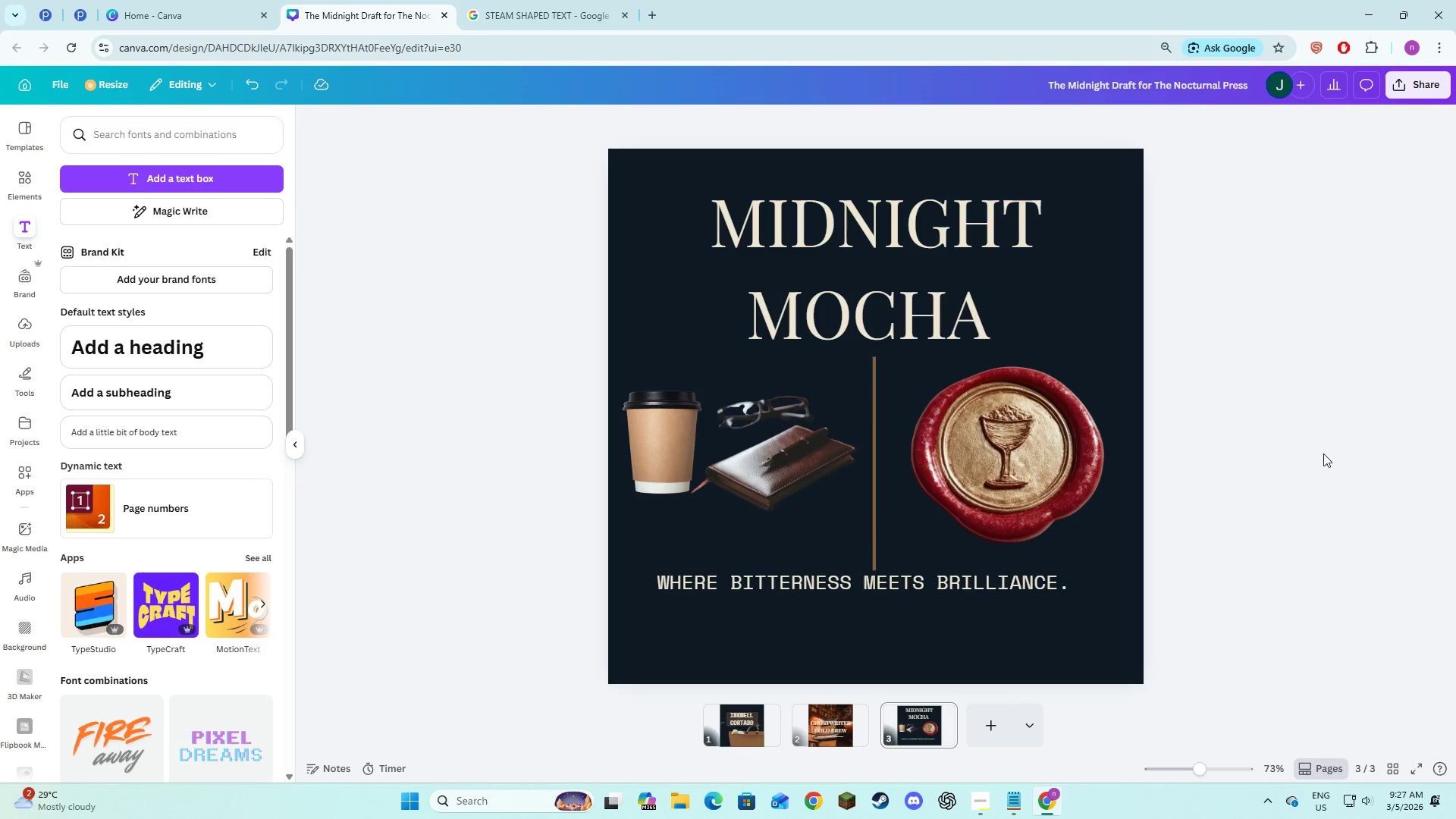 
left_click([1323, 453])
 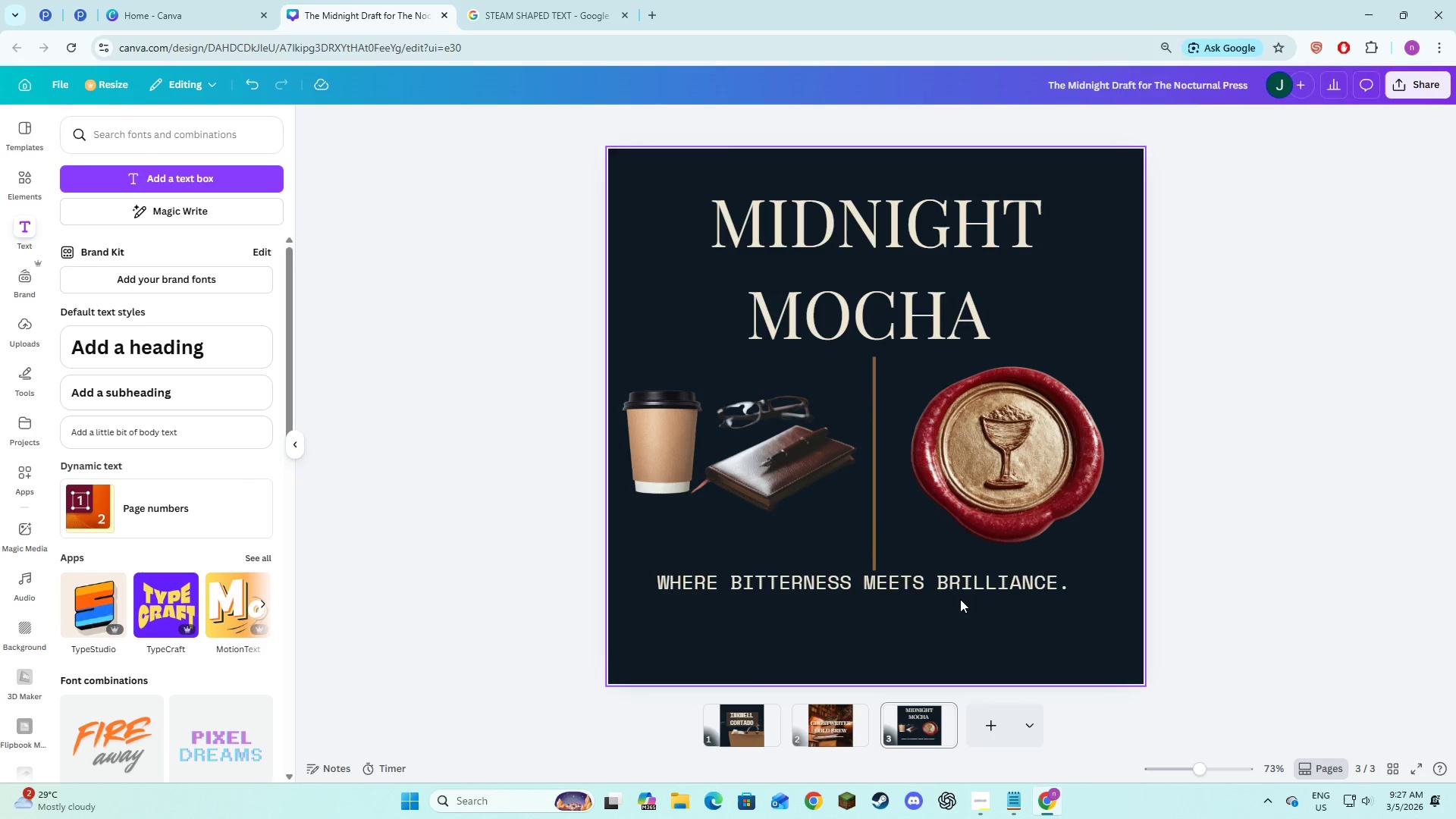 
double_click([957, 589])
 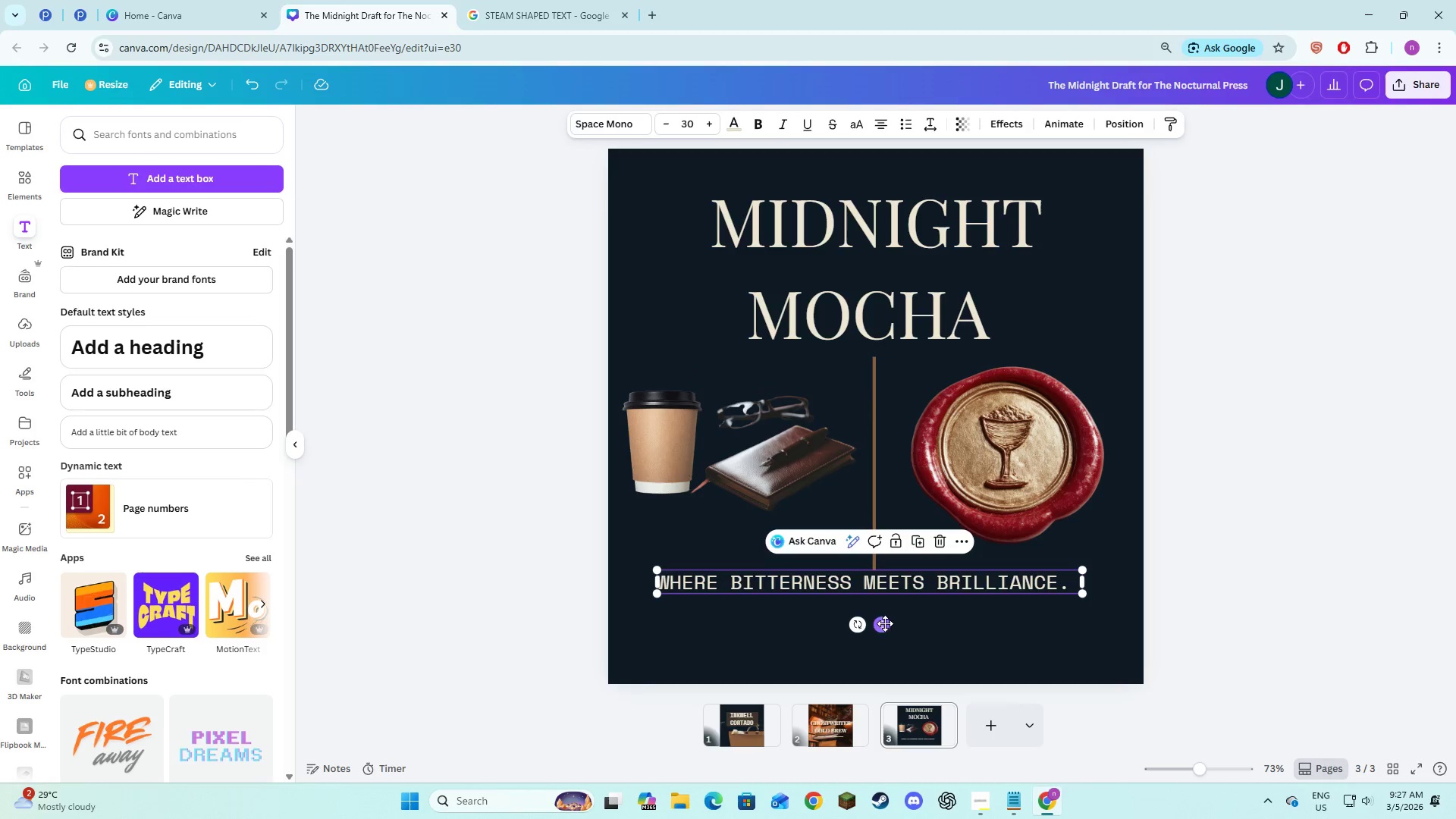 
left_click_drag(start_coordinate=[883, 623], to_coordinate=[883, 640])
 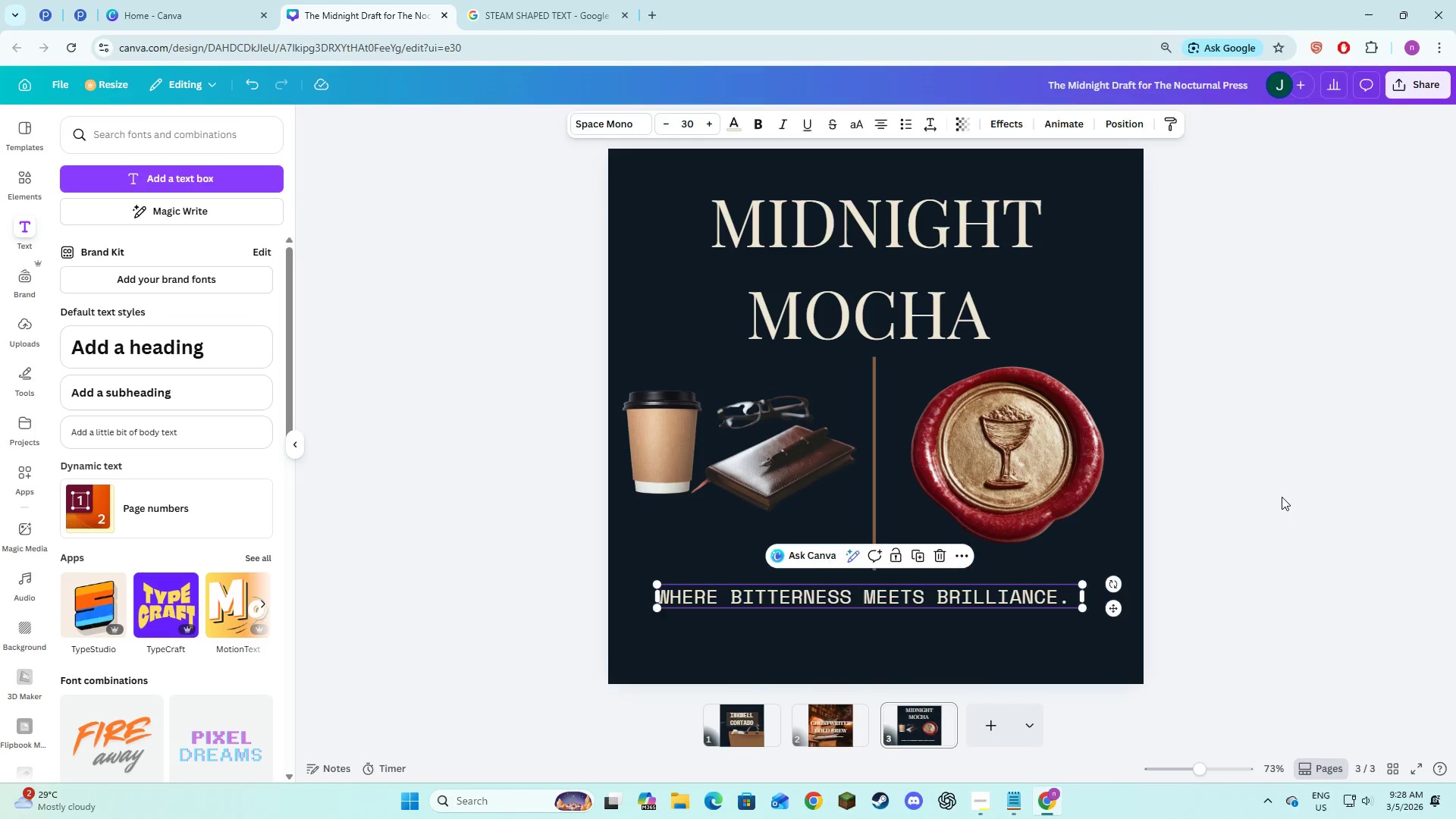 
left_click([1282, 497])
 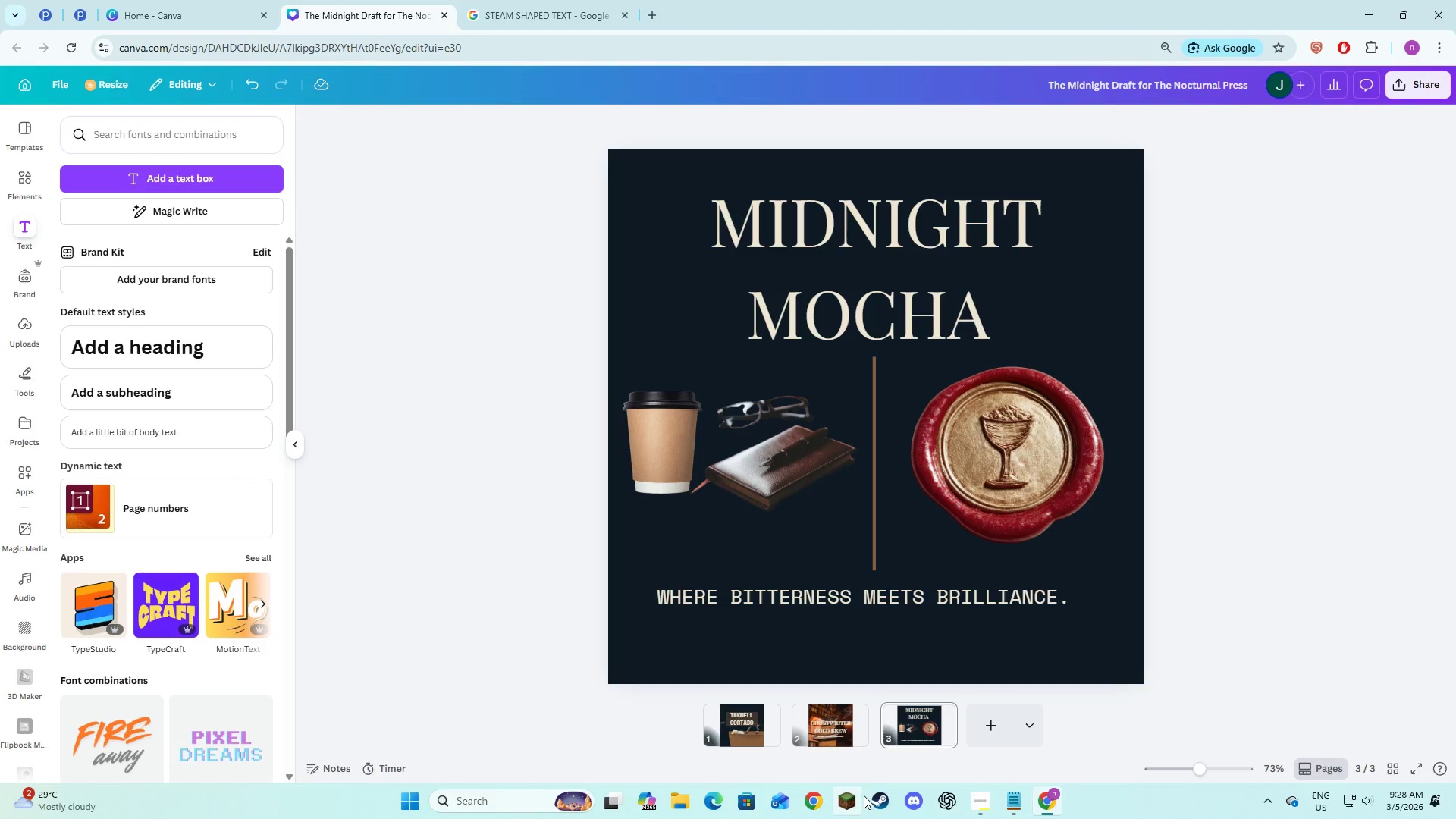 
left_click([980, 725])
 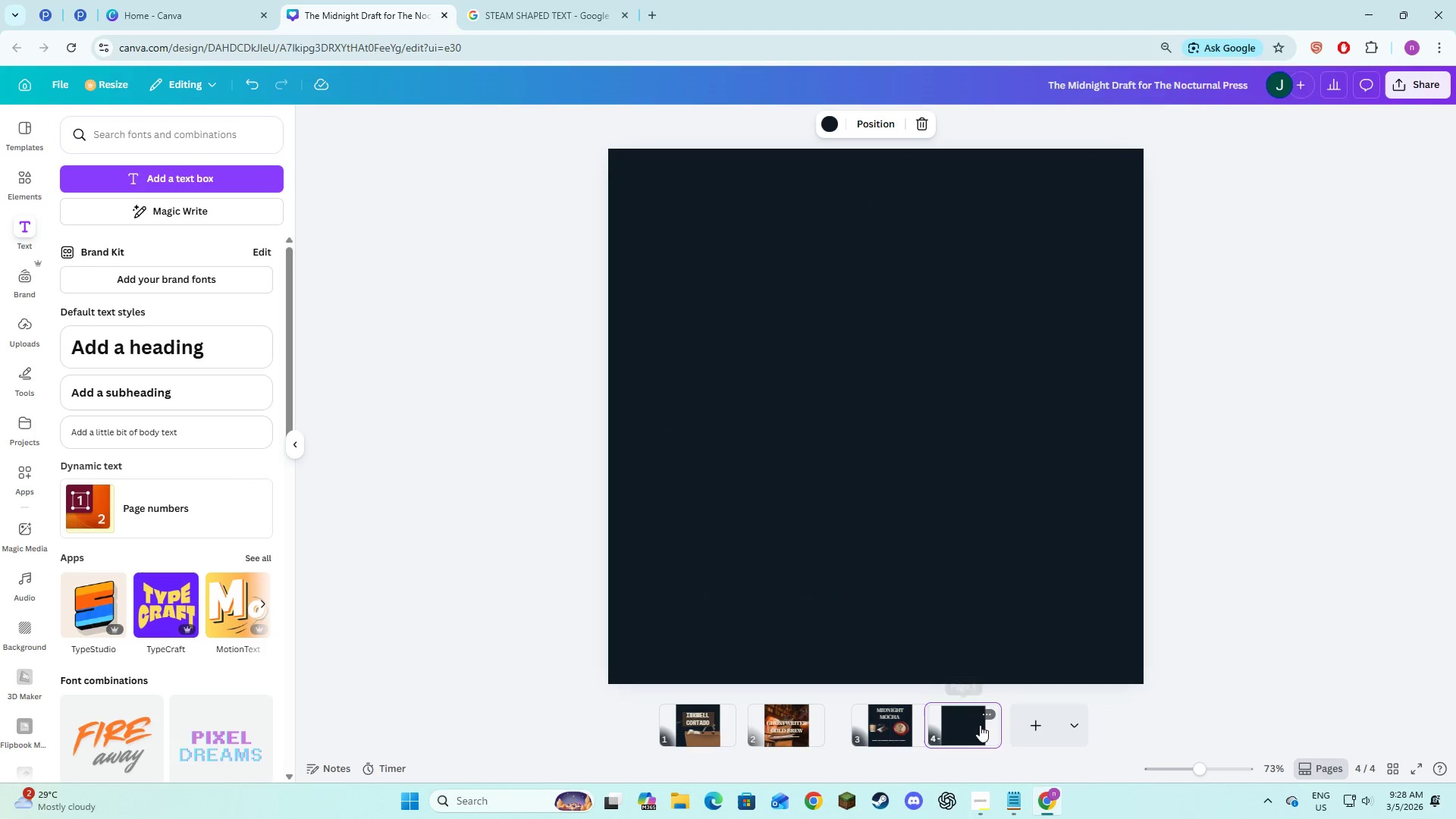 
key(Alt+AltLeft)
 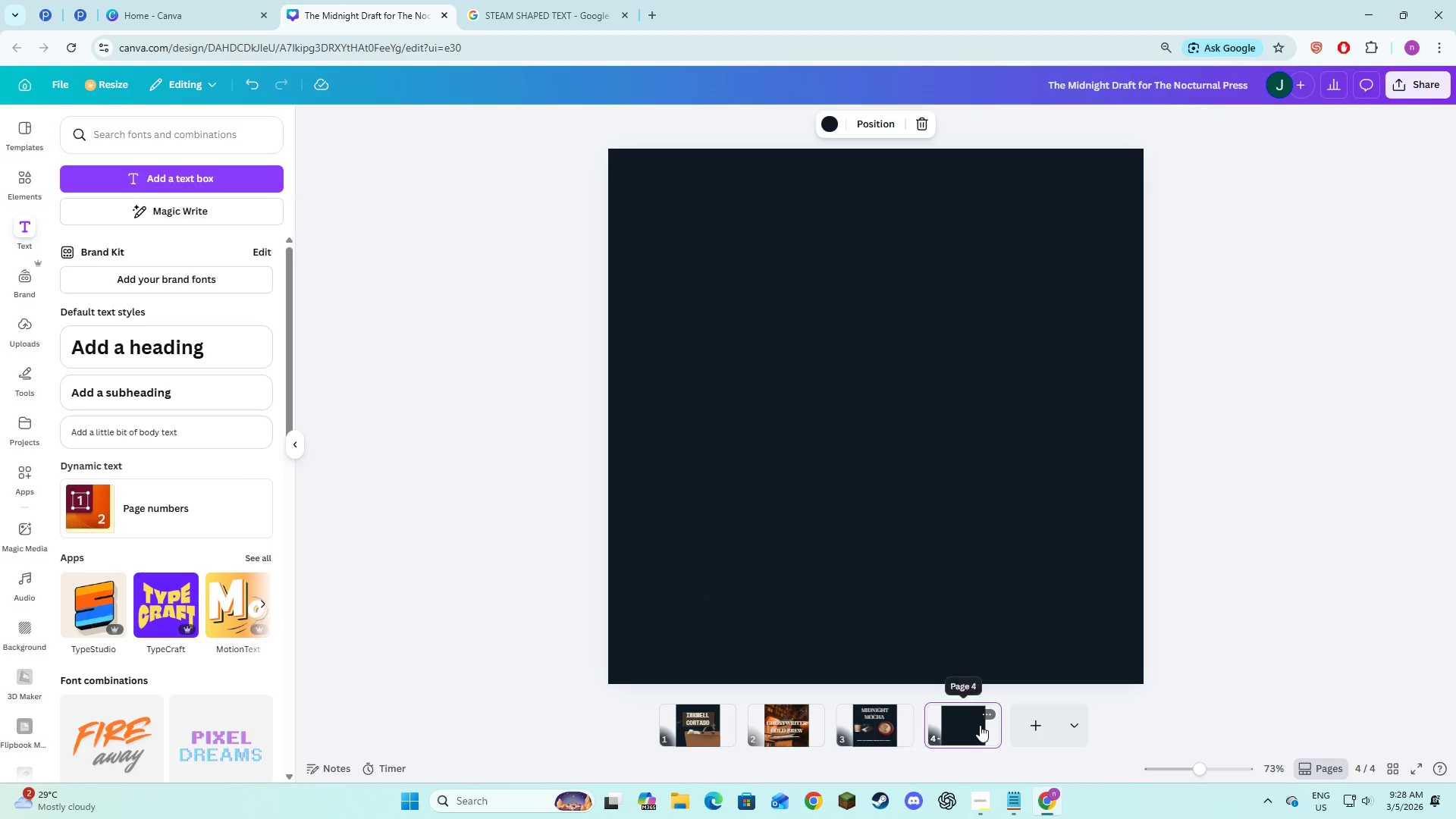 
key(Alt+Tab)
 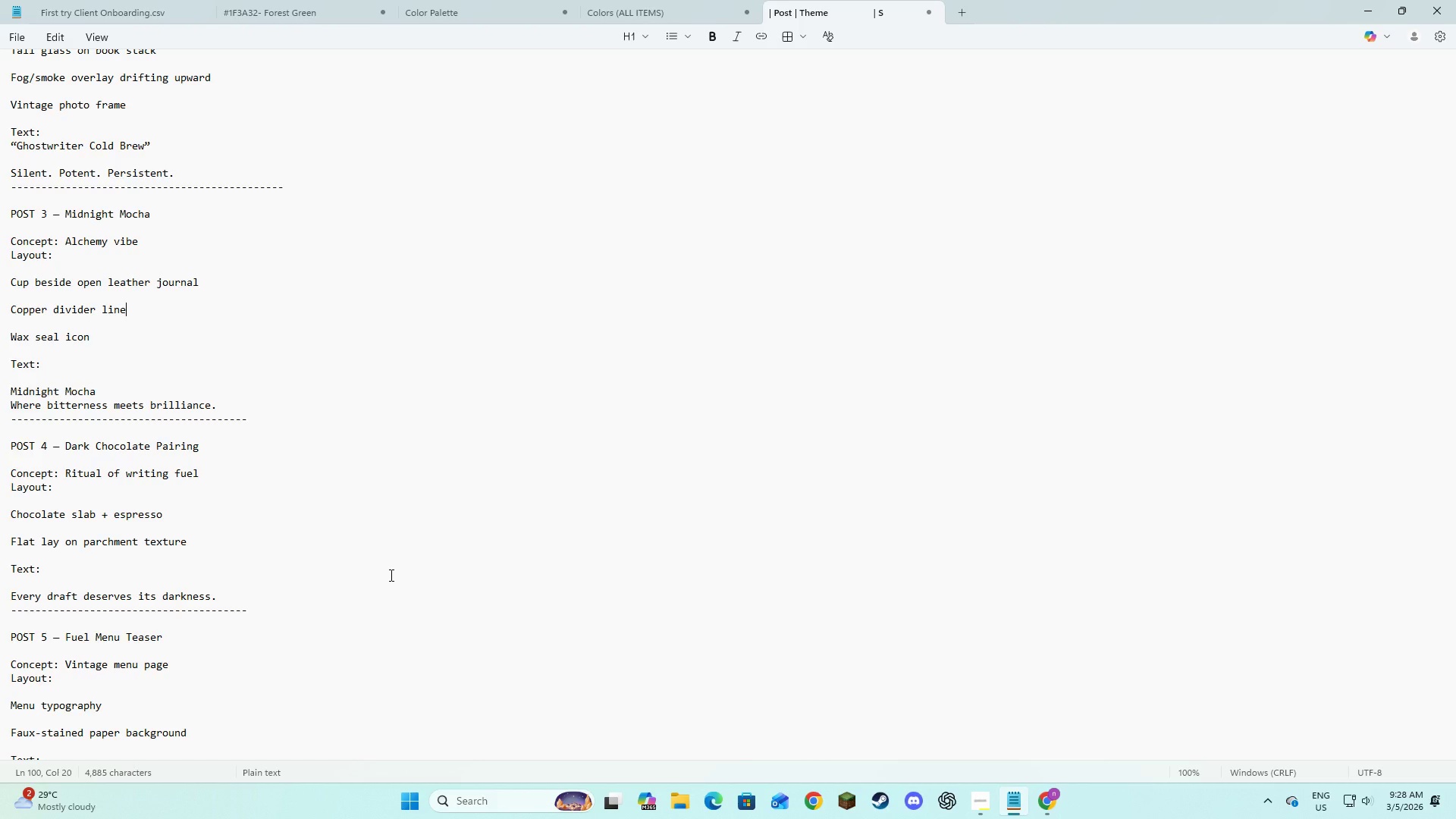 
wait(17.91)
 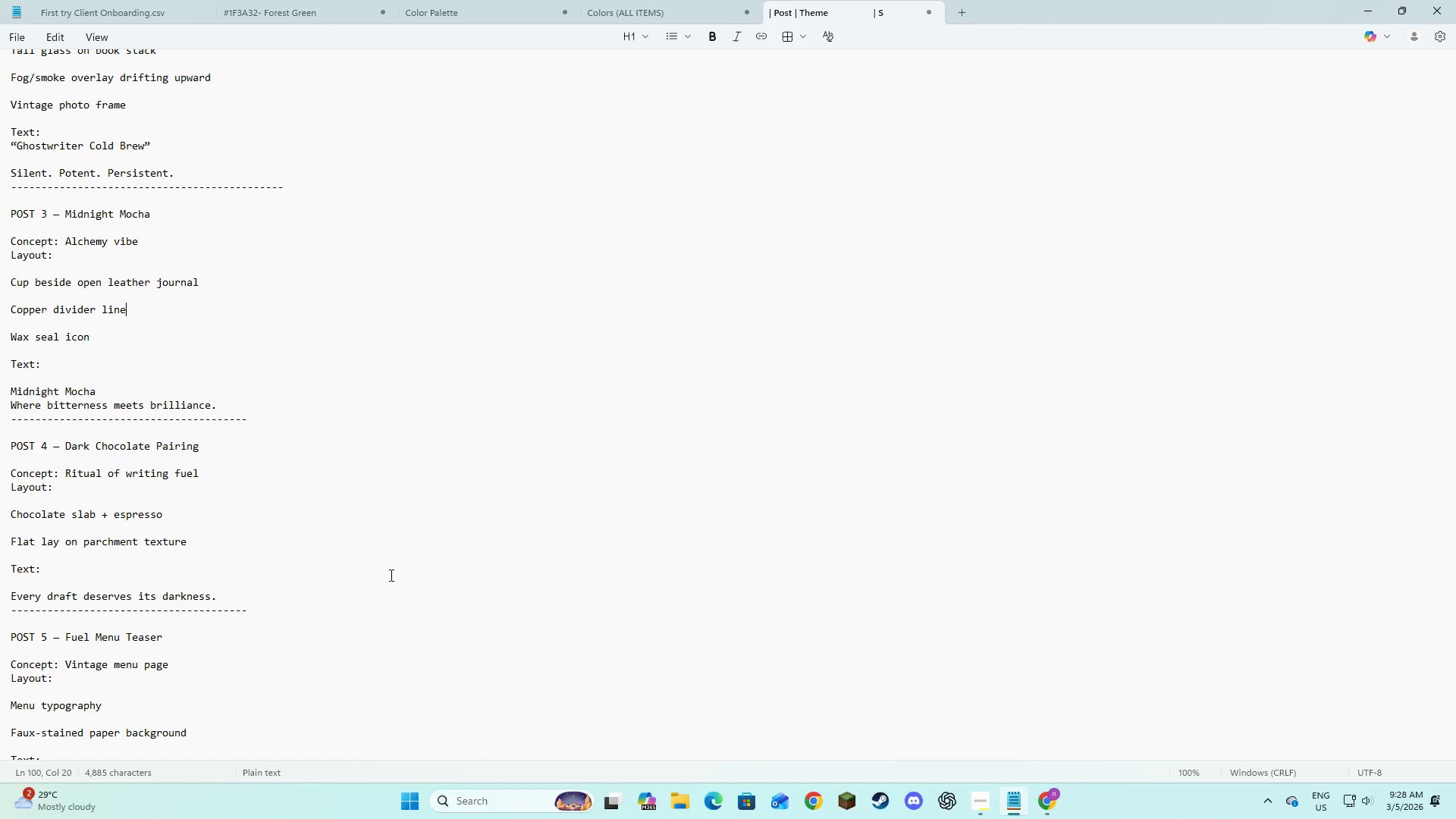 
key(Alt+AltLeft)
 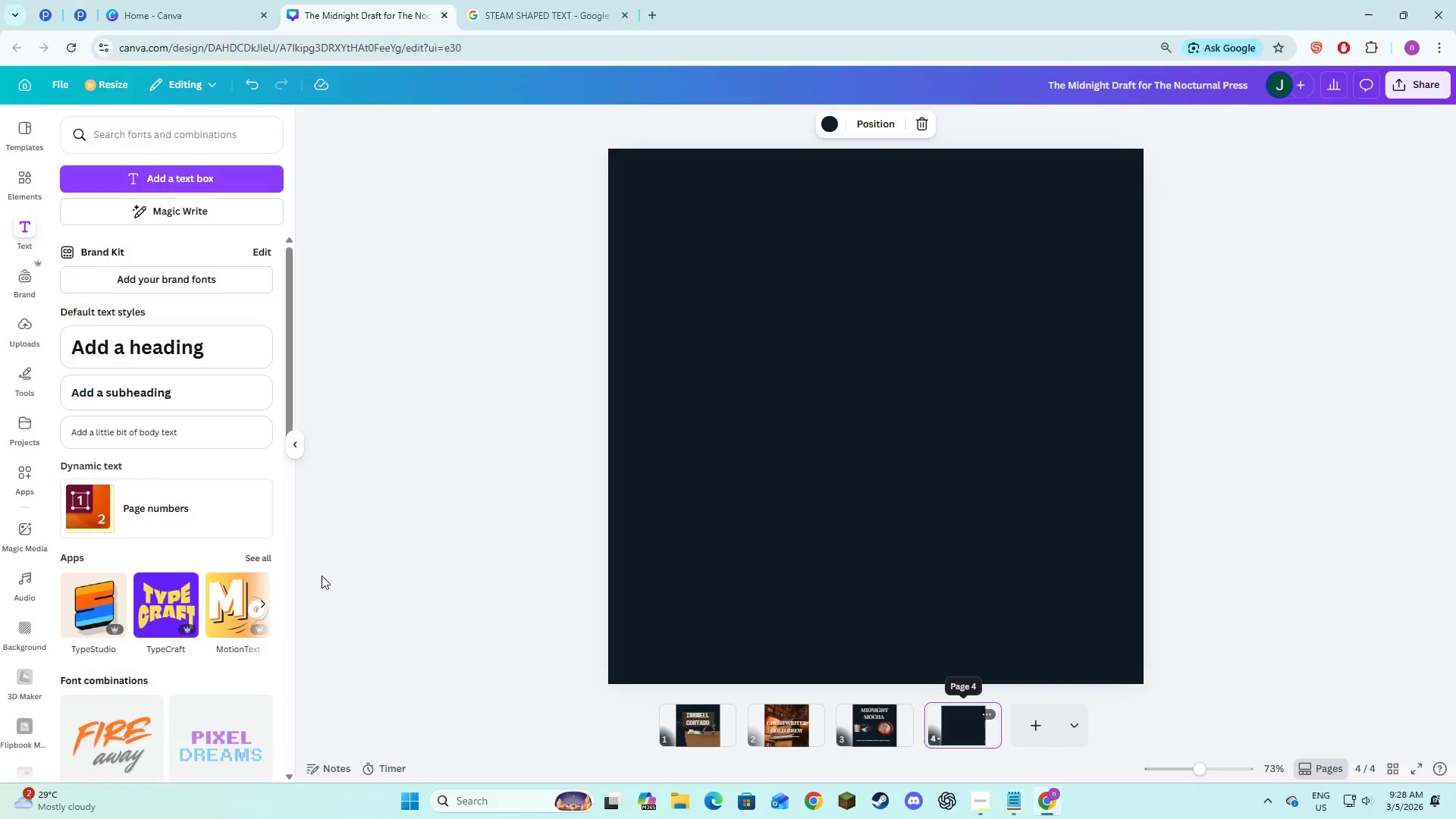 
key(Alt+Tab)
 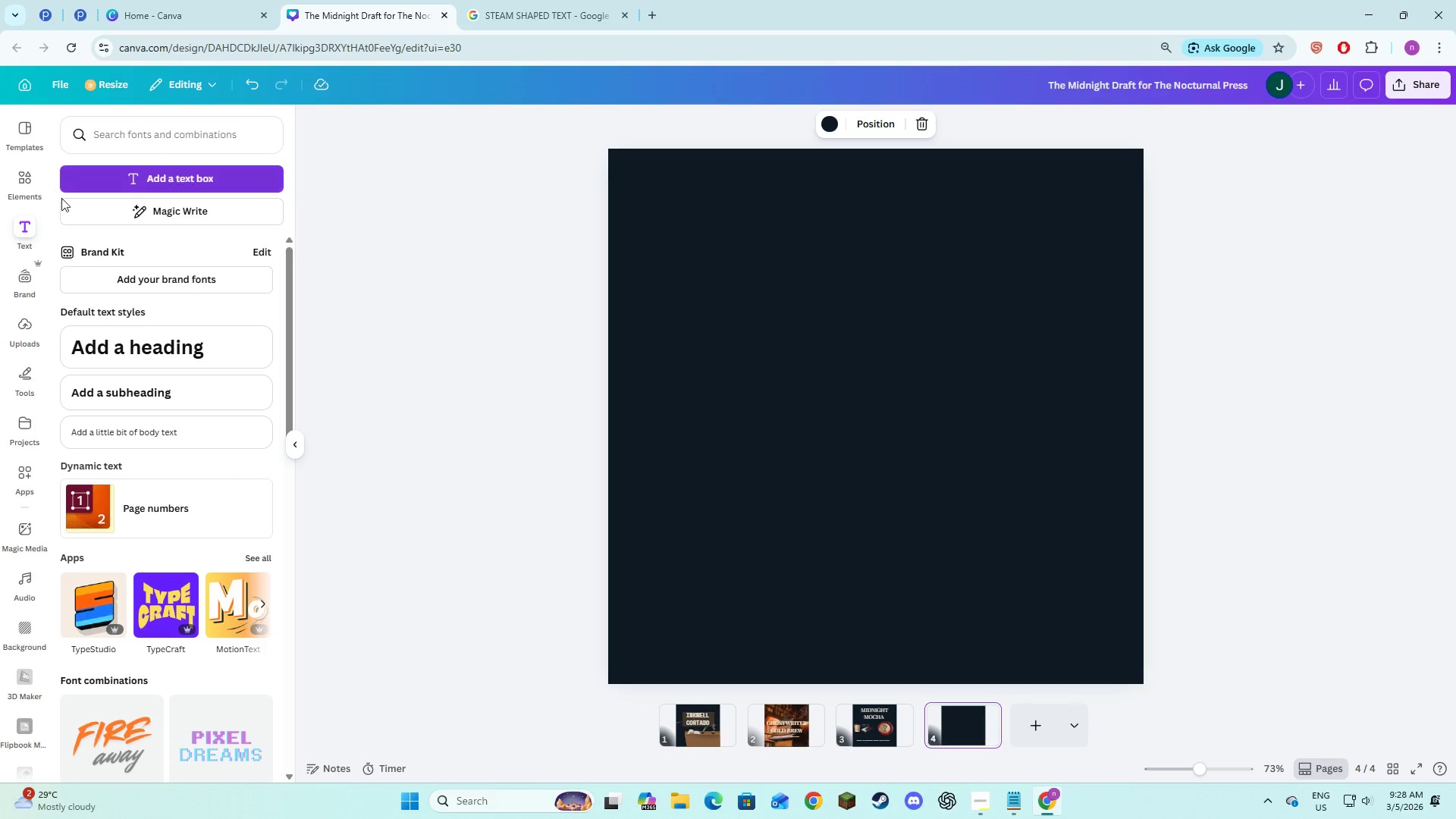 
left_click([14, 173])
 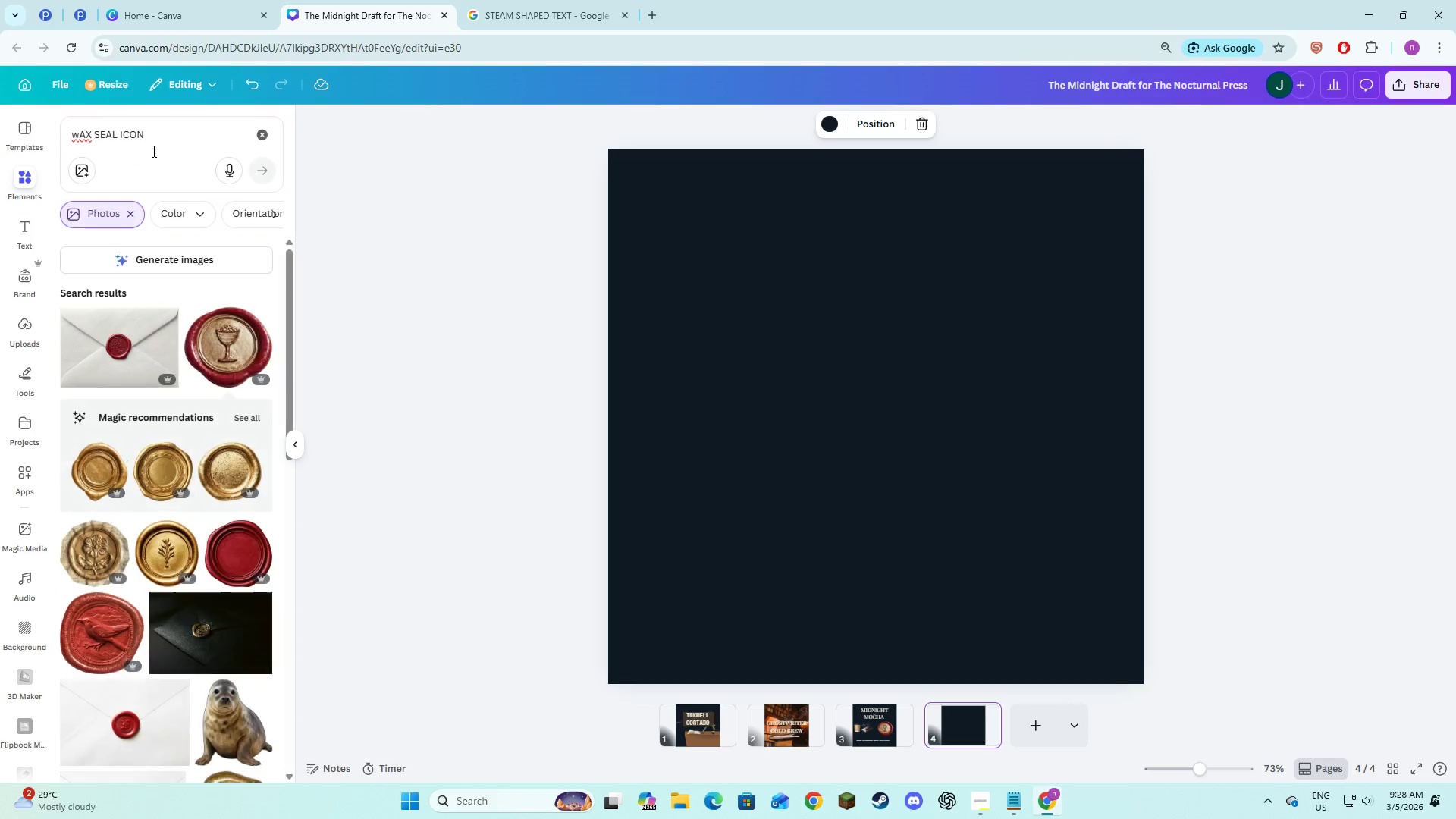 
left_click([152, 151])
 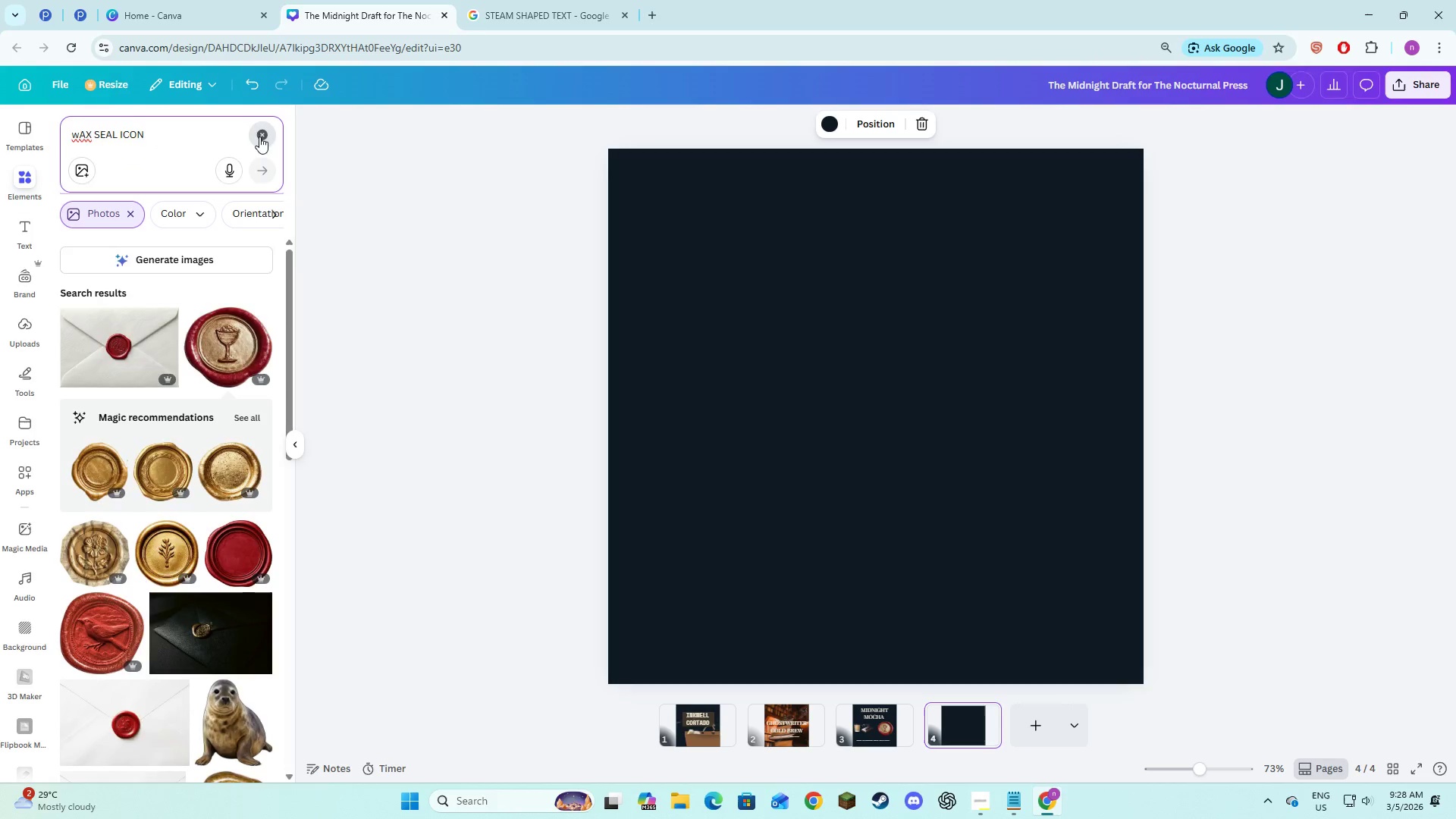 
left_click([168, 154])
 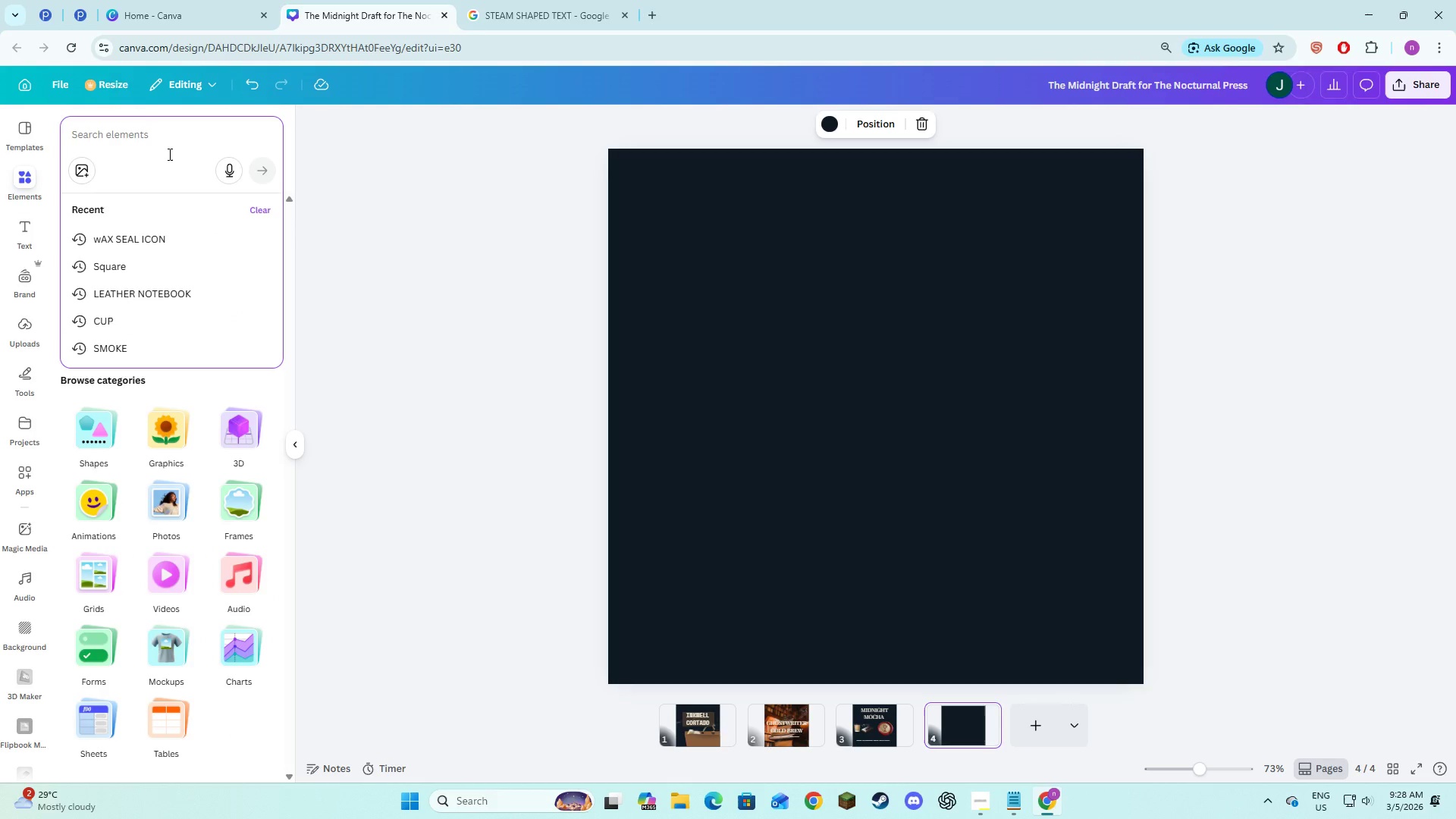 
type(Choco slabs)
 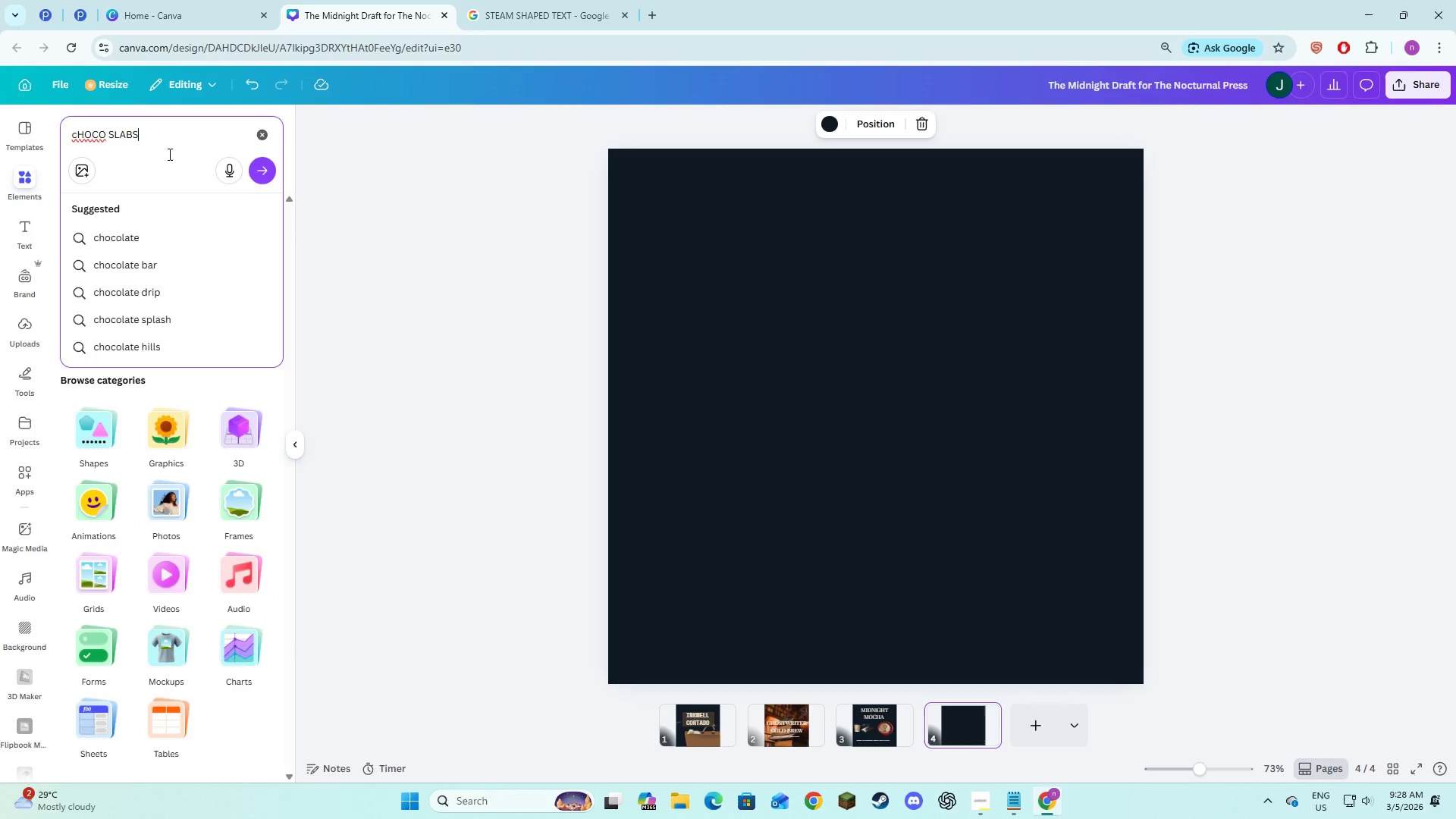 
key(Enter)
 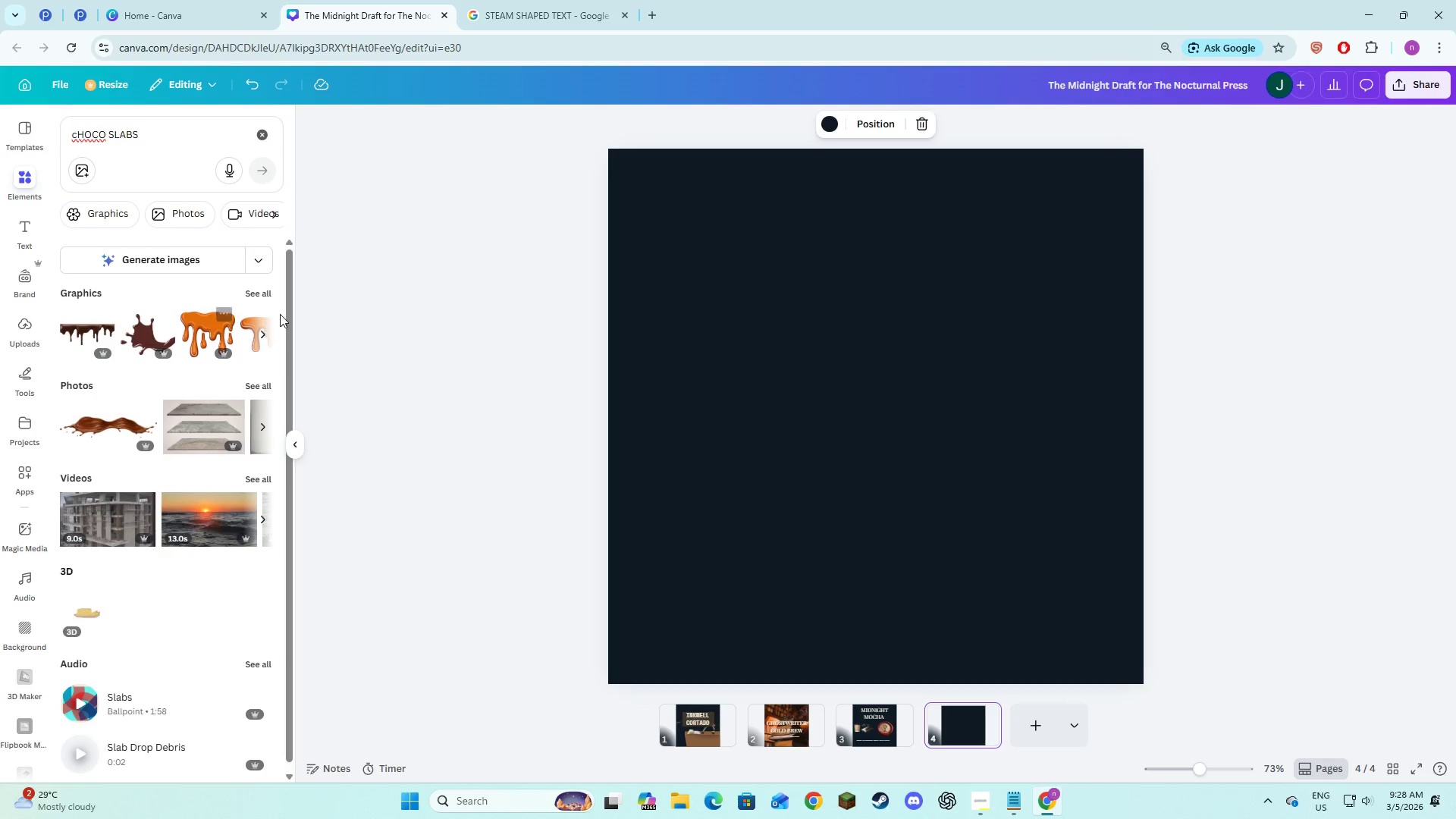 
wait(7.97)
 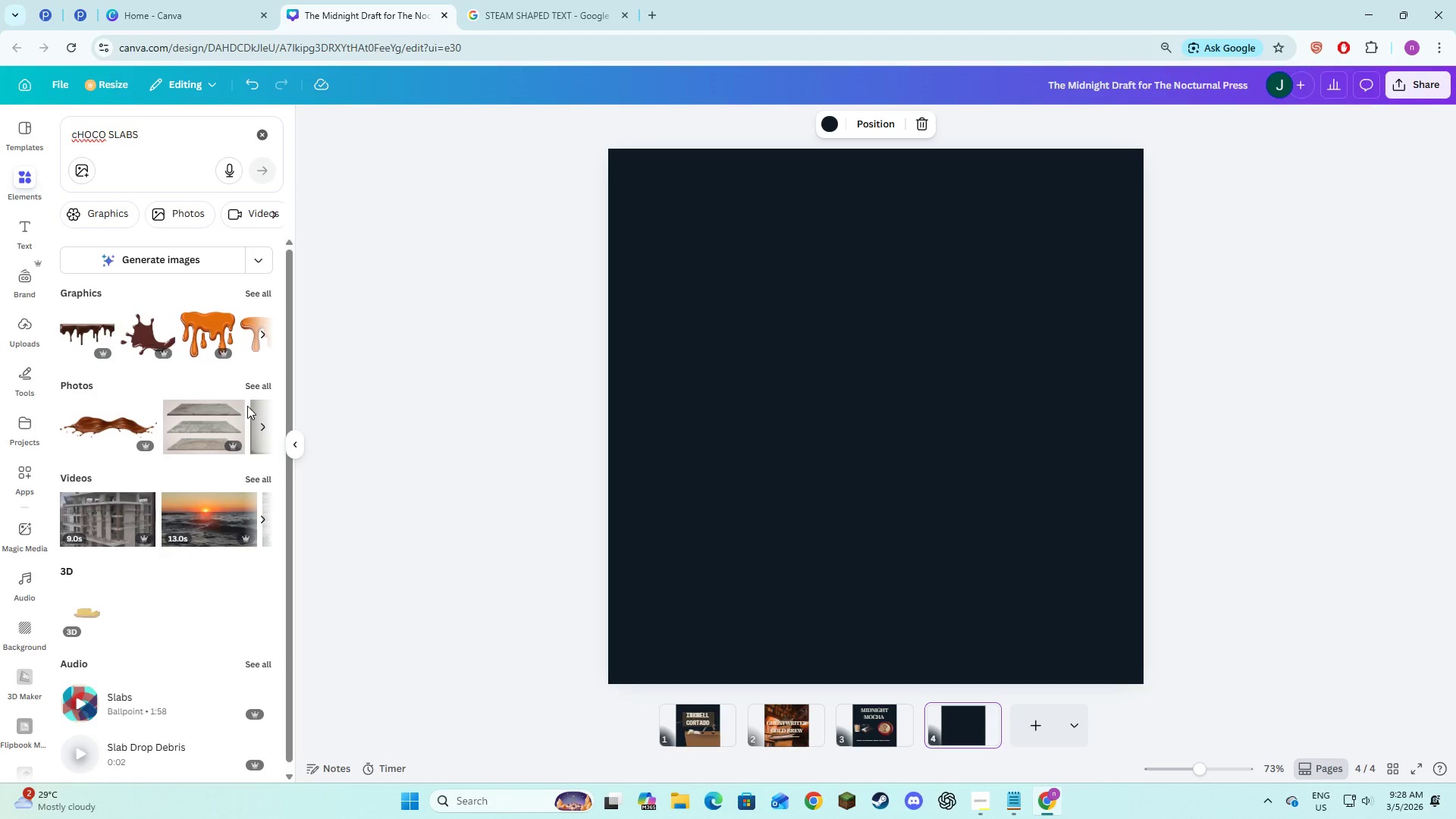 
left_click([257, 387])
 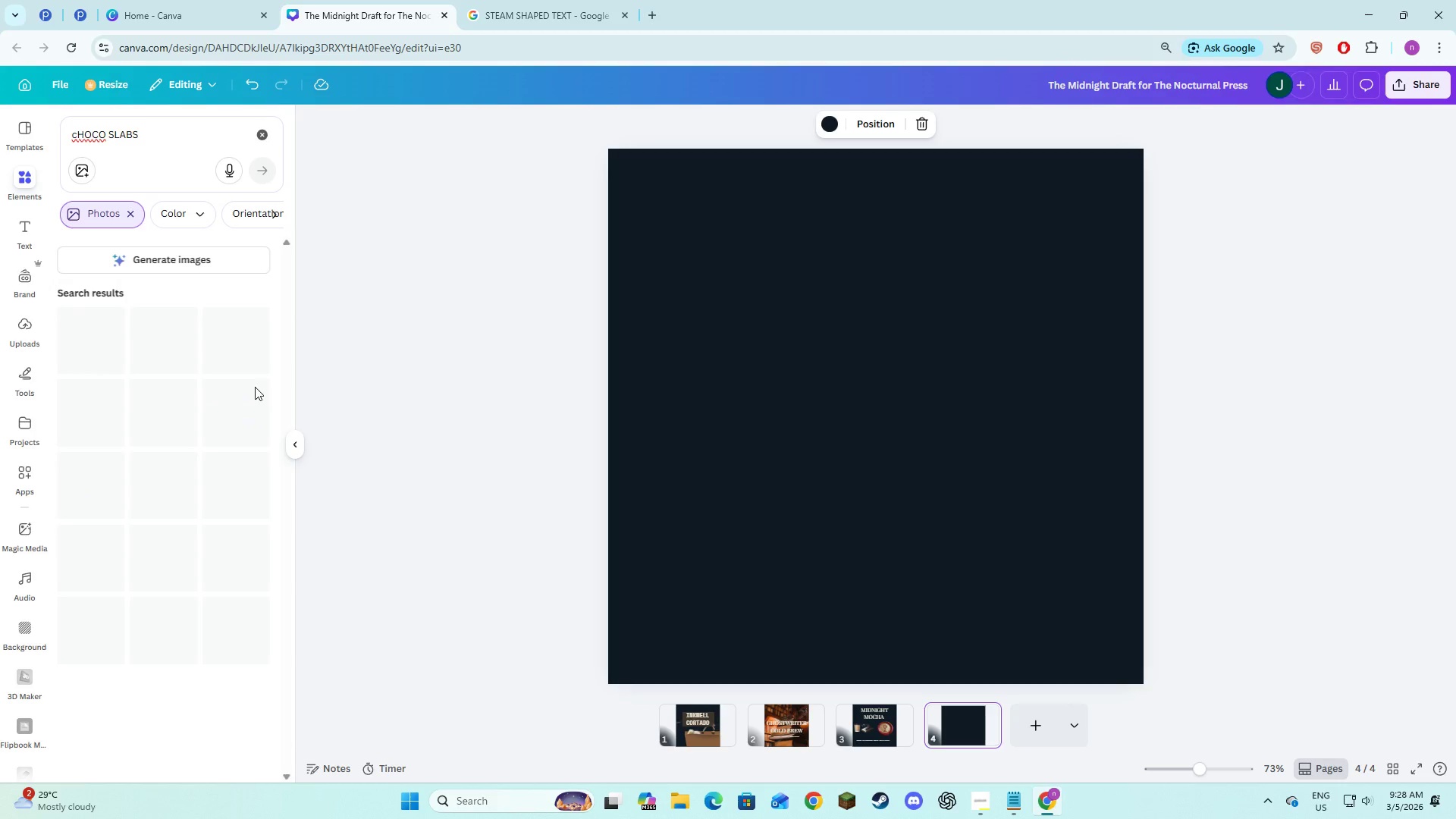 
mouse_move([286, 403])
 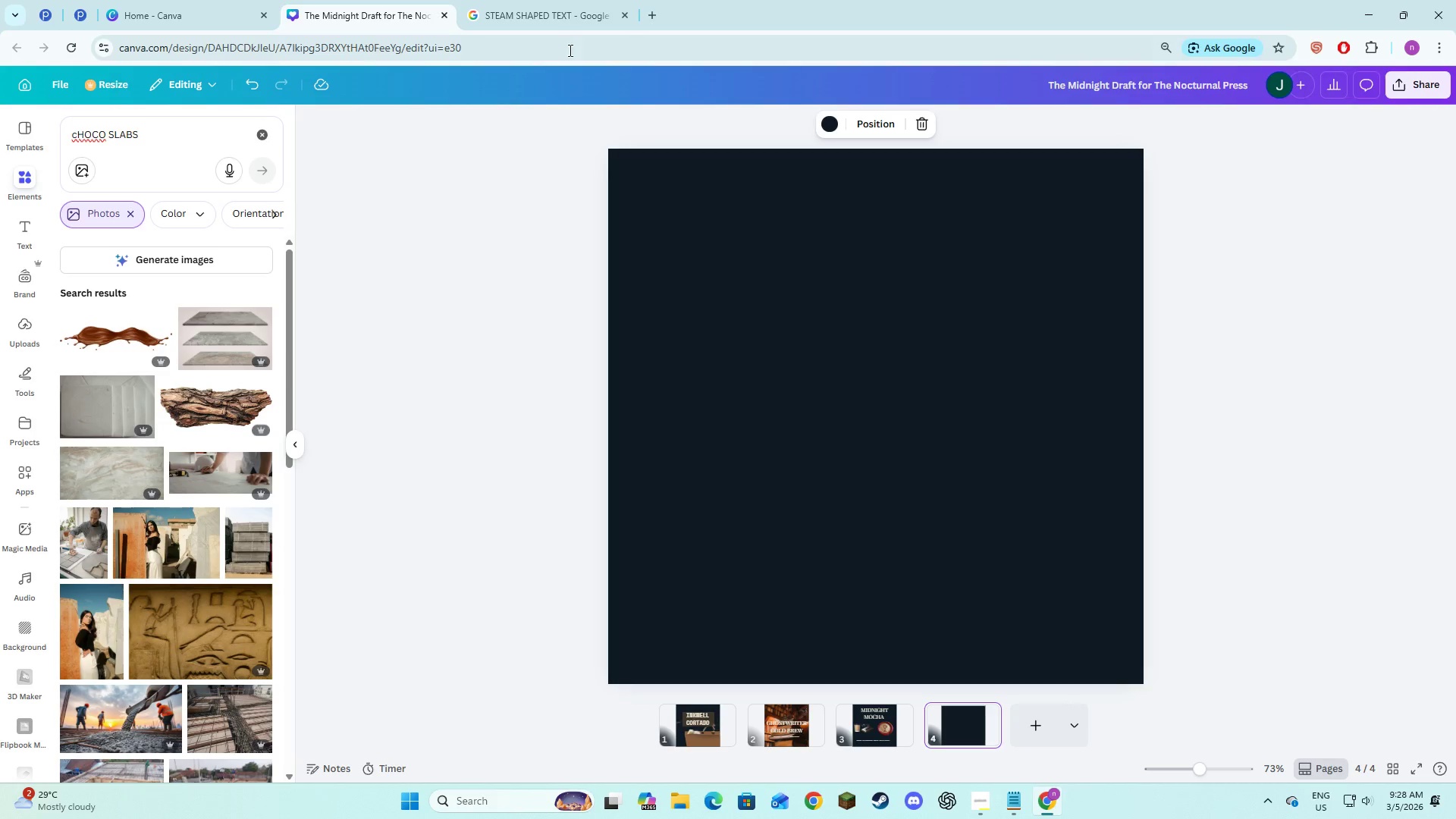 
left_click([549, 0])
 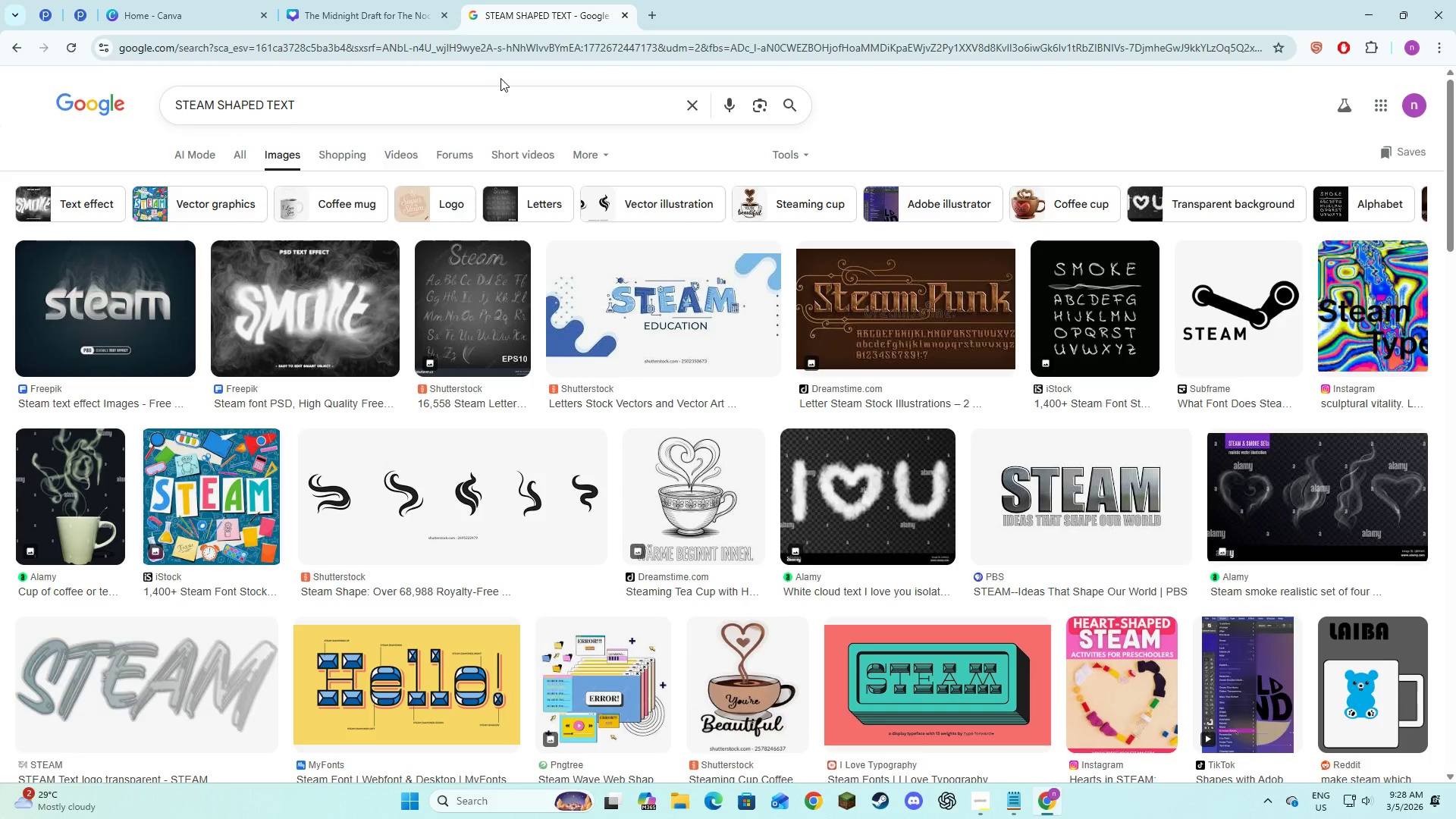 
left_click_drag(start_coordinate=[496, 82], to_coordinate=[485, 88])
 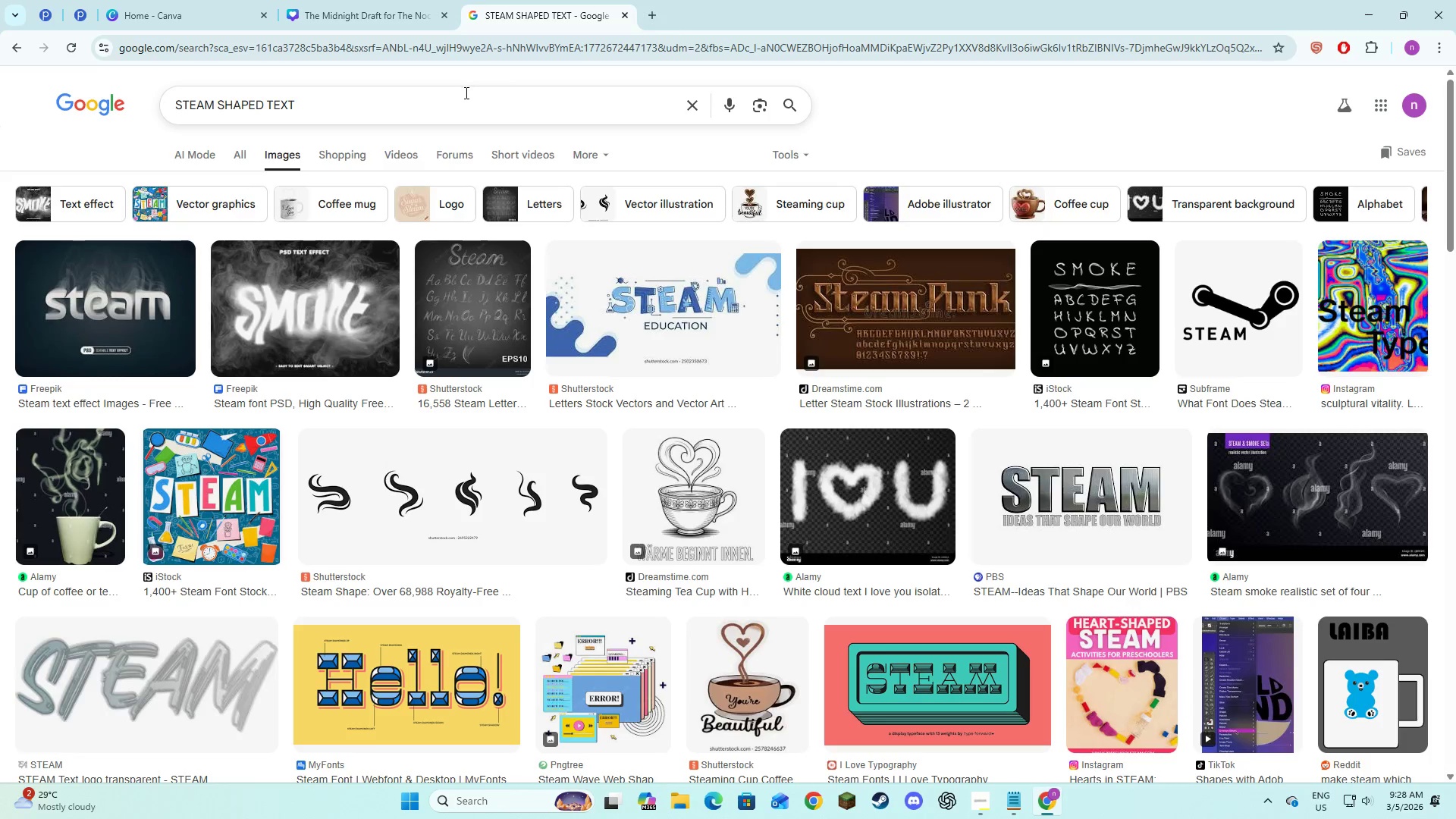 
left_click_drag(start_coordinate=[463, 96], to_coordinate=[42, 80])
 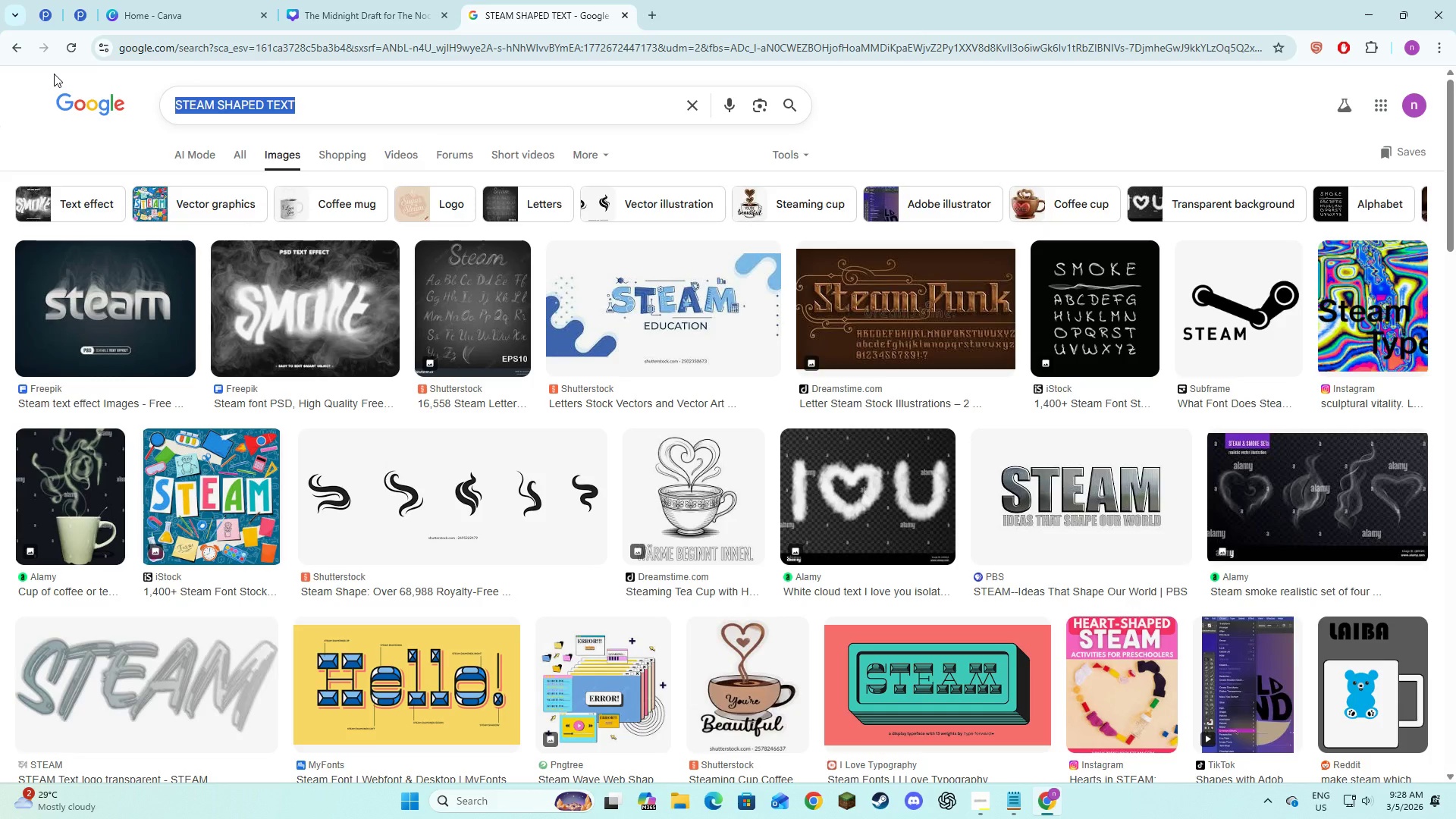 
type(choco sa)
key(Backspace)
type(labs)
 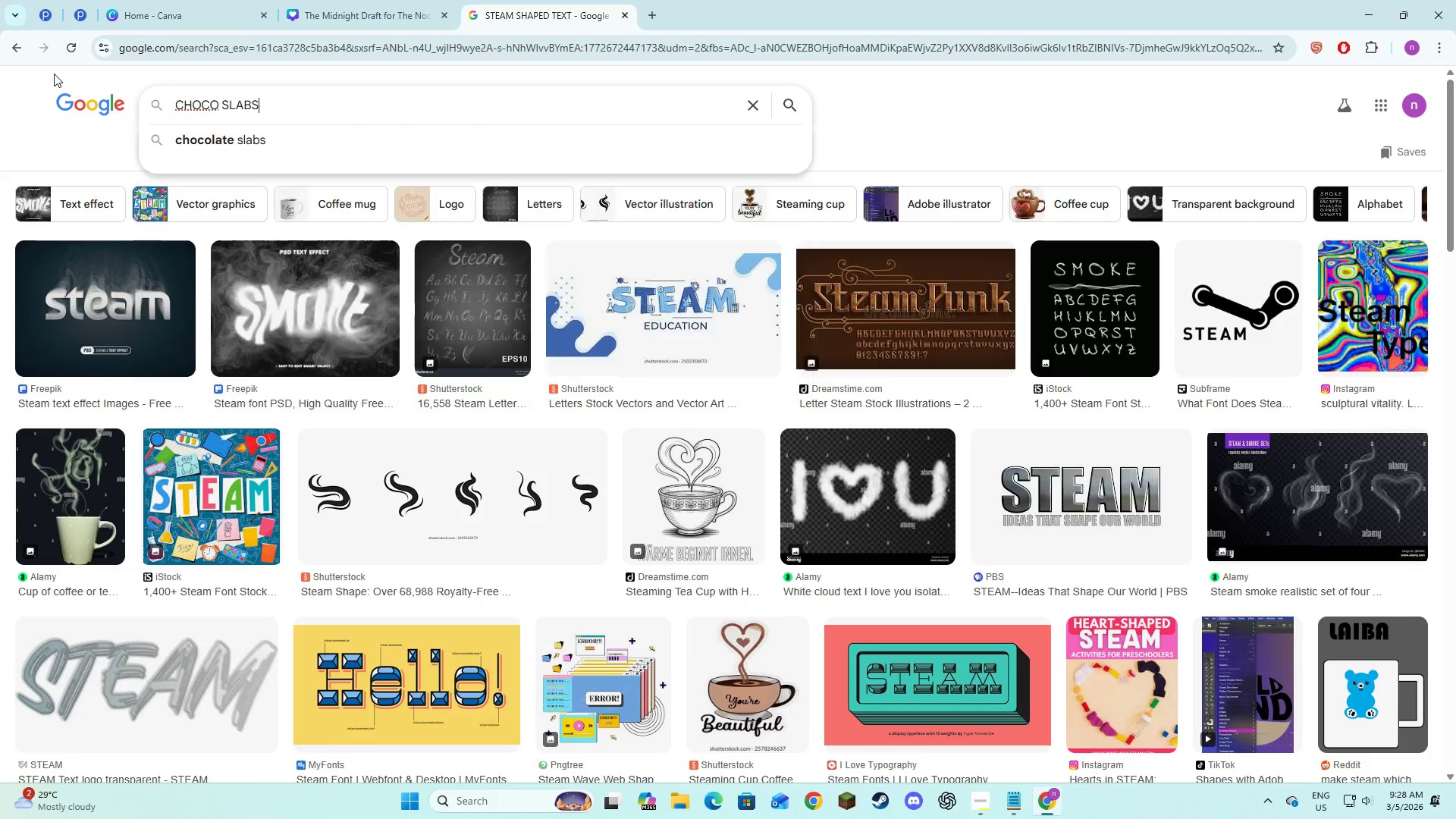 
key(Enter)
 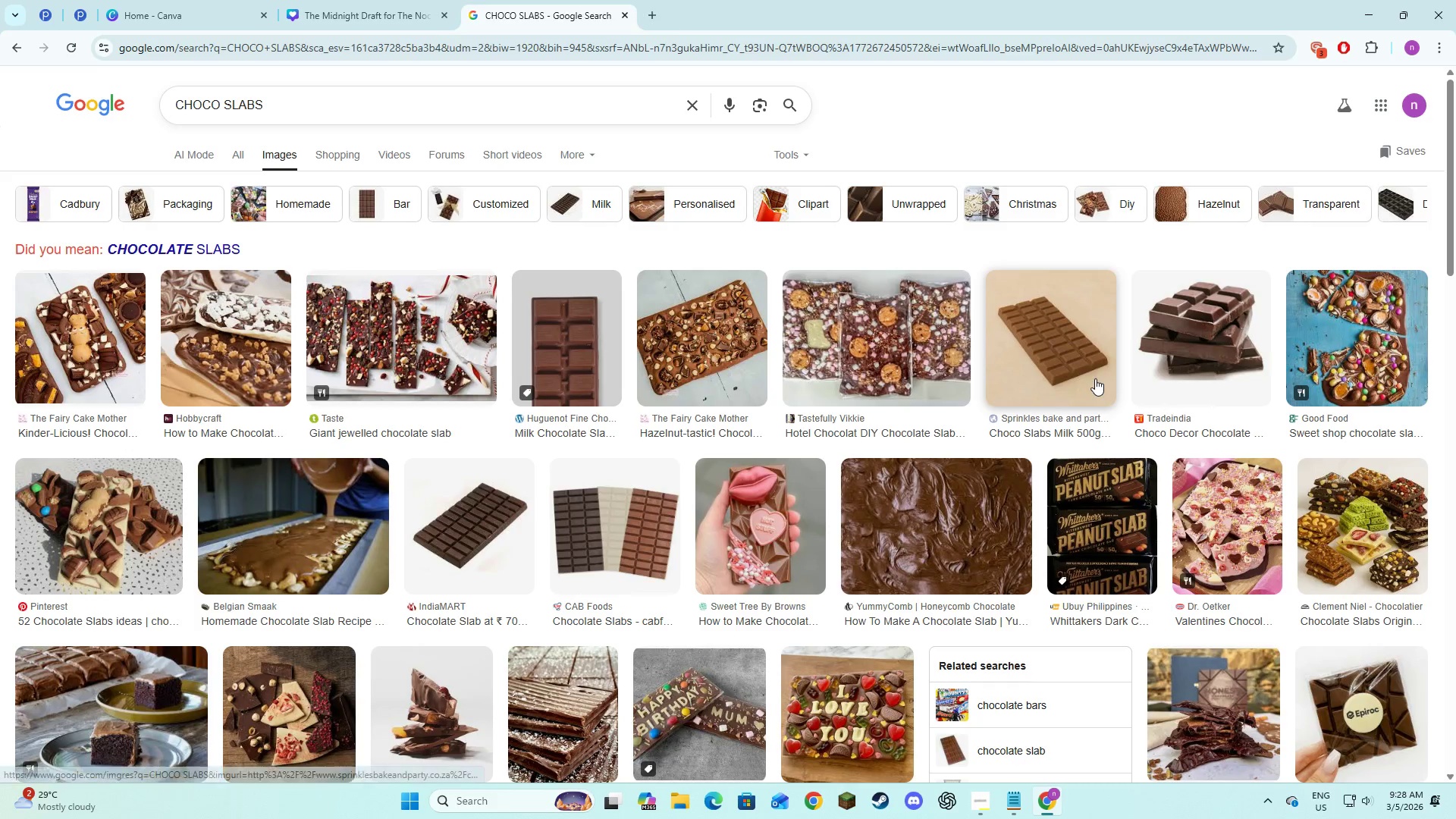 
left_click([151, 0])
 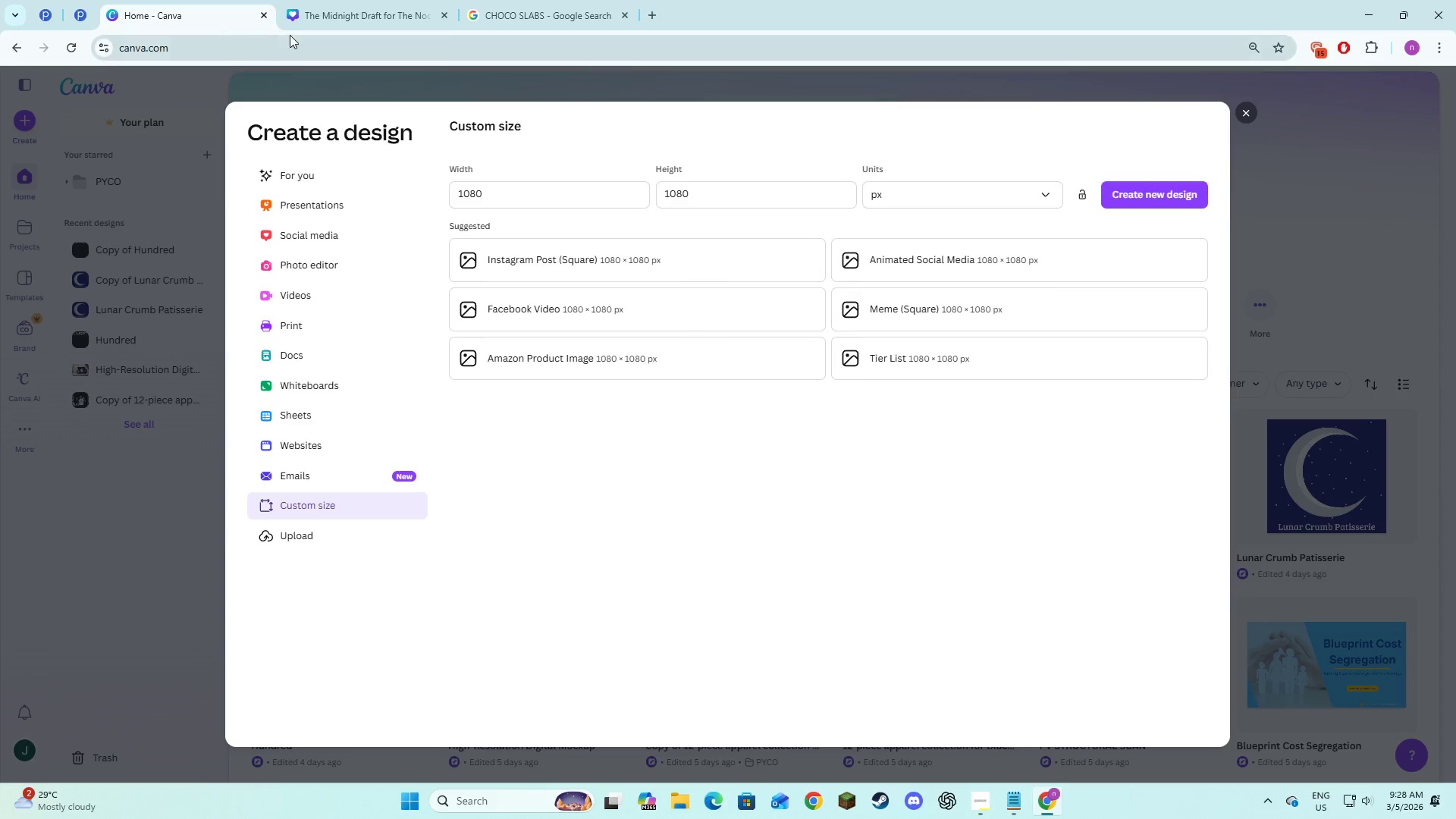 
left_click_drag(start_coordinate=[341, 0], to_coordinate=[341, 5])
 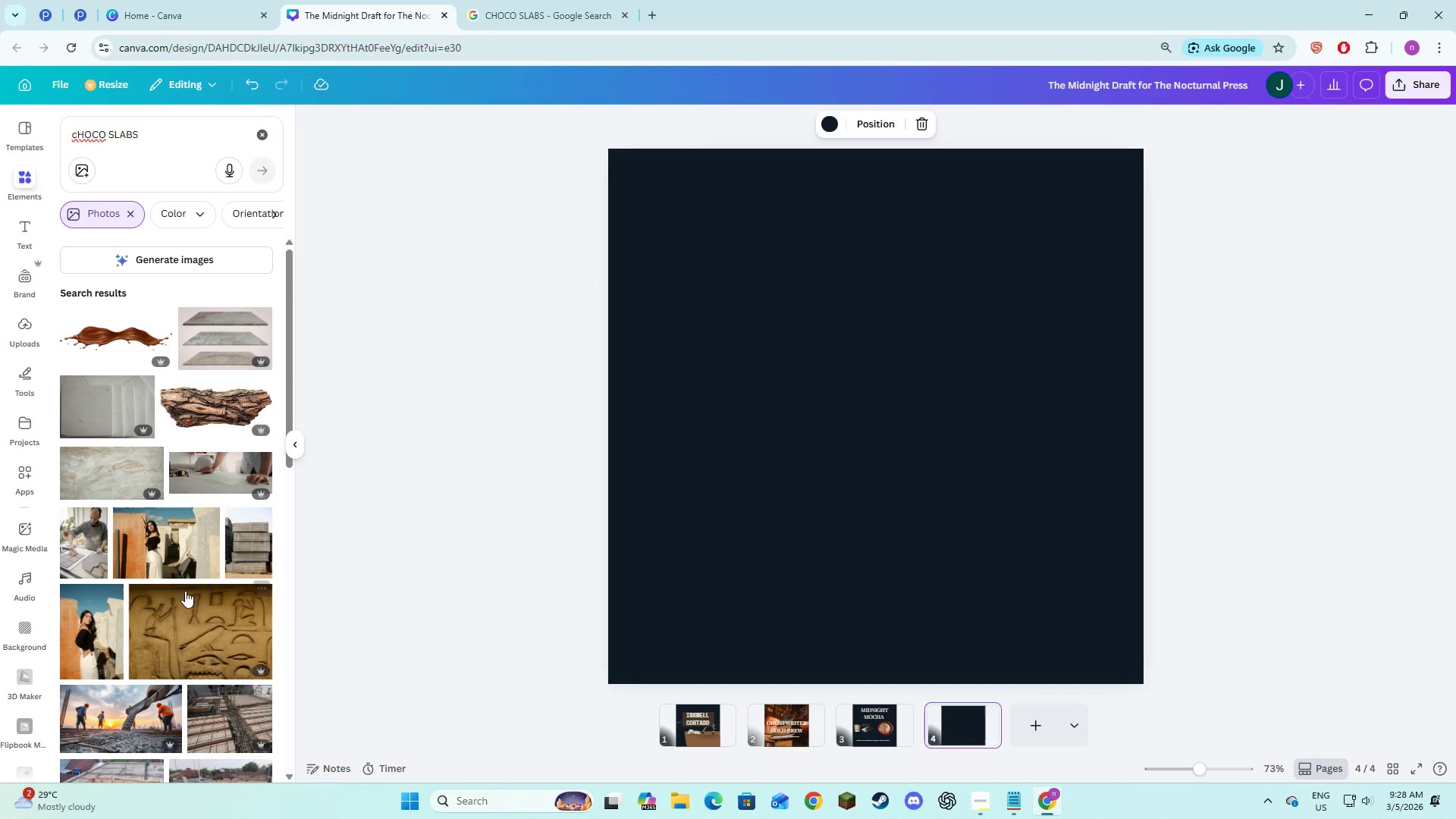 
scroll: coordinate [211, 601], scroll_direction: down, amount: 15.0
 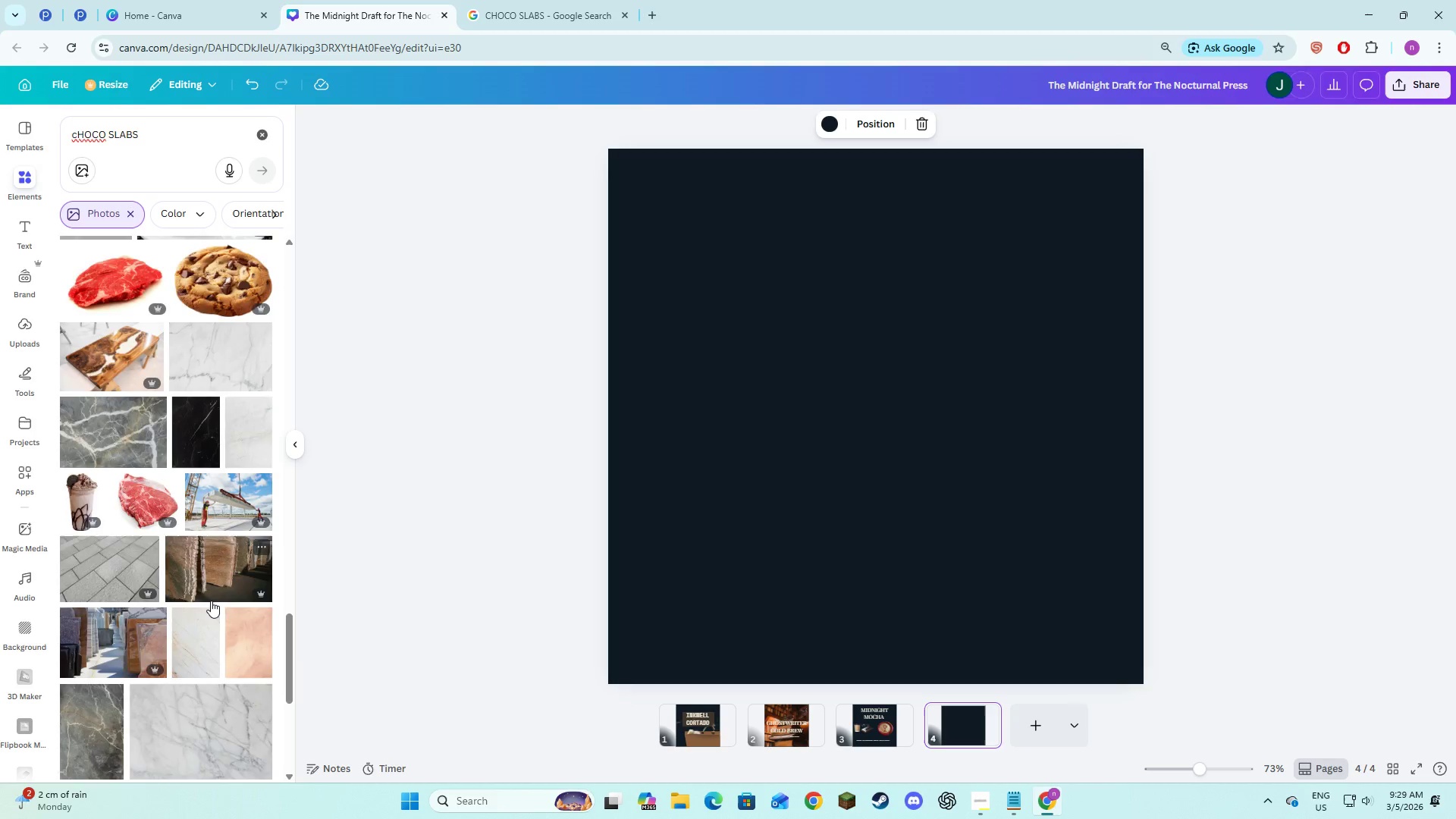 
scroll: coordinate [212, 601], scroll_direction: up, amount: 9.0
 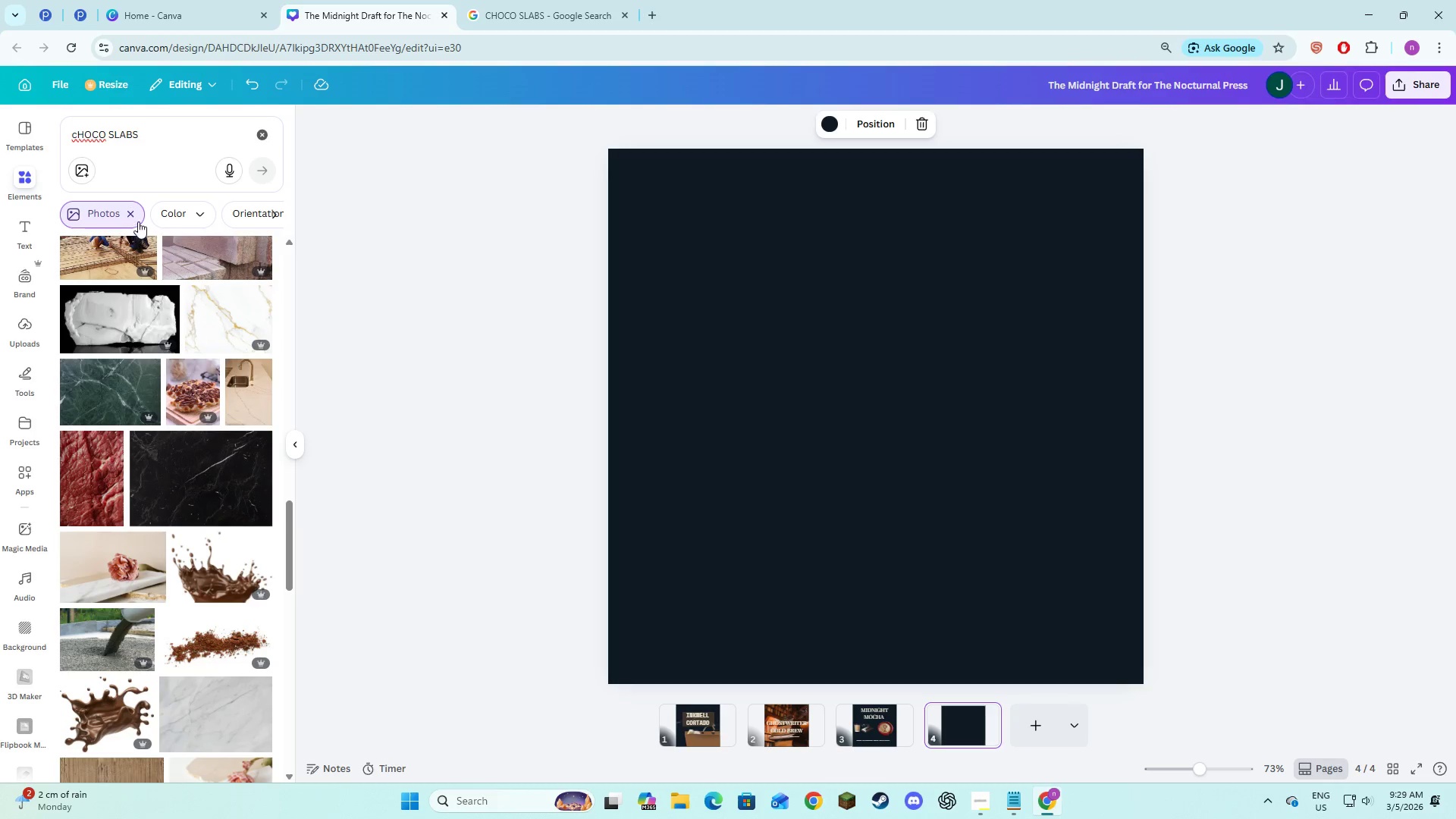 
left_click([136, 216])
 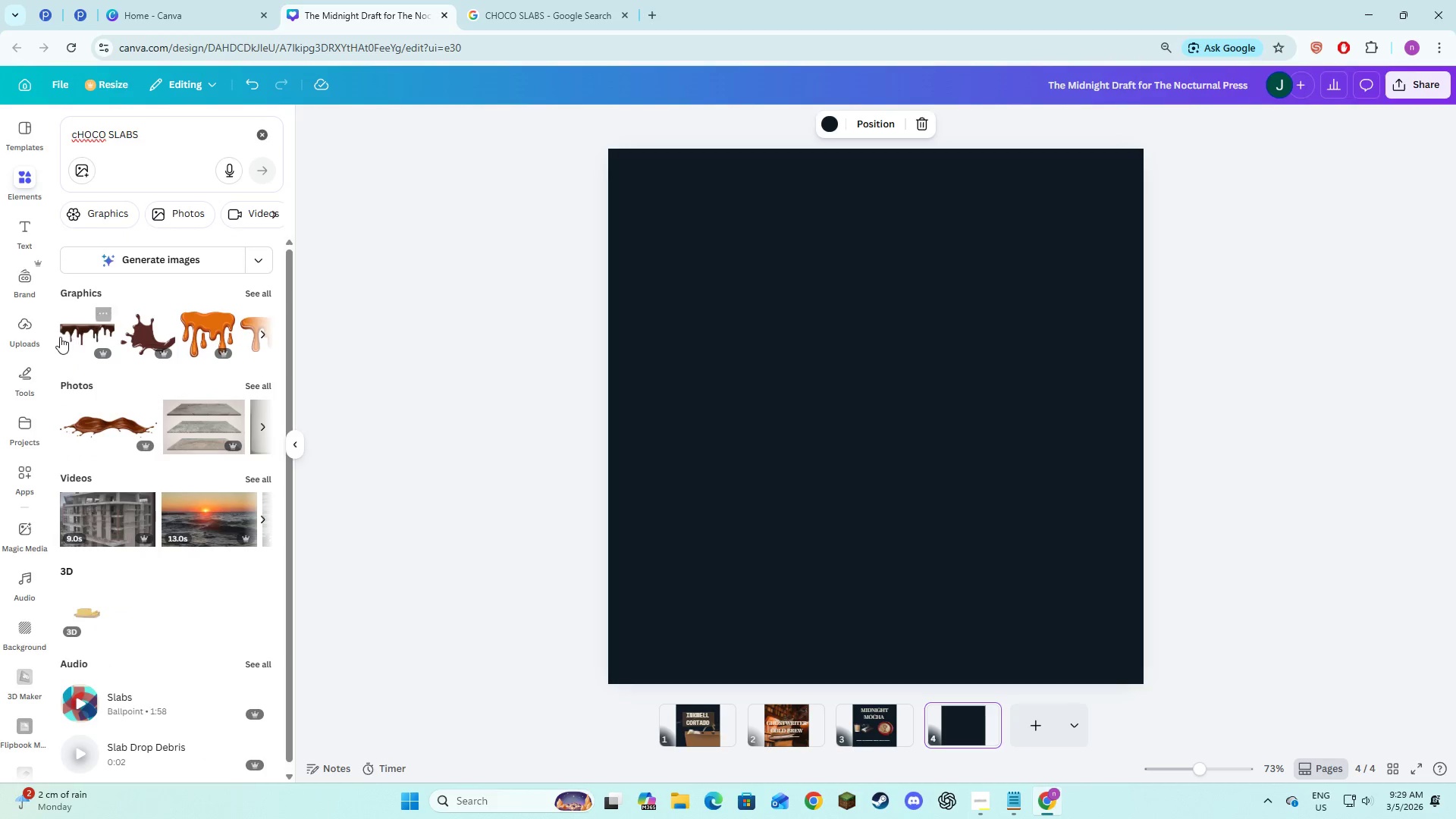 
left_click([79, 330])
 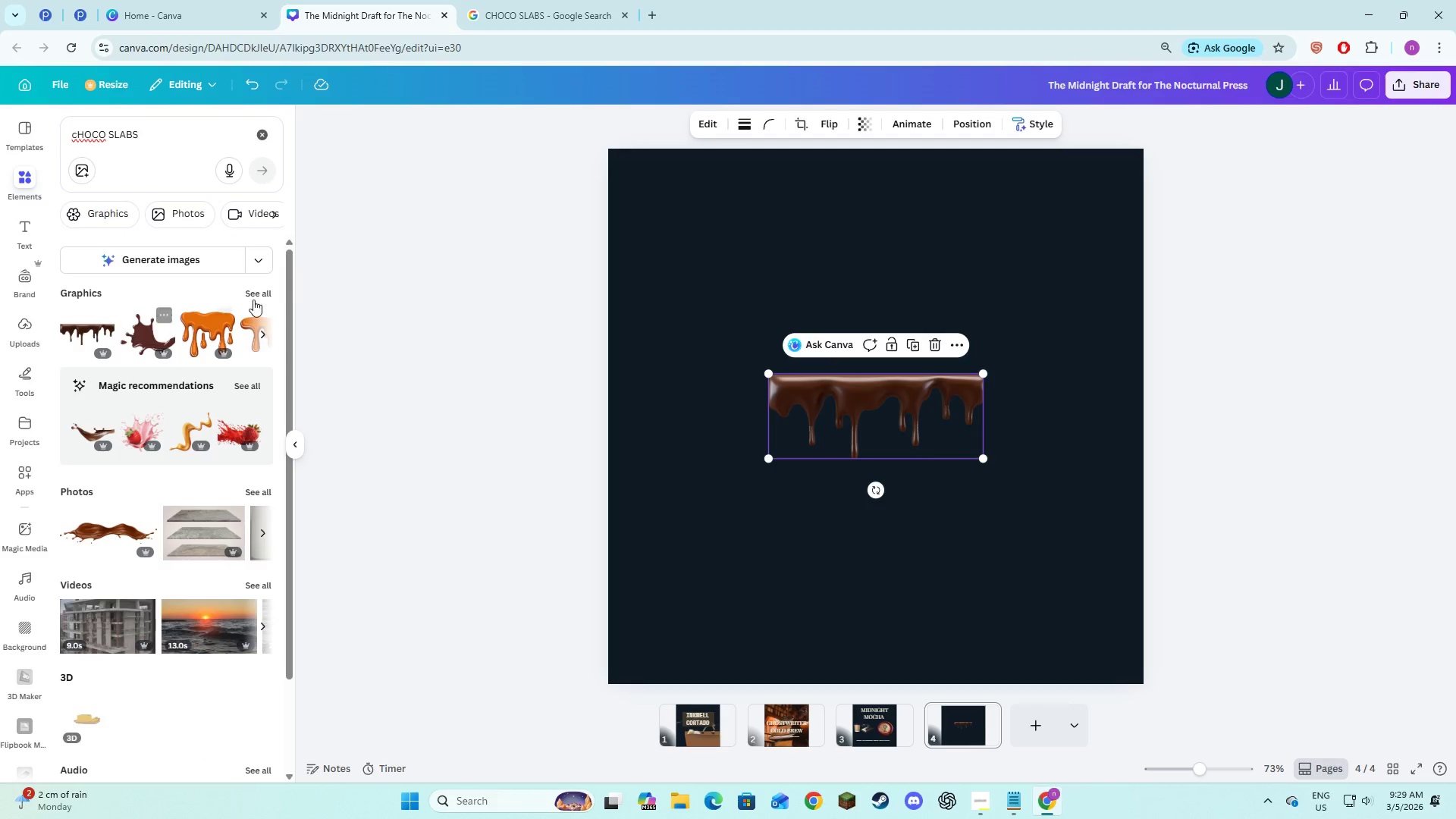 
left_click([262, 291])
 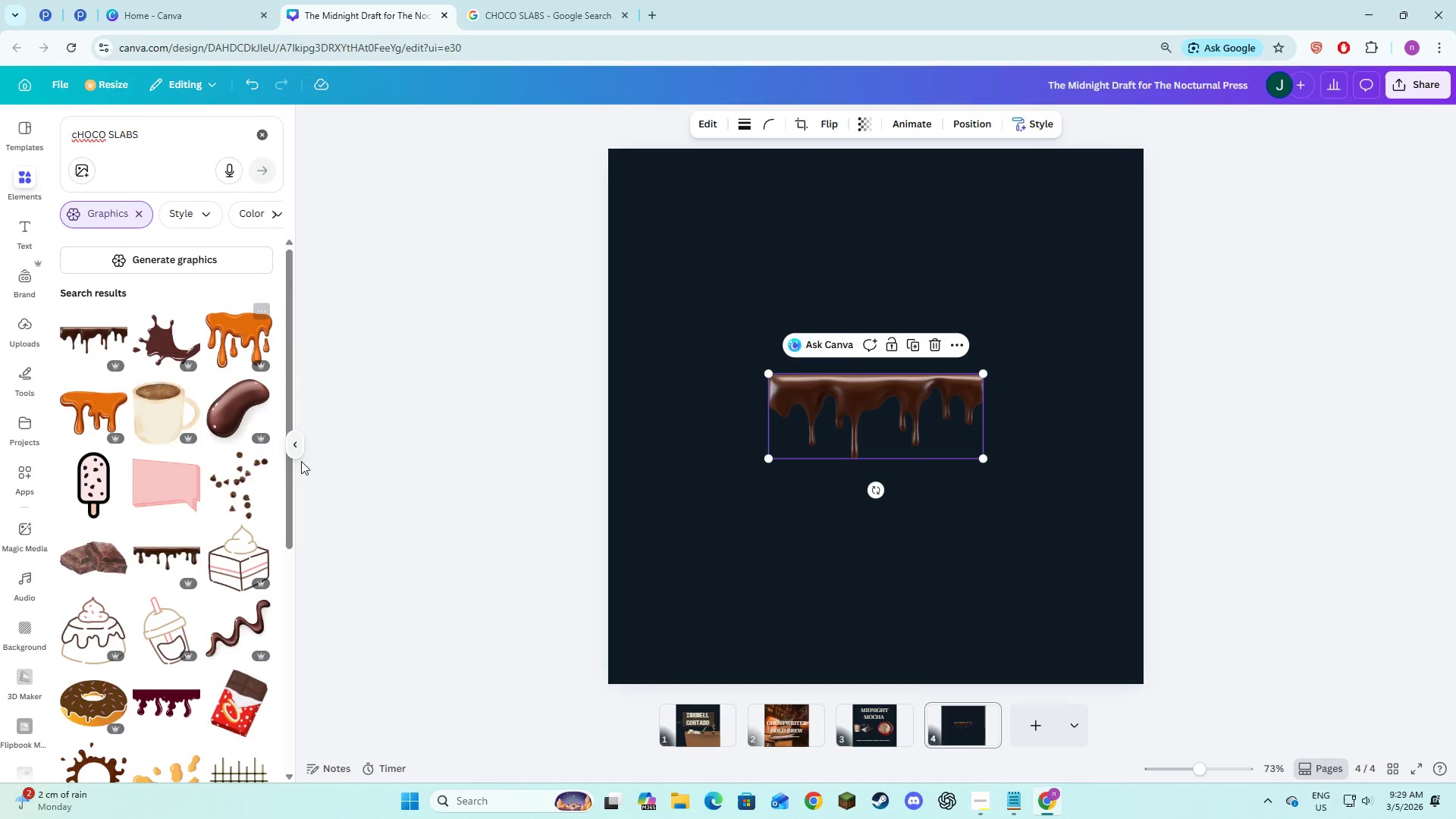 
left_click([744, 521])
 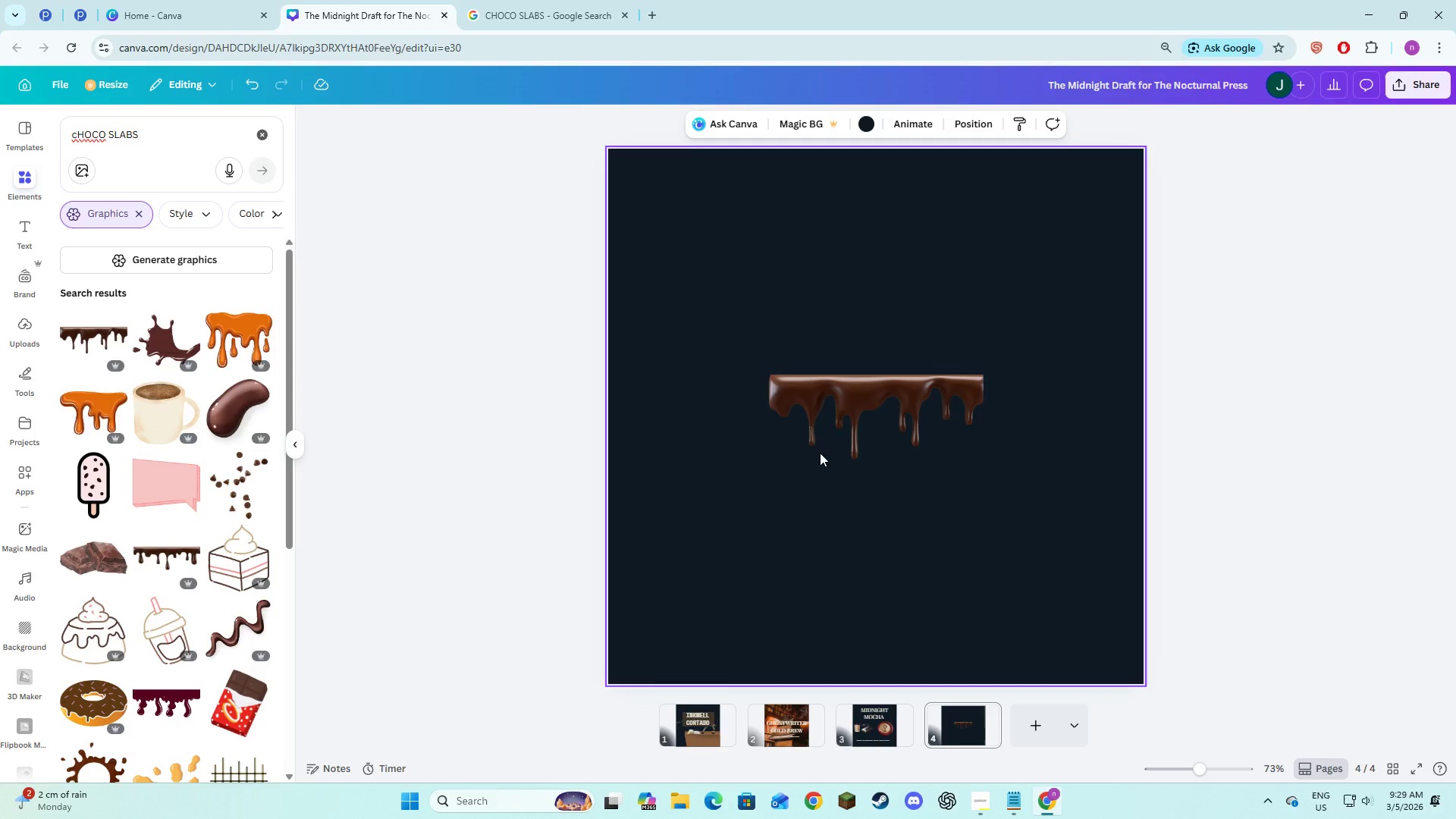 
left_click([839, 422])
 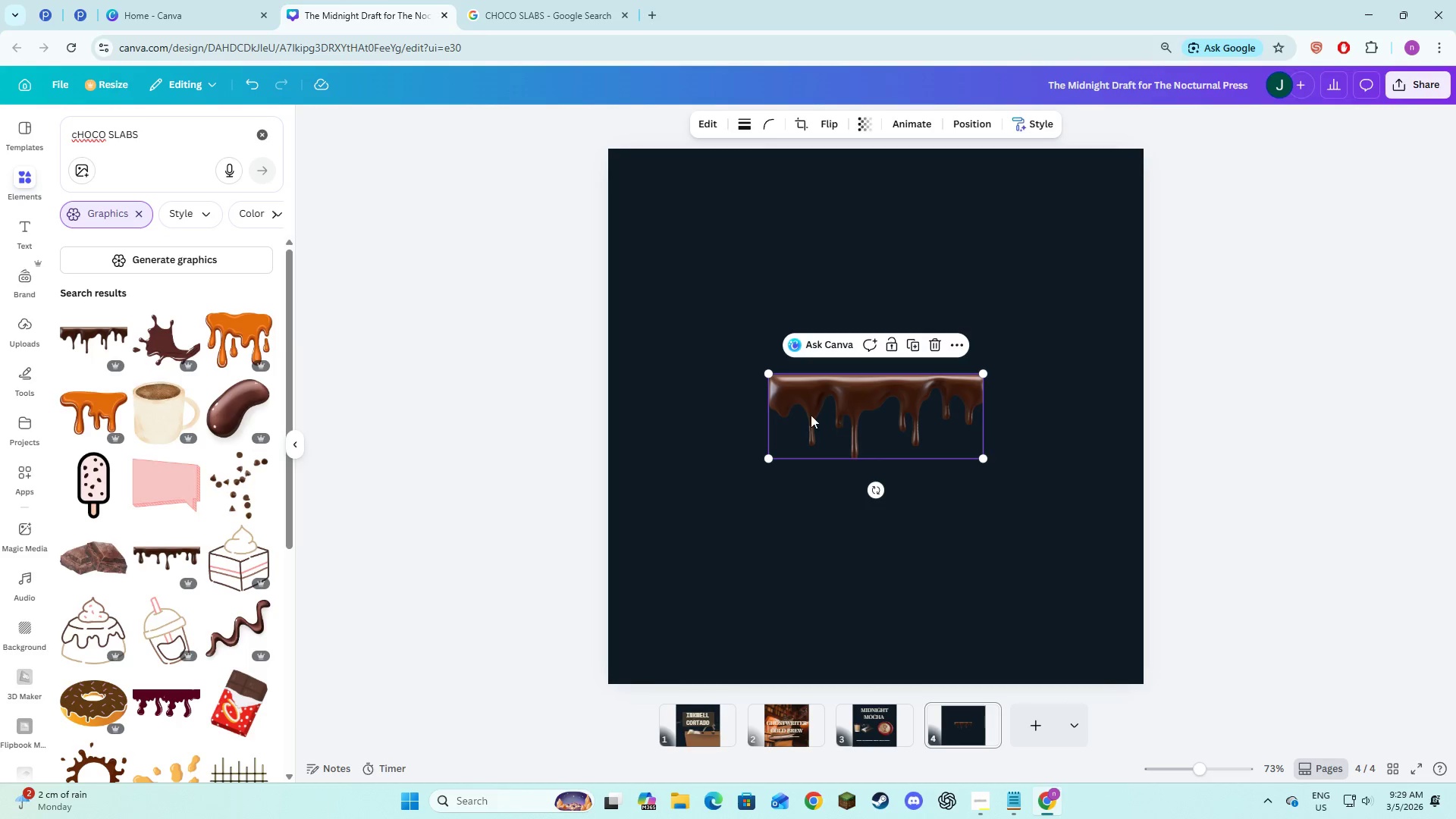 
left_click_drag(start_coordinate=[810, 415], to_coordinate=[651, 193])
 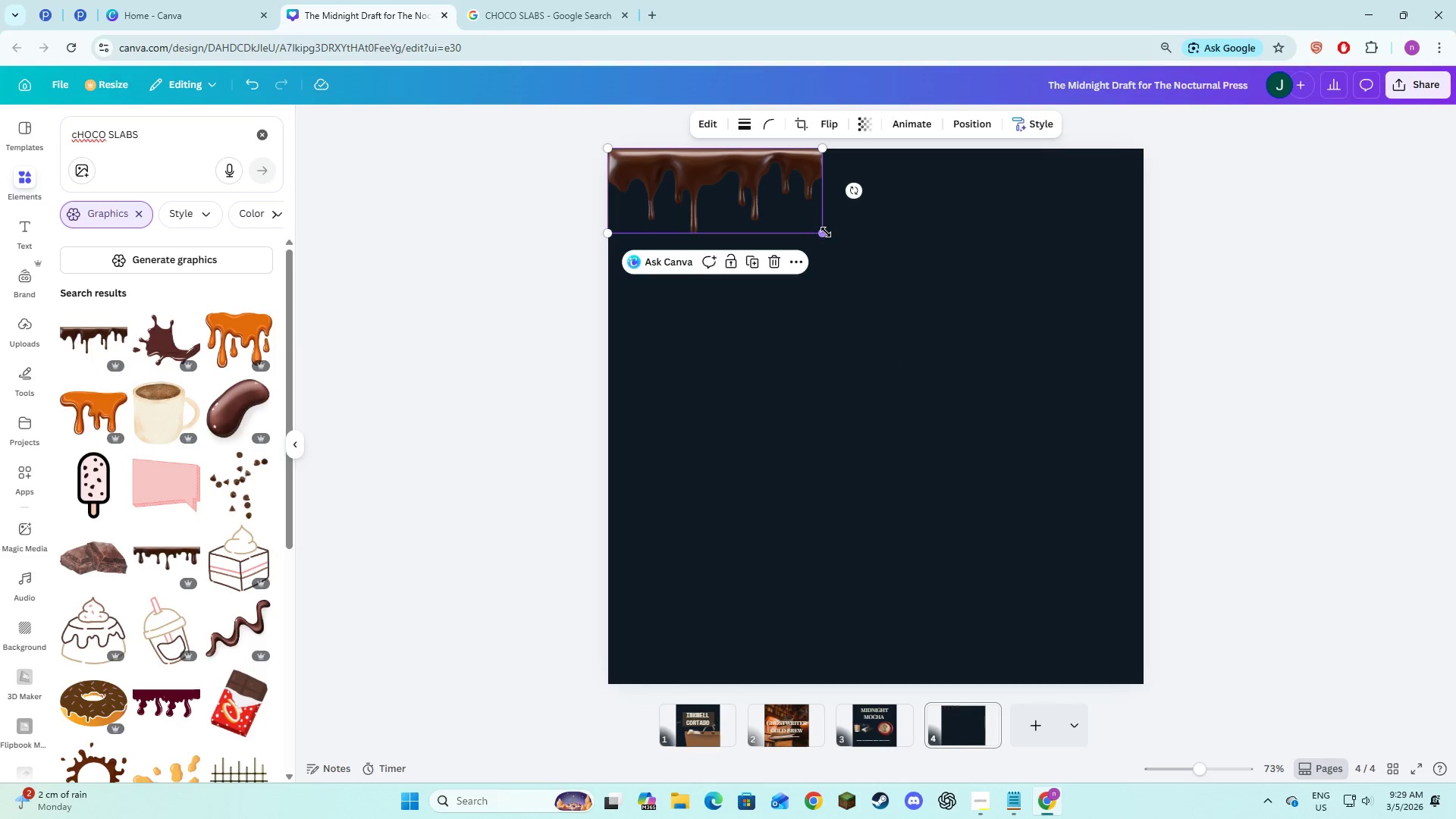 
left_click_drag(start_coordinate=[826, 232], to_coordinate=[1181, 265])
 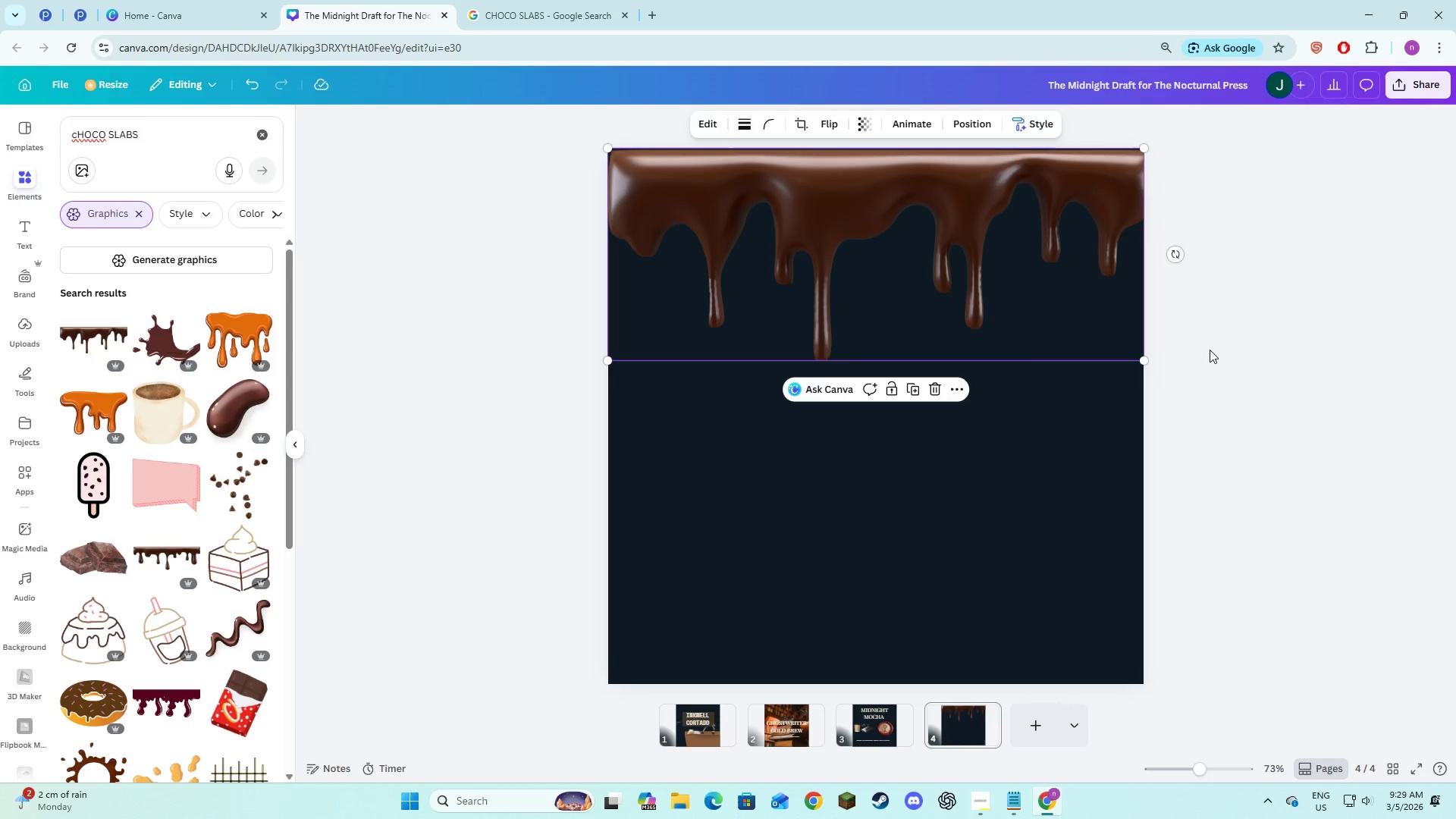 
left_click([1210, 350])
 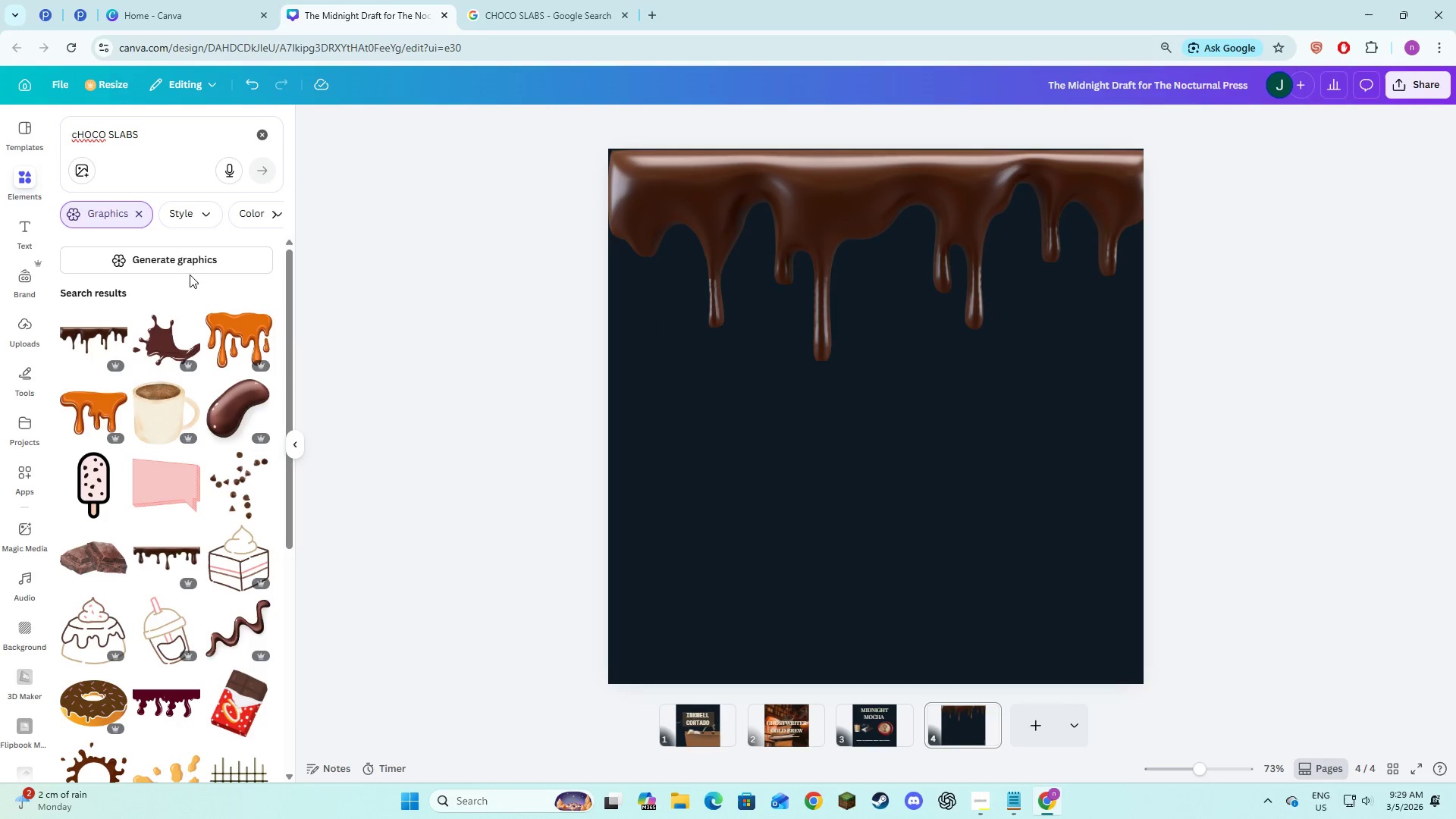 
left_click([249, 130])
 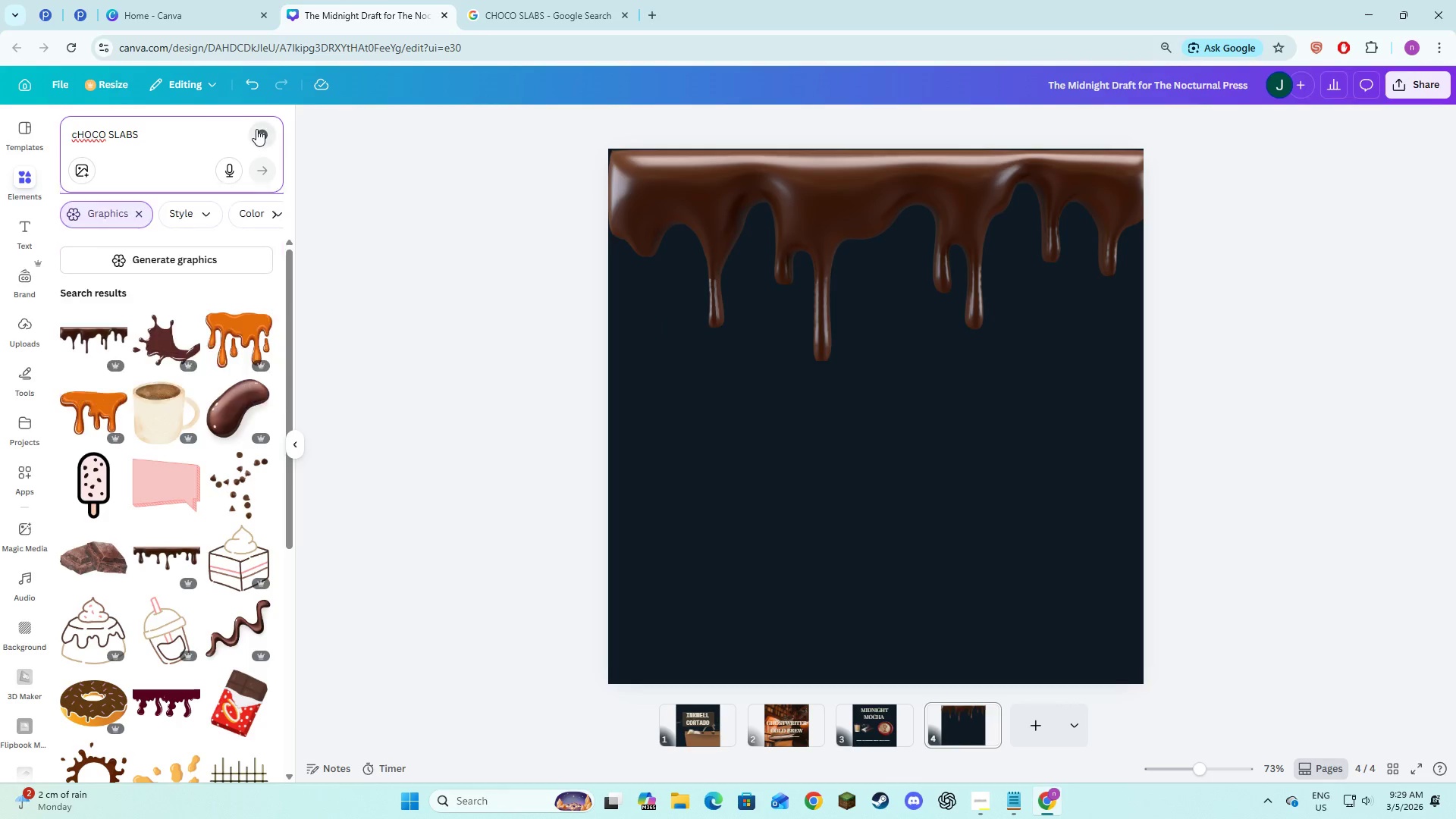 
double_click([217, 138])
 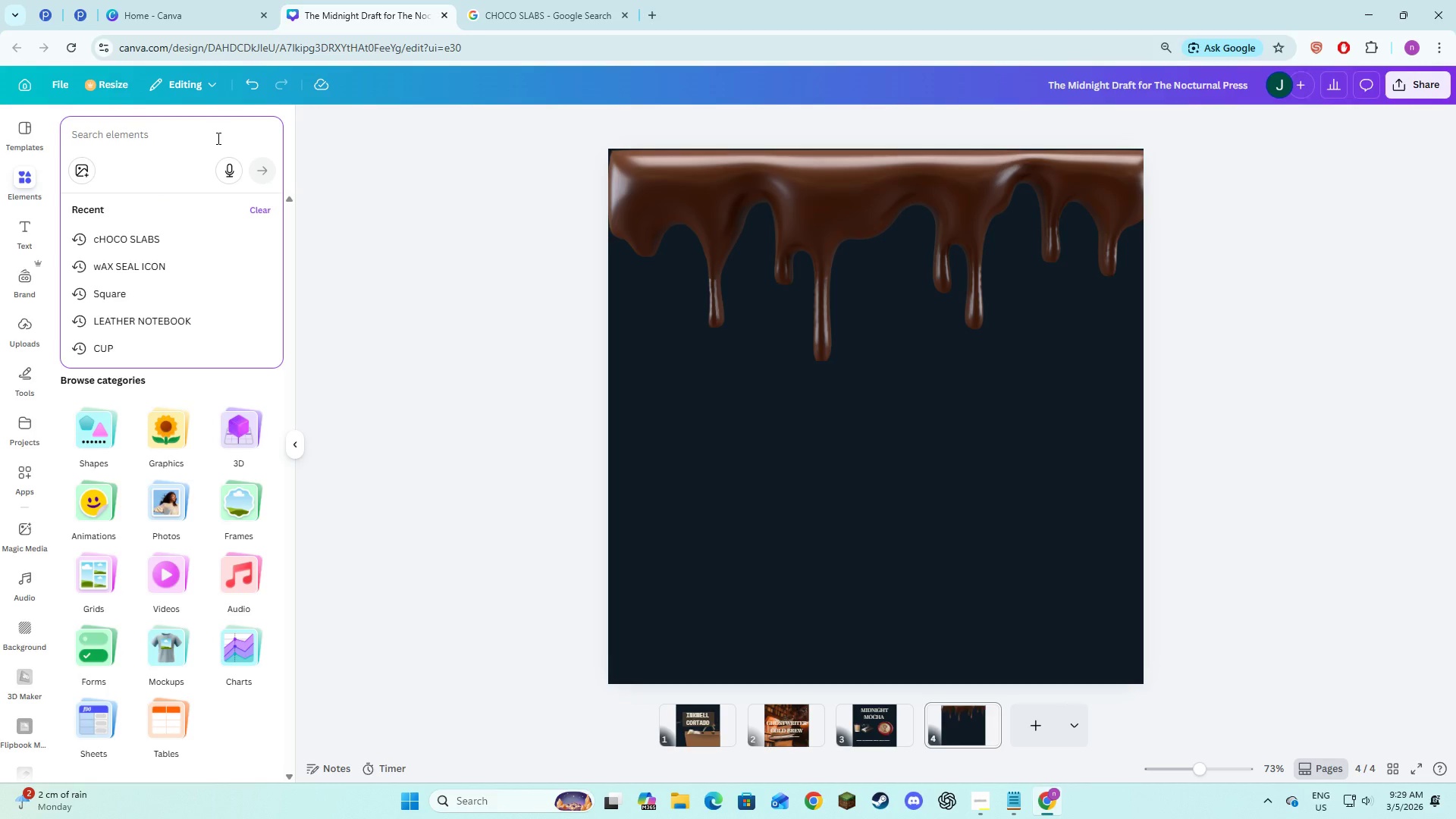 
type(espresson)
key(Backspace)
 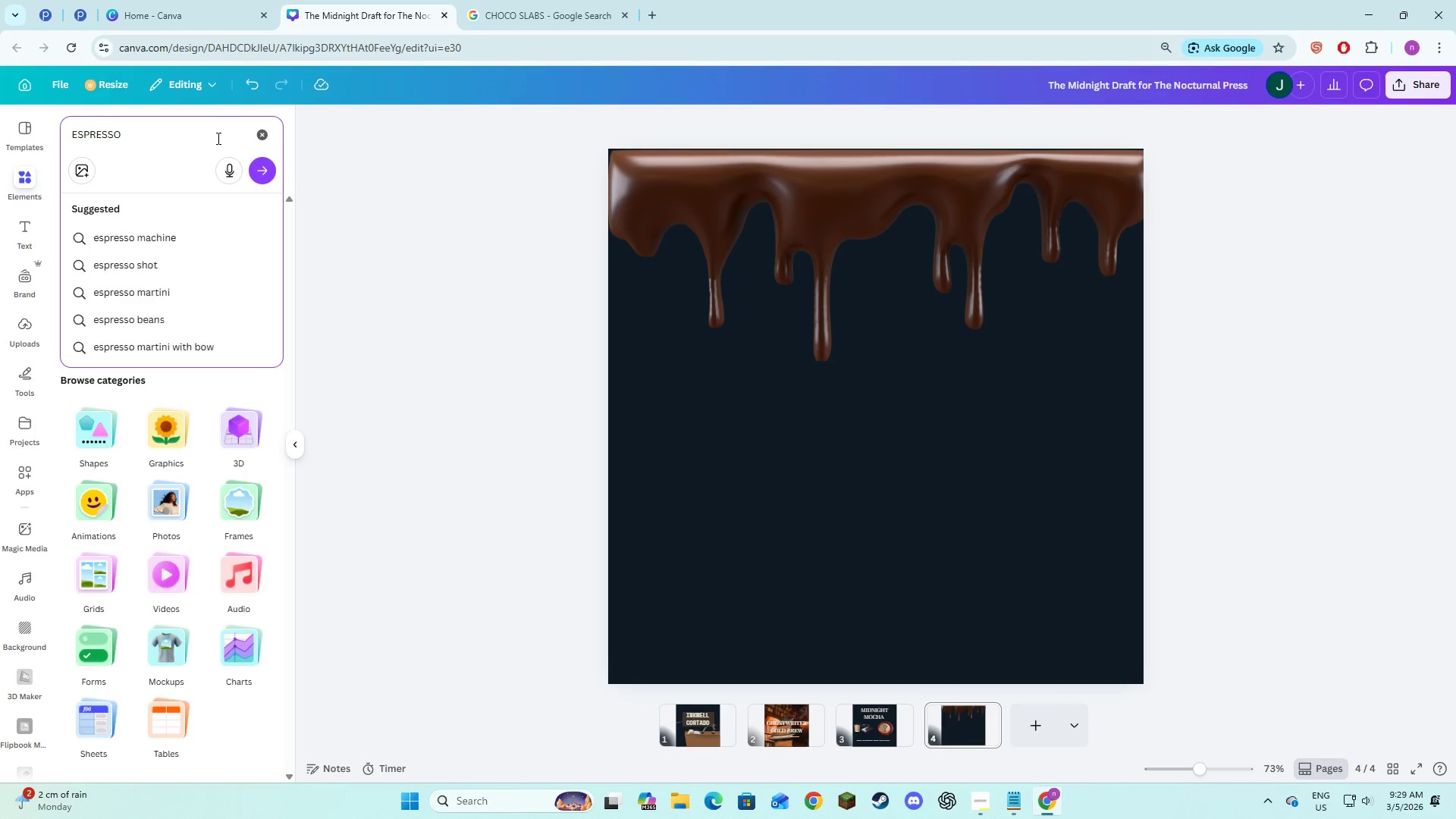 
key(Enter)
 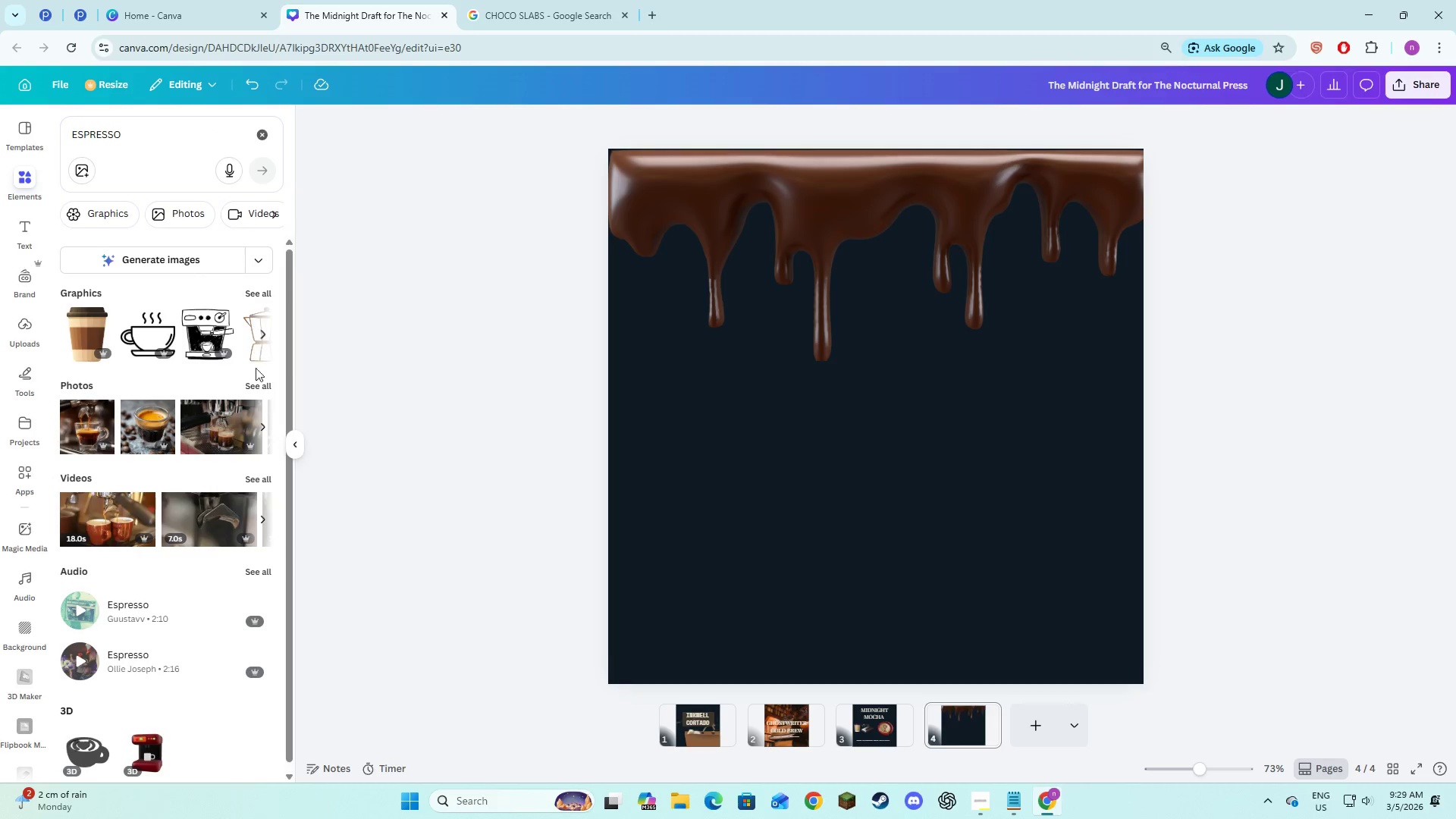 
left_click([256, 388])
 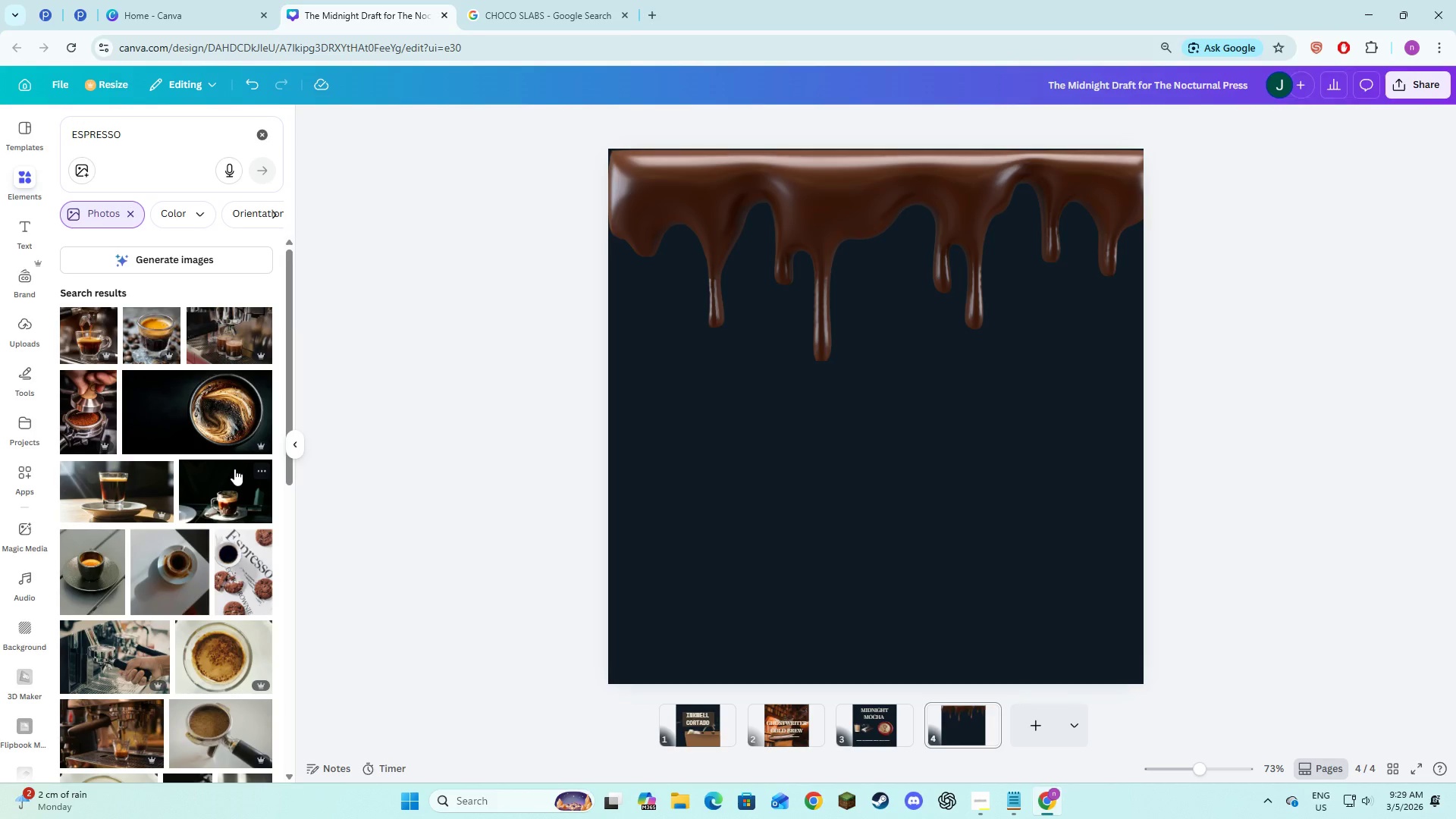 
wait(5.92)
 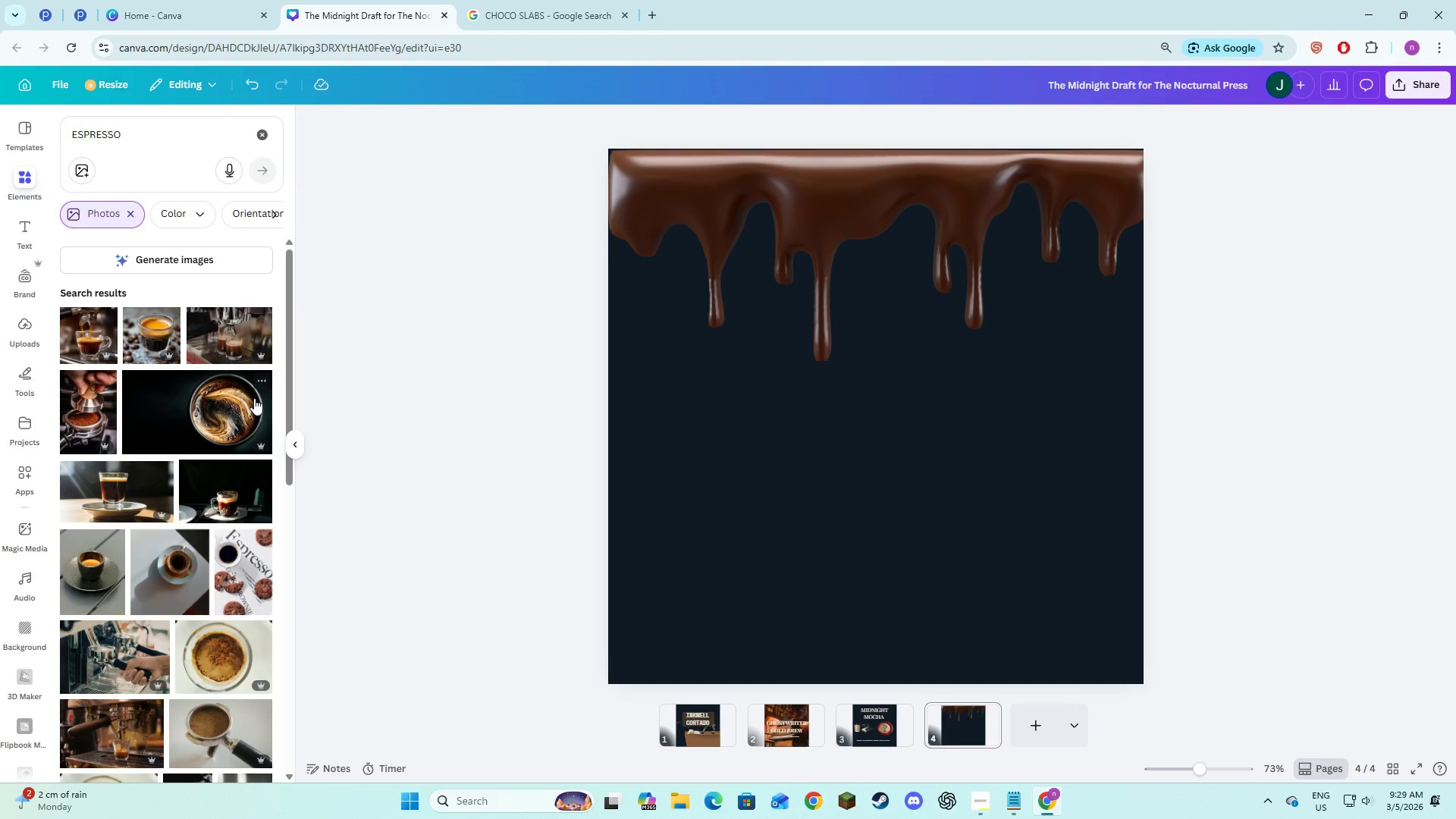 
scroll: coordinate [232, 468], scroll_direction: down, amount: 13.0
 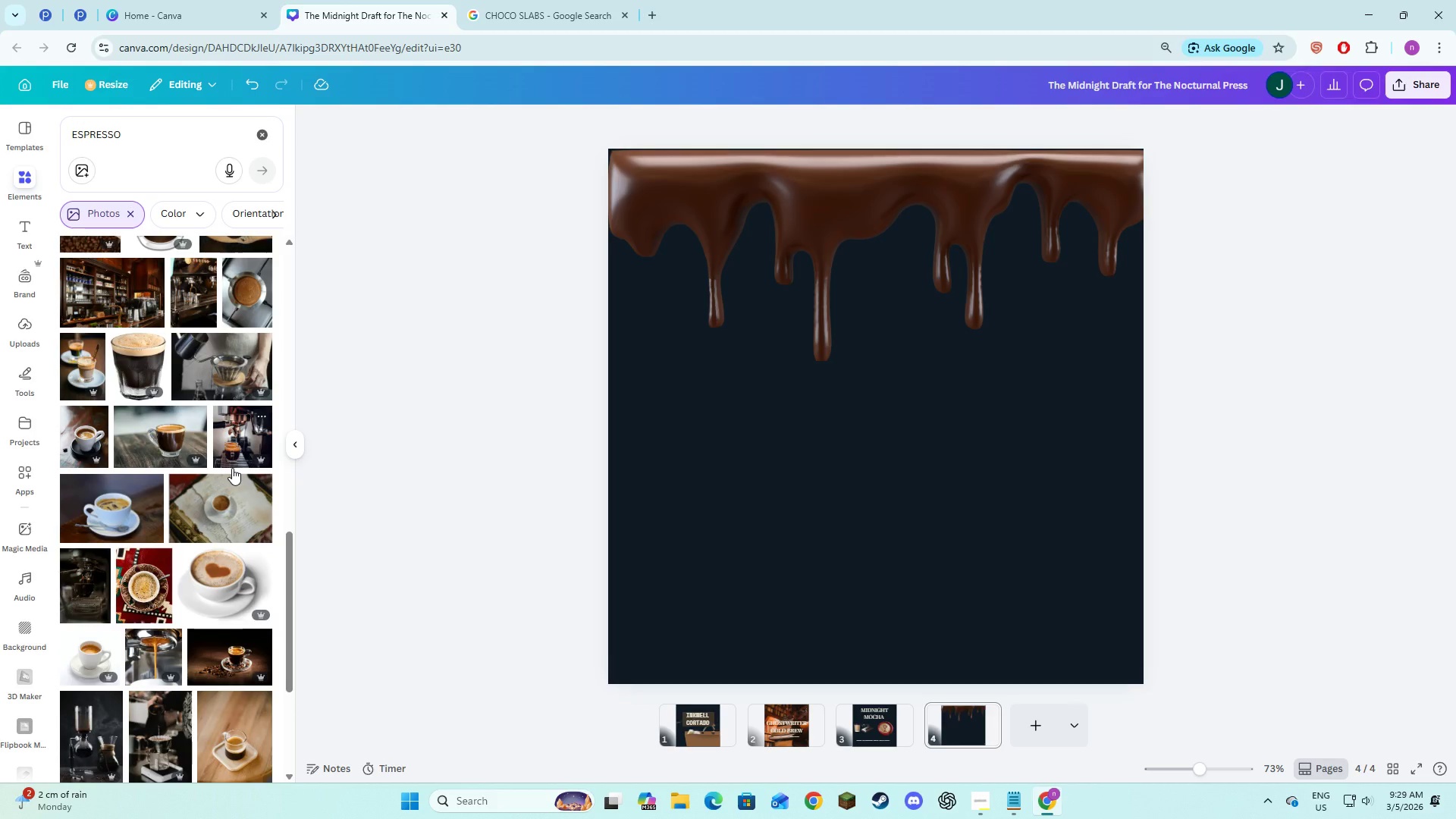 
scroll: coordinate [232, 468], scroll_direction: down, amount: 5.0
 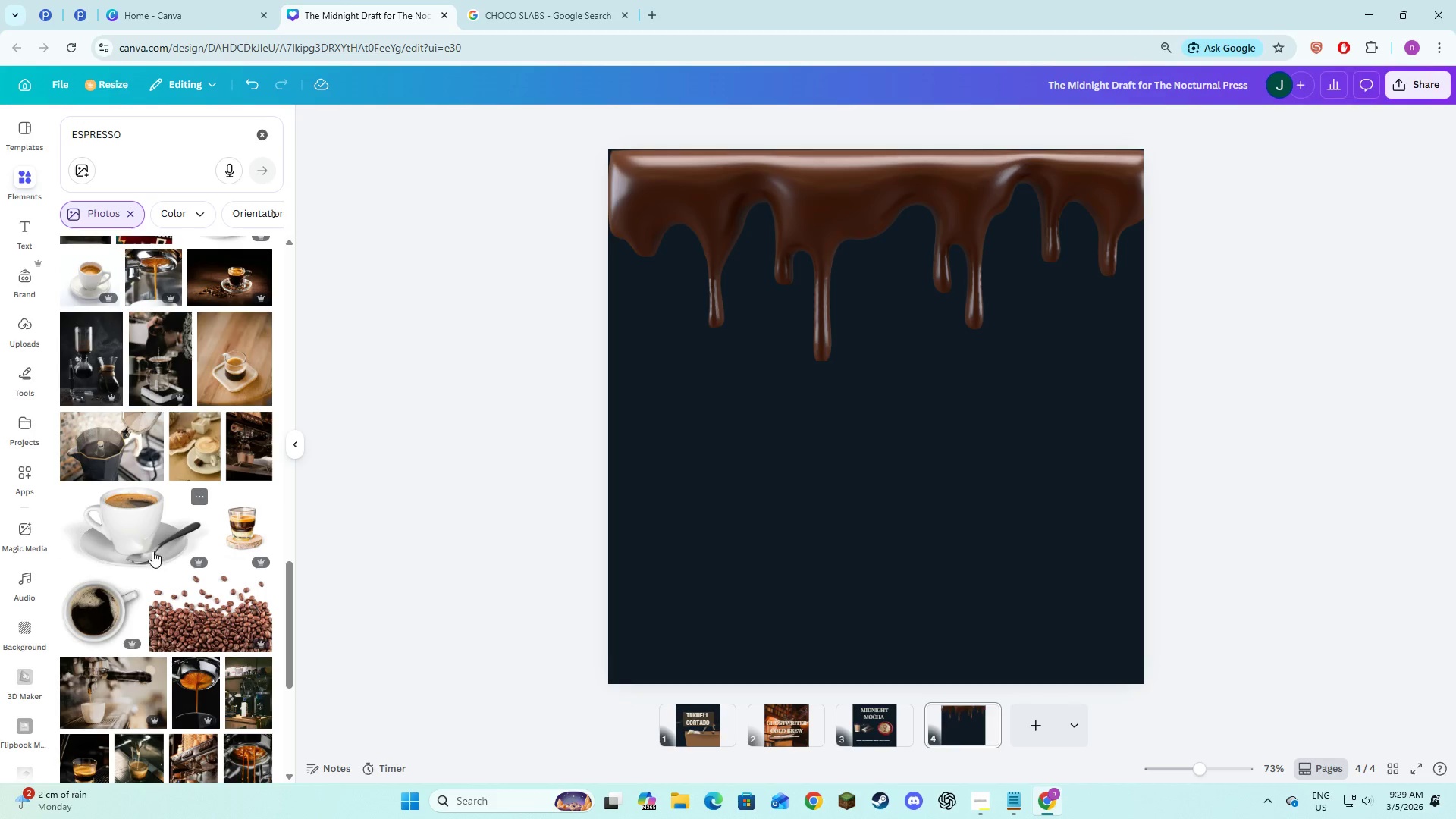 
left_click([147, 536])
 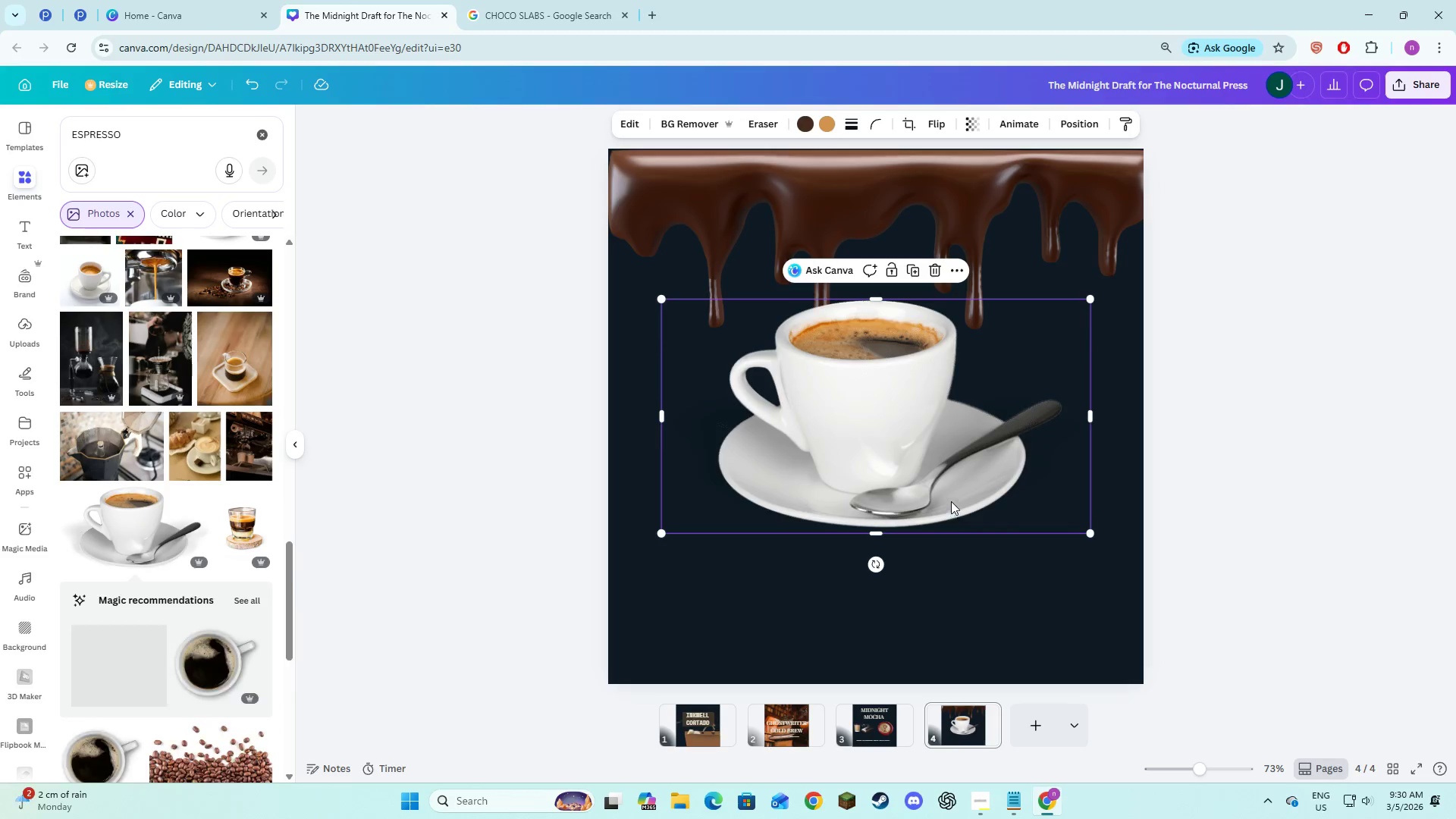 
left_click_drag(start_coordinate=[945, 473], to_coordinate=[943, 570])
 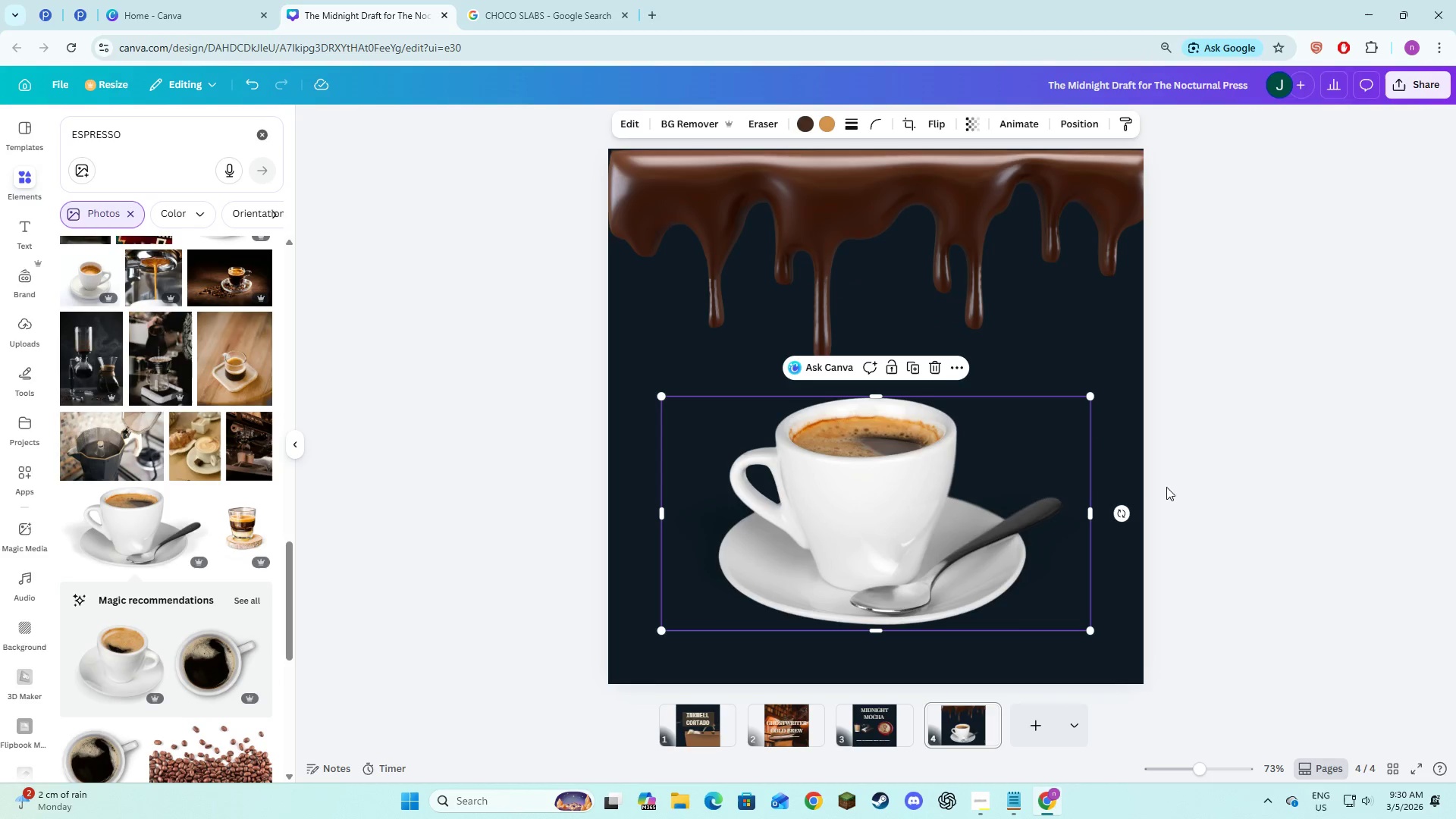 
left_click([1166, 487])
 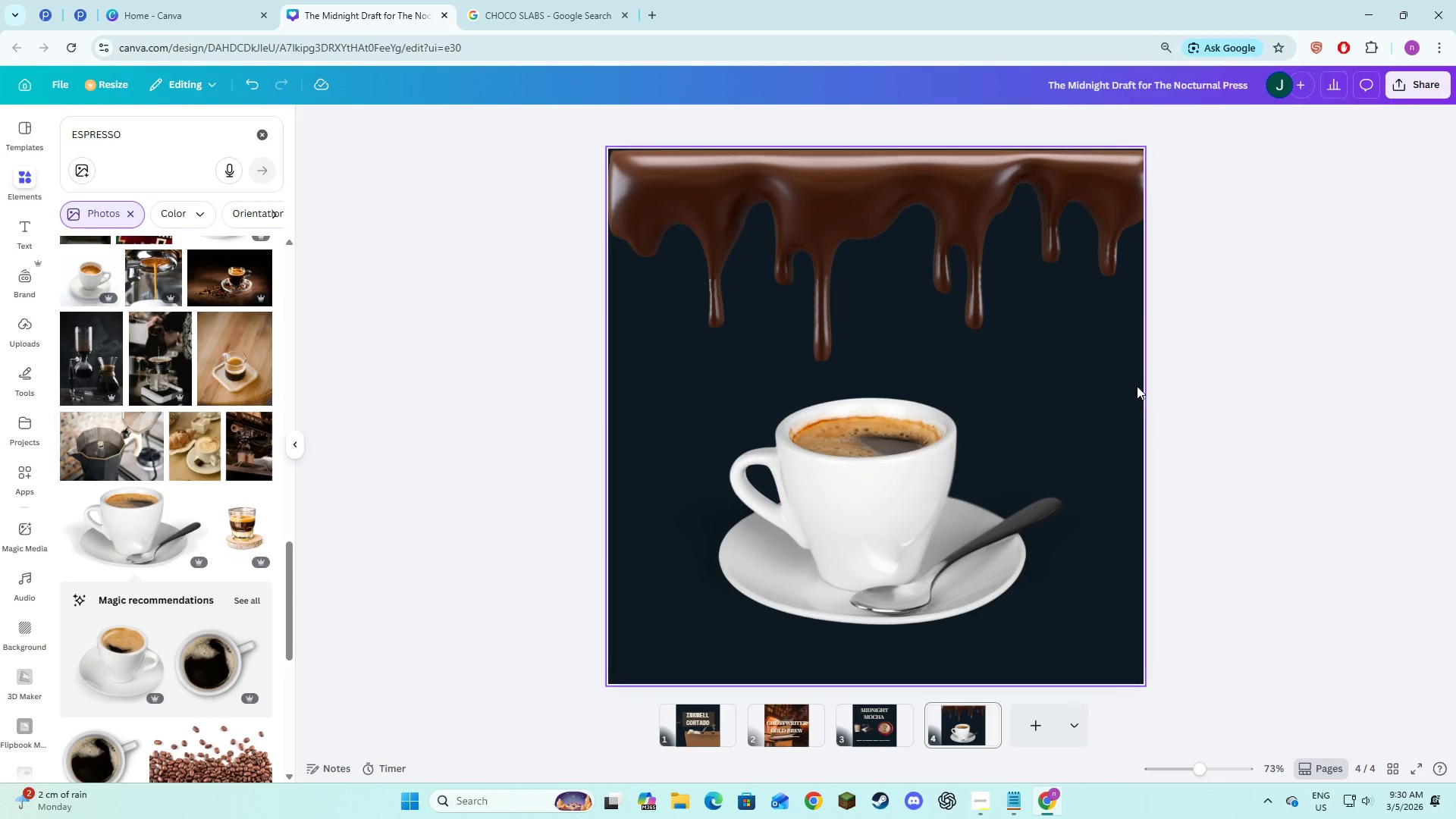 
left_click([1136, 383])
 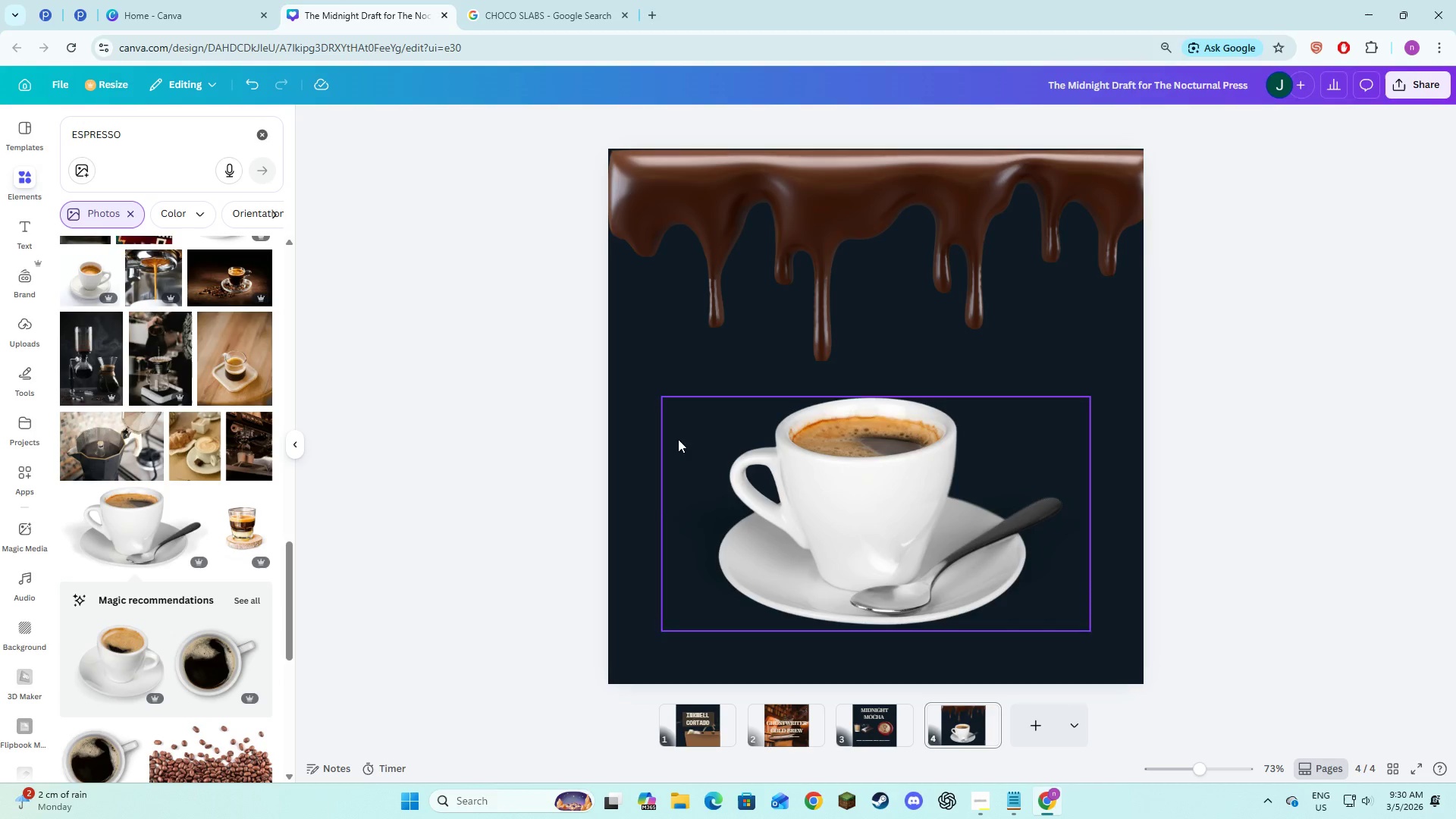 
wait(5.62)
 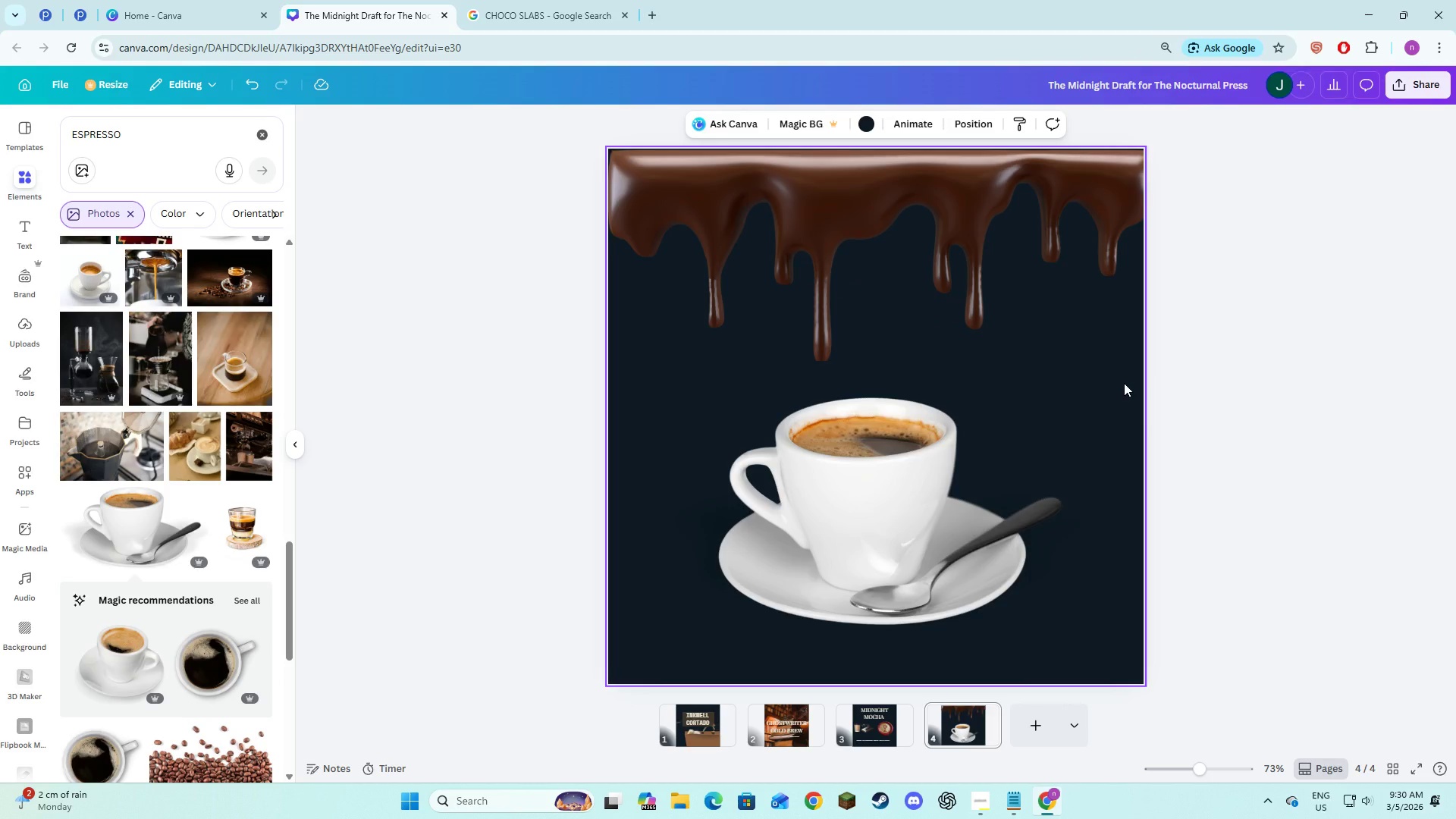 
key(Alt+AltLeft)
 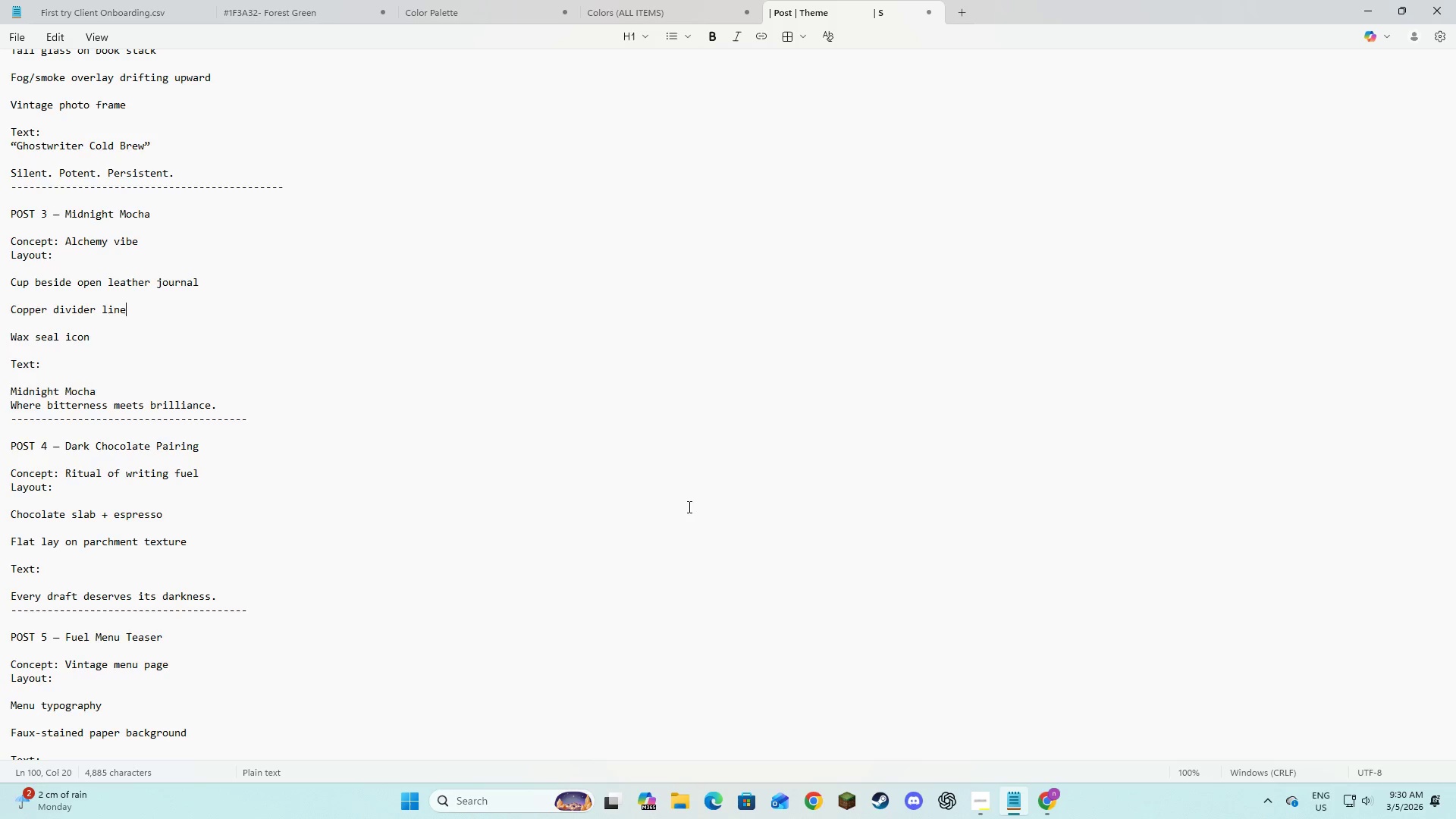 
key(Alt+Tab)
 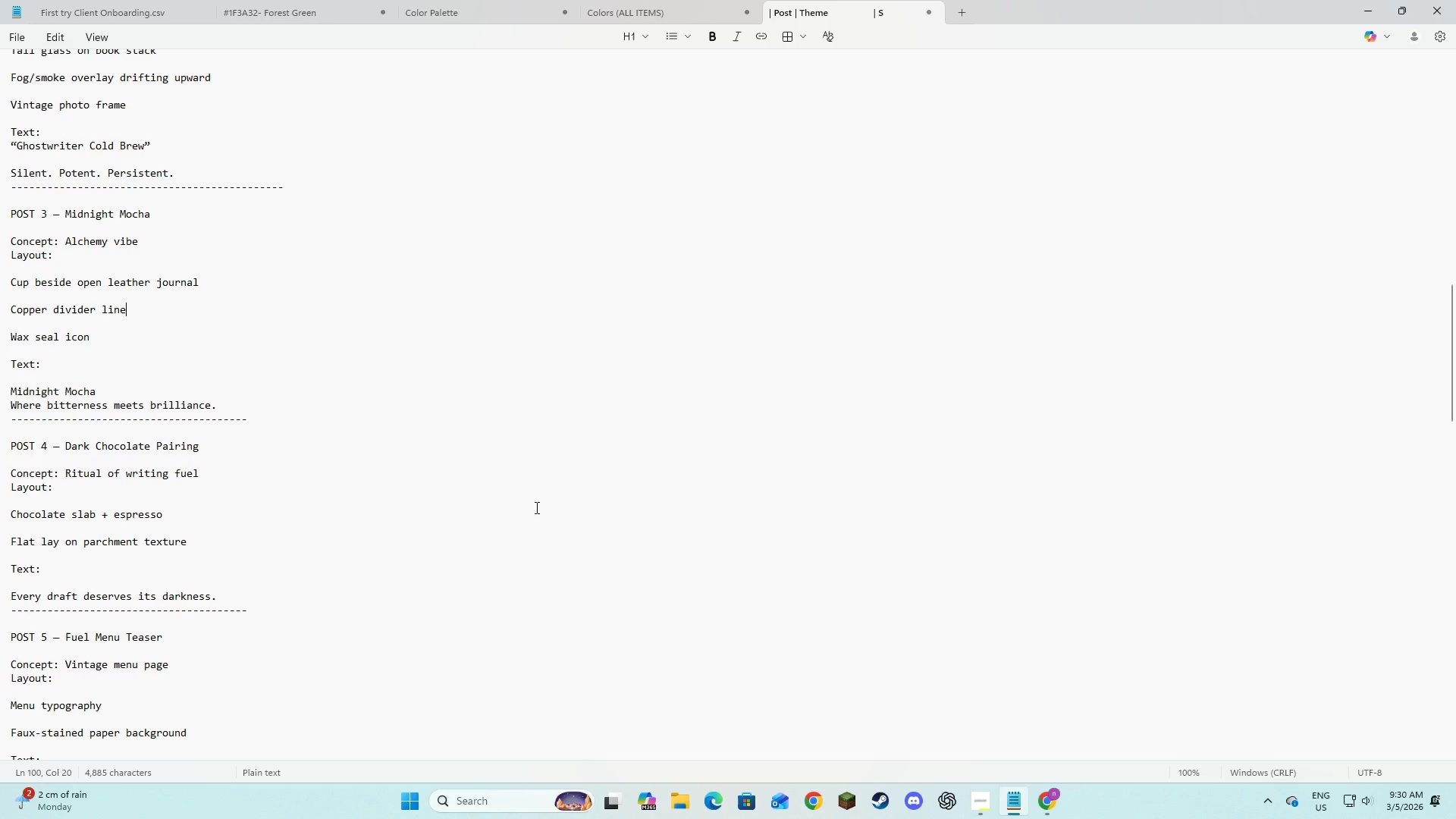 
key(Alt+AltLeft)
 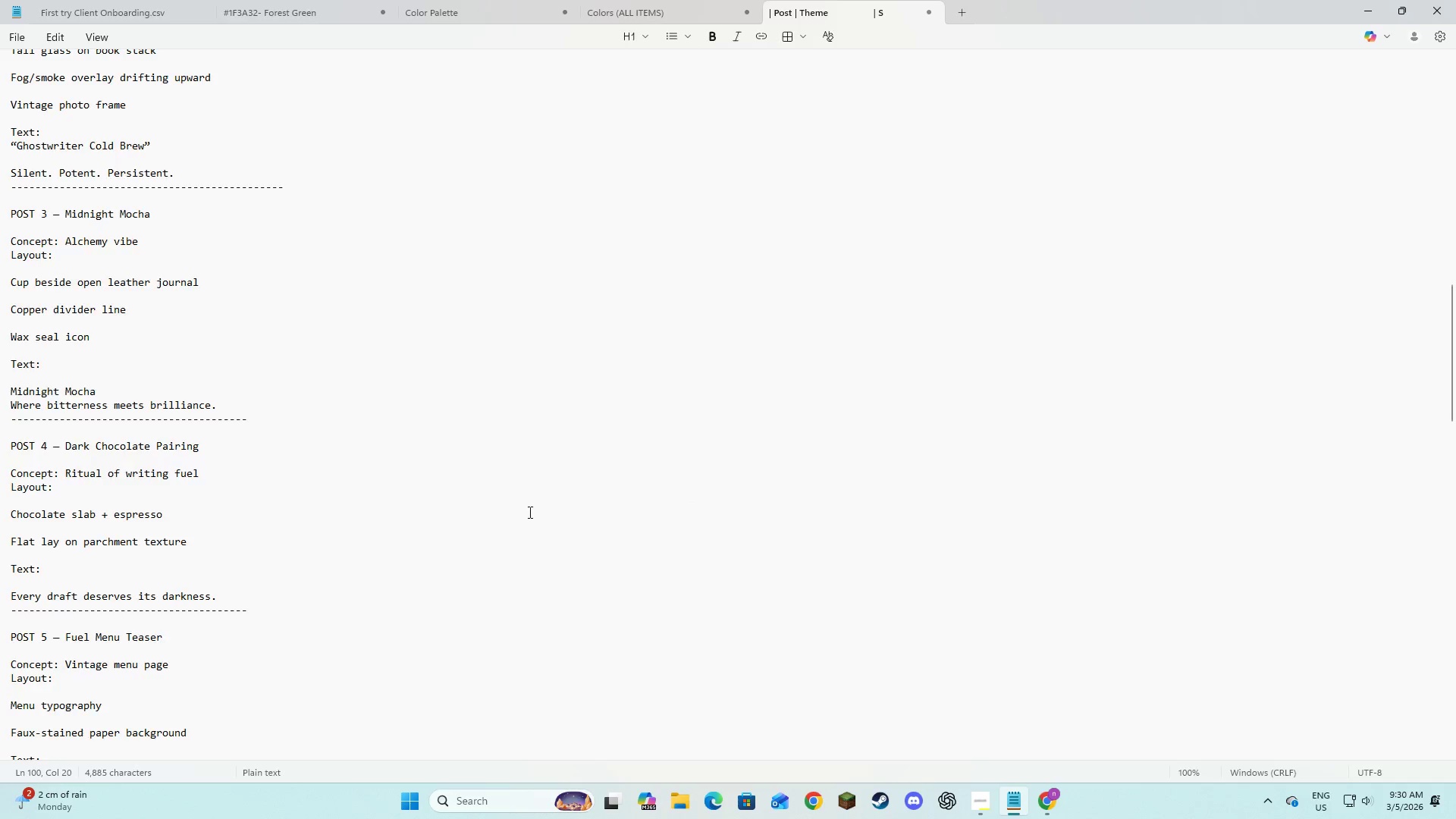 
key(Alt+Tab)
 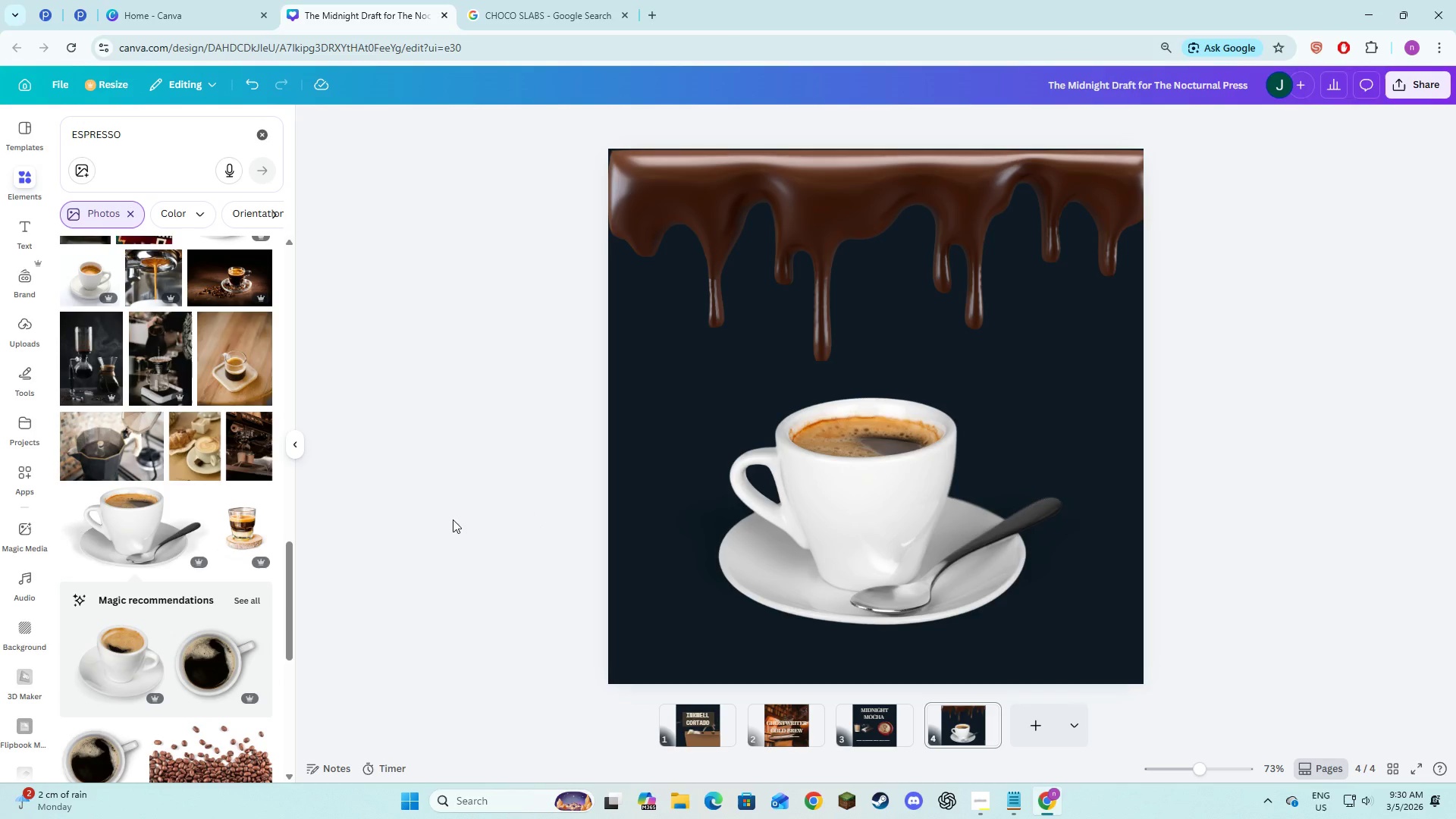 
key(Alt+AltLeft)
 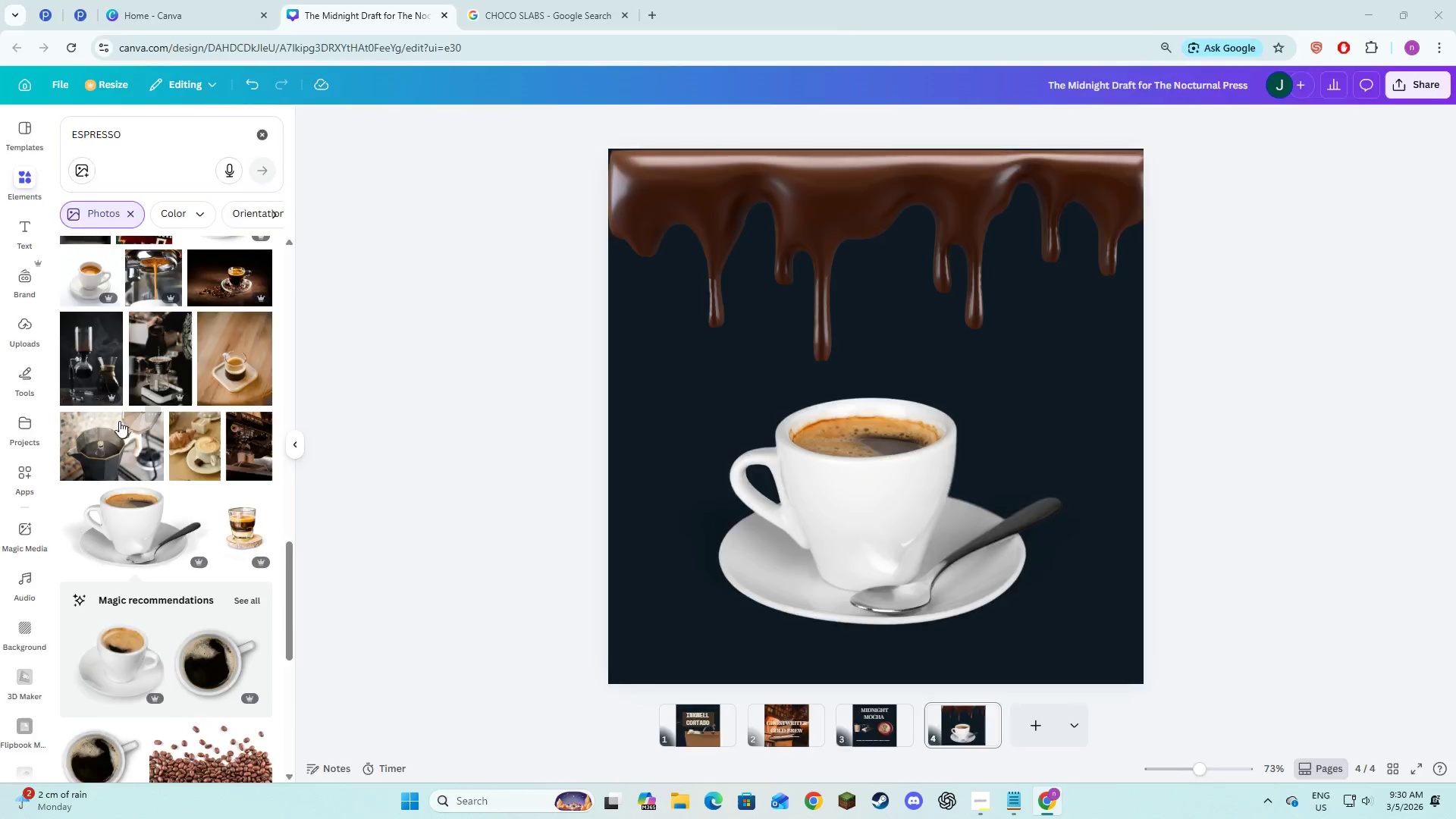 
key(Alt+Tab)
 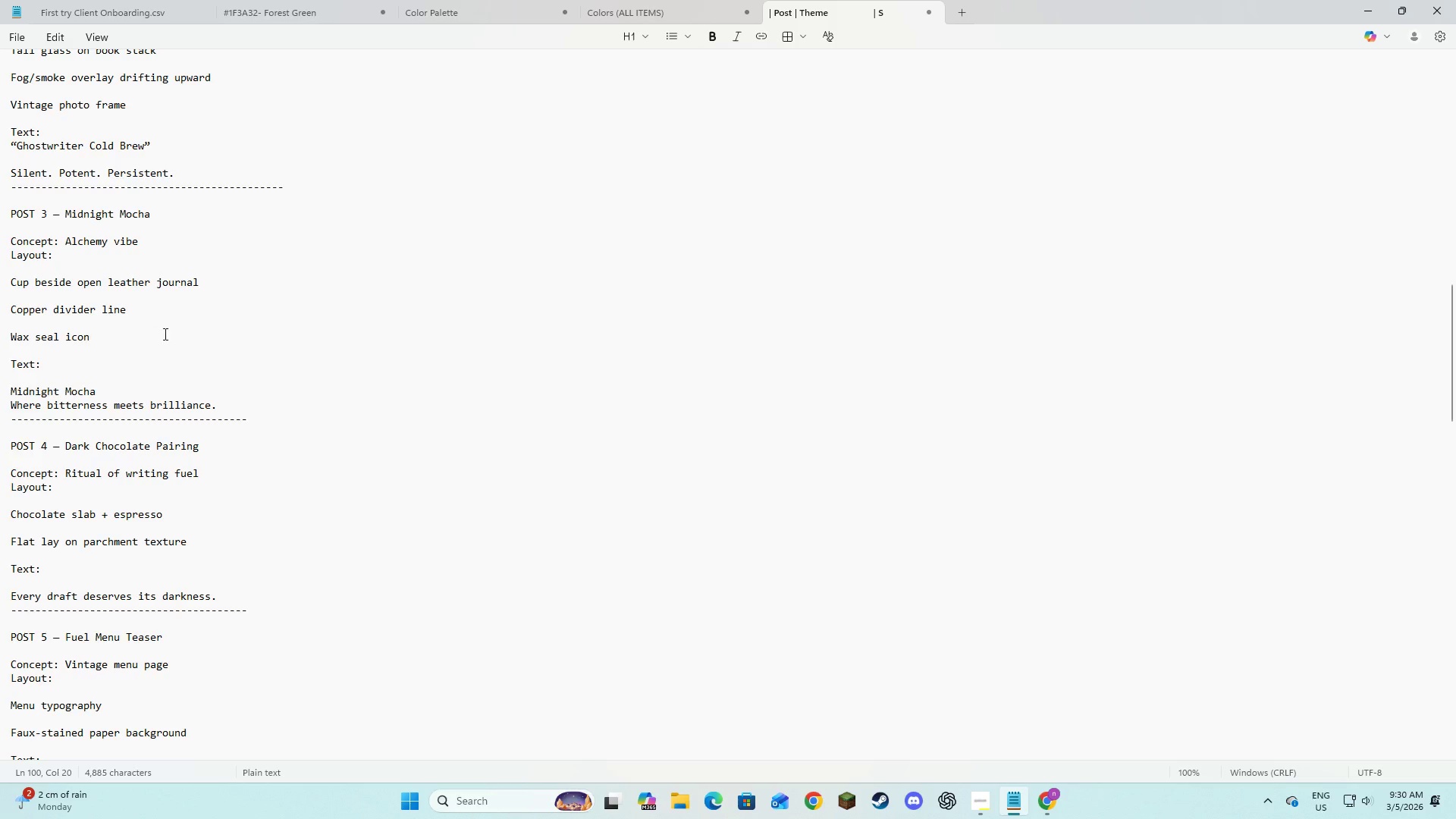 
left_click([184, 350])
 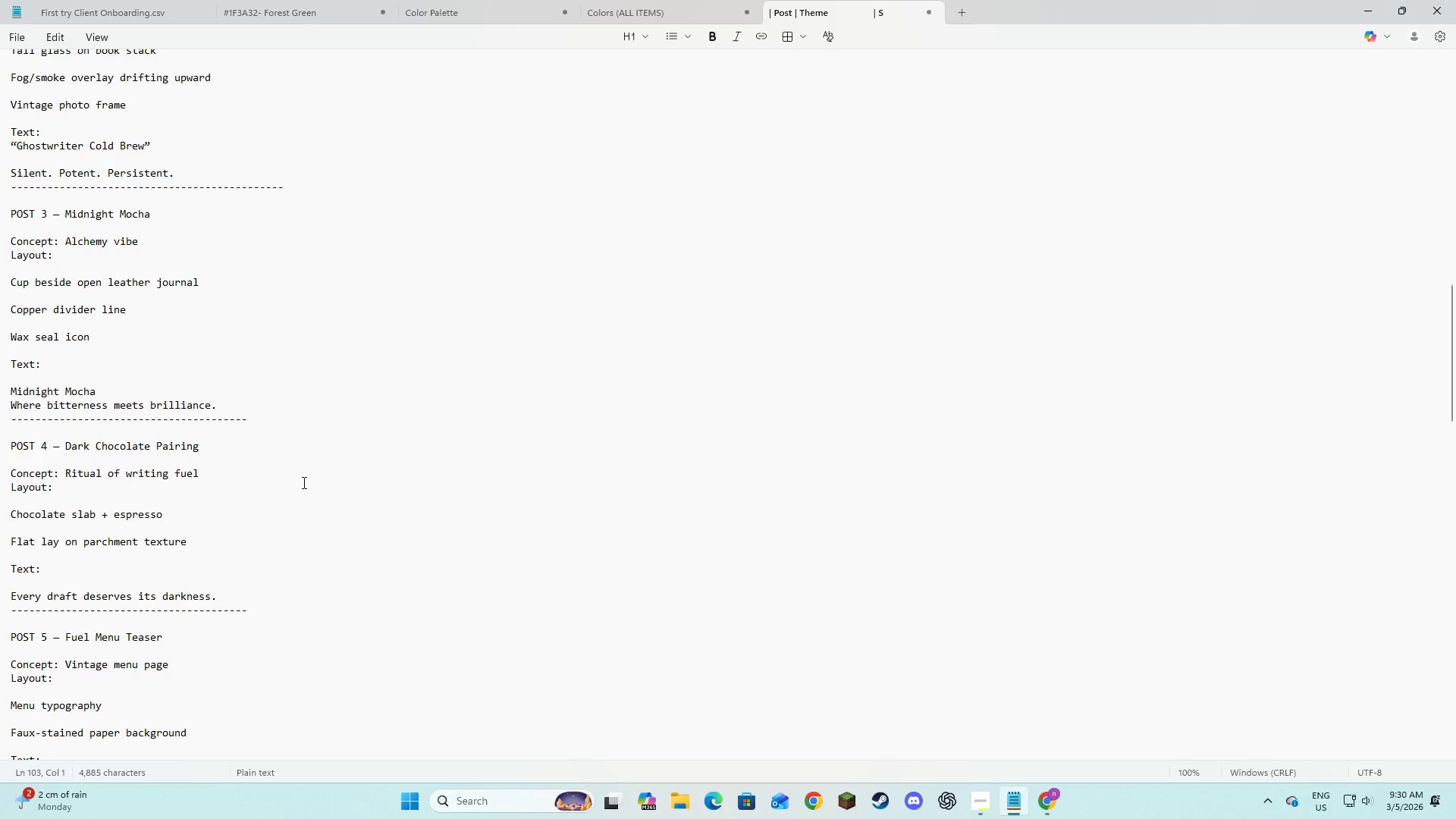 
left_click([303, 483])
 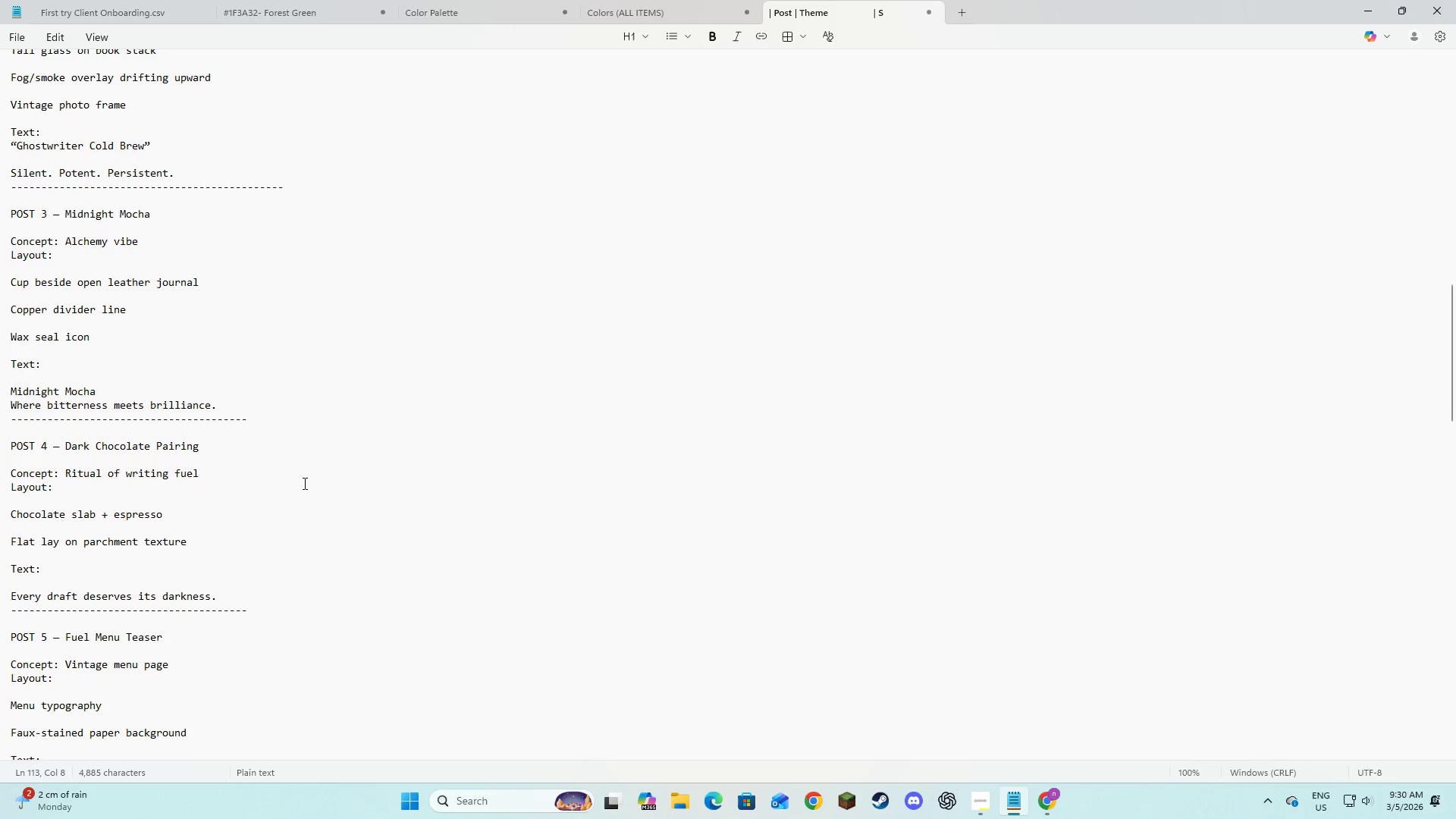 
scroll: coordinate [303, 483], scroll_direction: down, amount: 2.0
 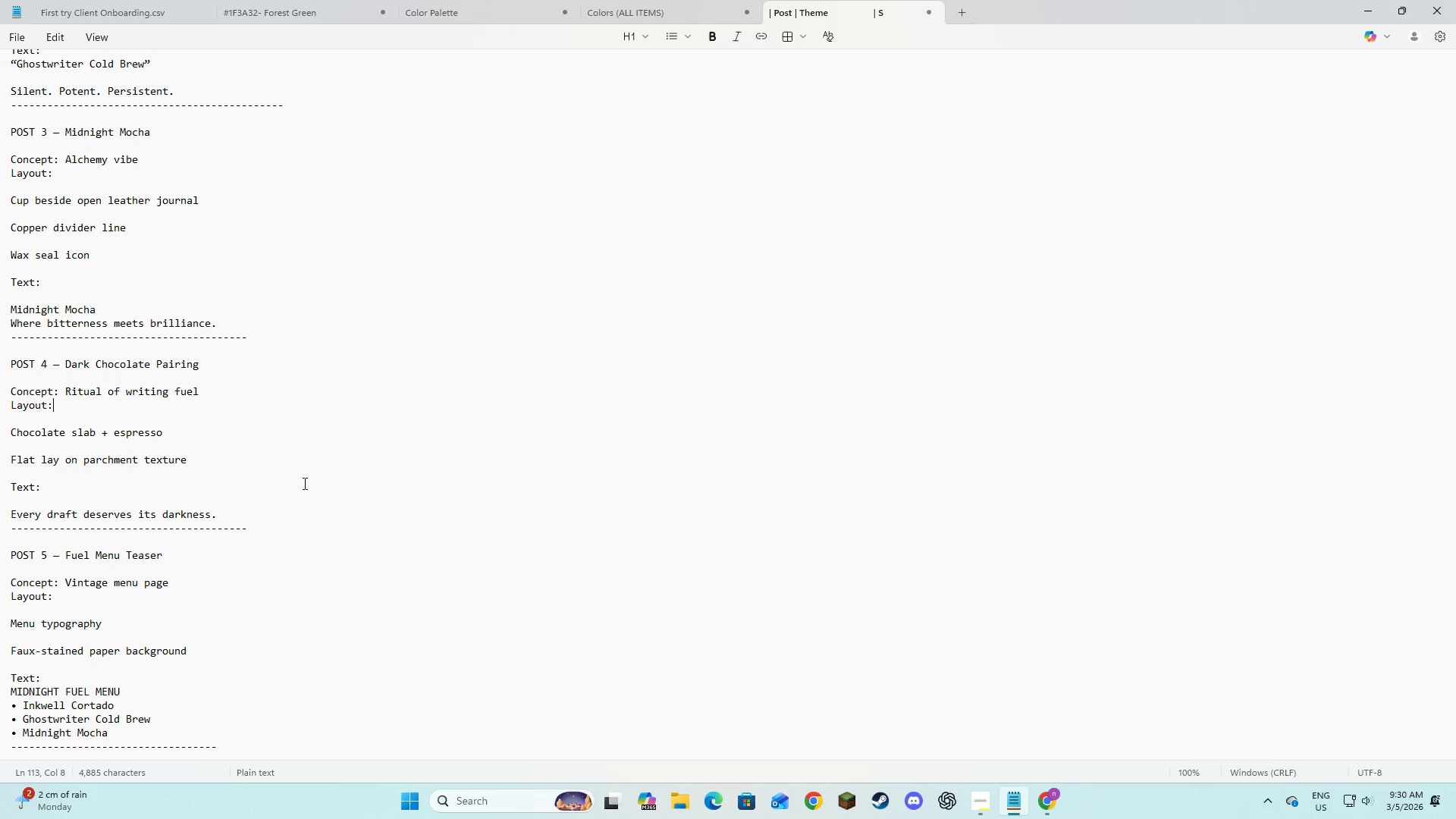 
key(Alt+AltLeft)
 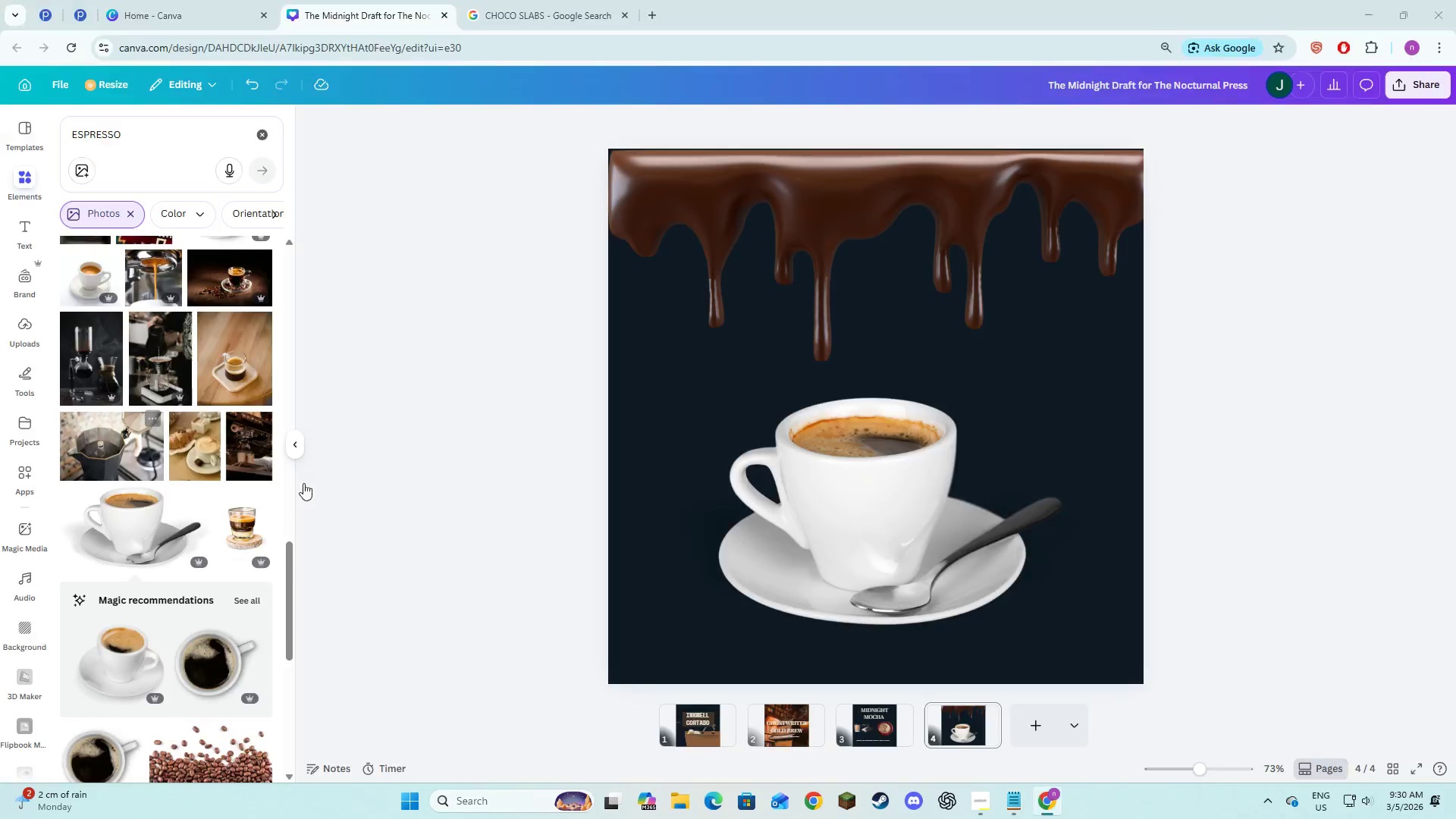 
key(Alt+Tab)
 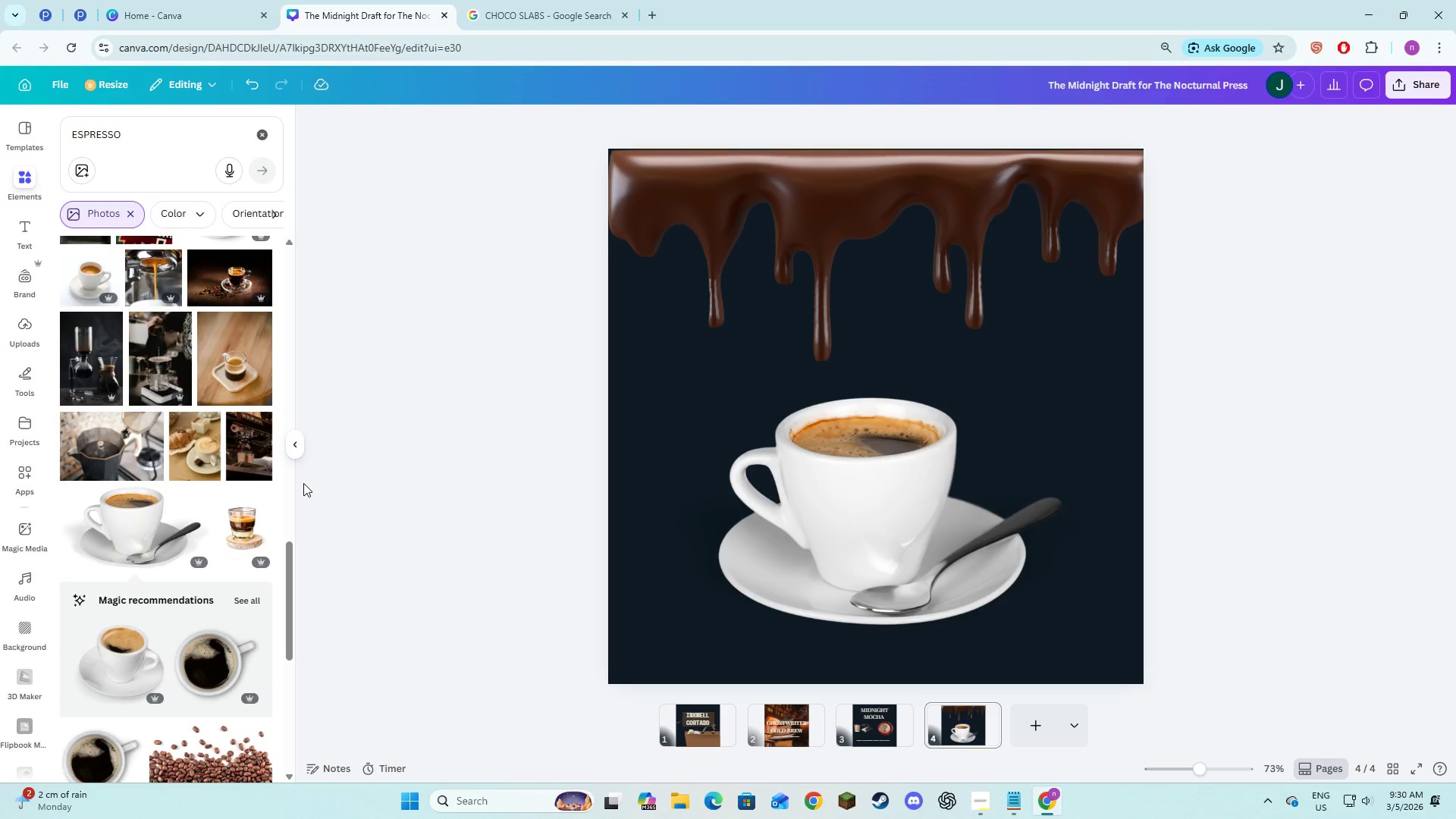 
key(Alt+AltLeft)
 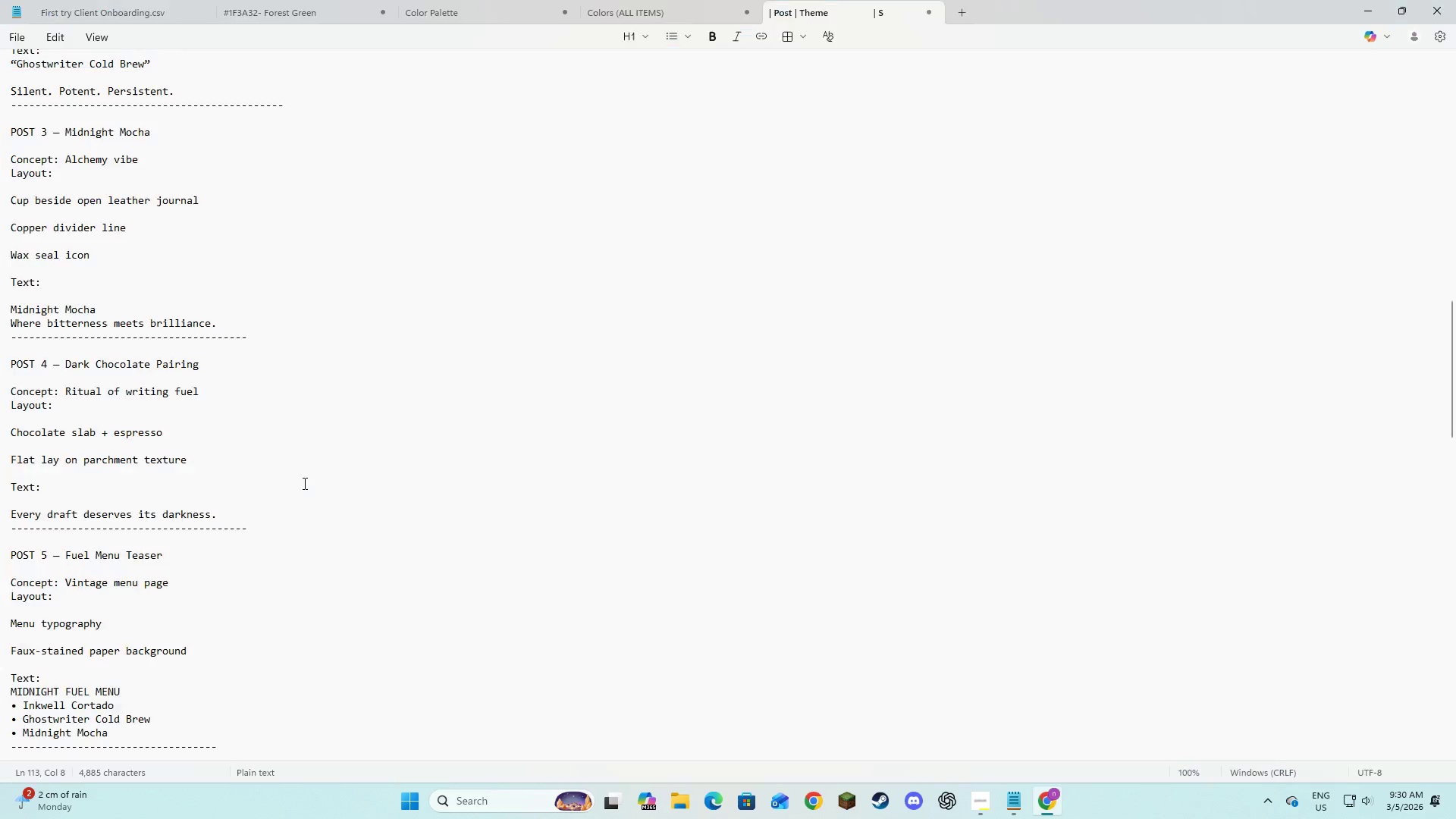 
key(Alt+Tab)
 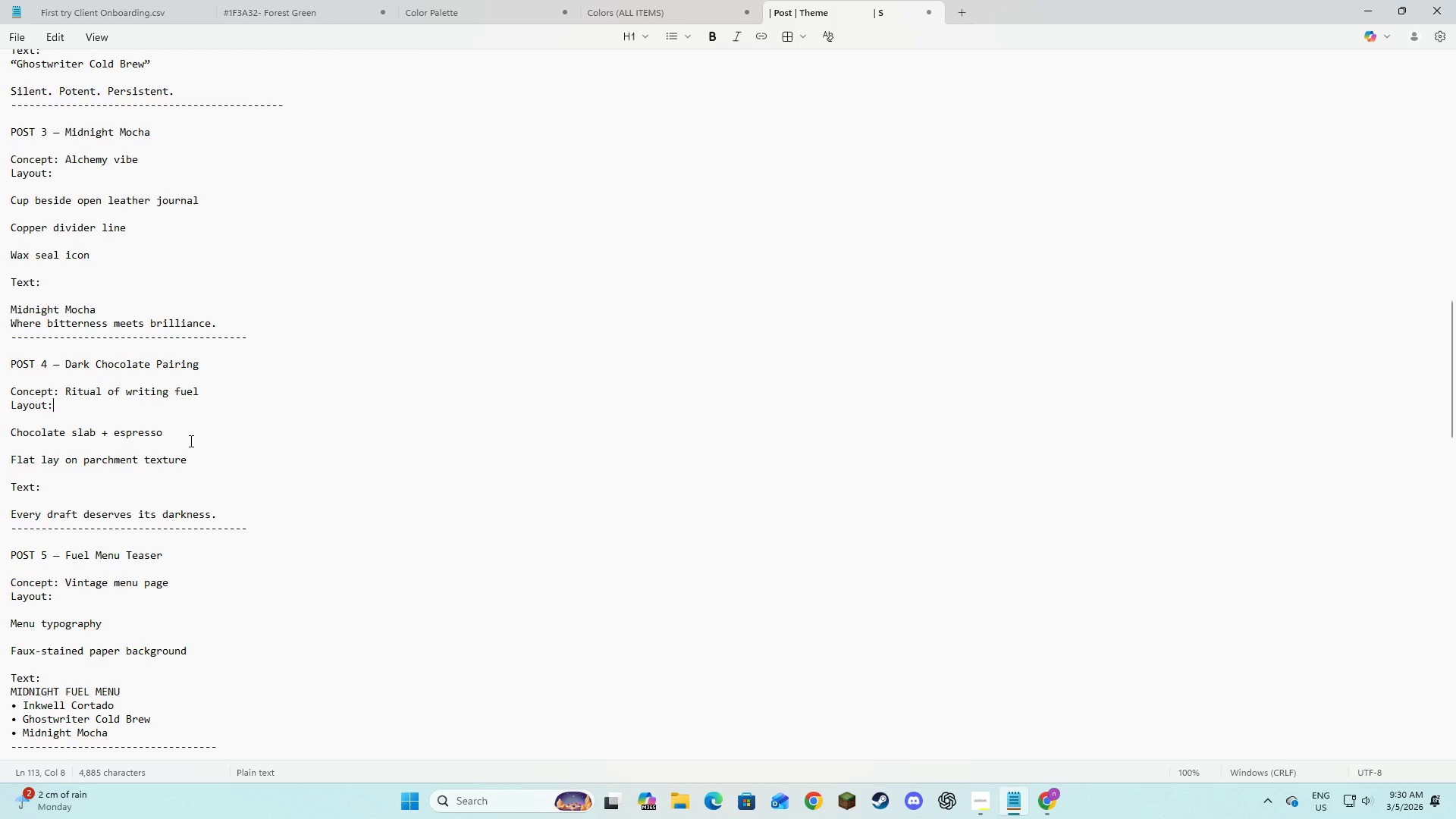 
wait(16.83)
 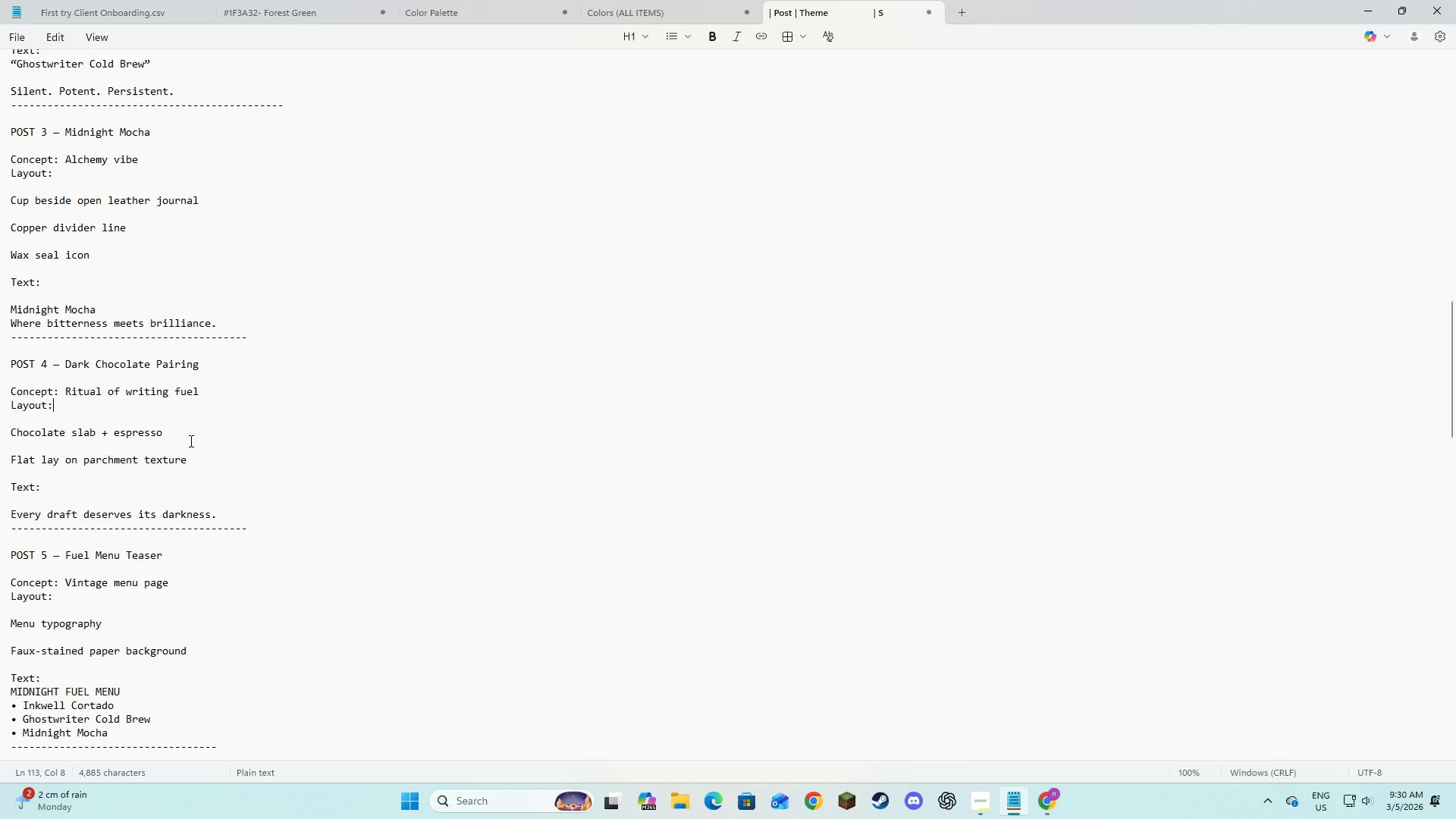 
key(Alt+AltLeft)
 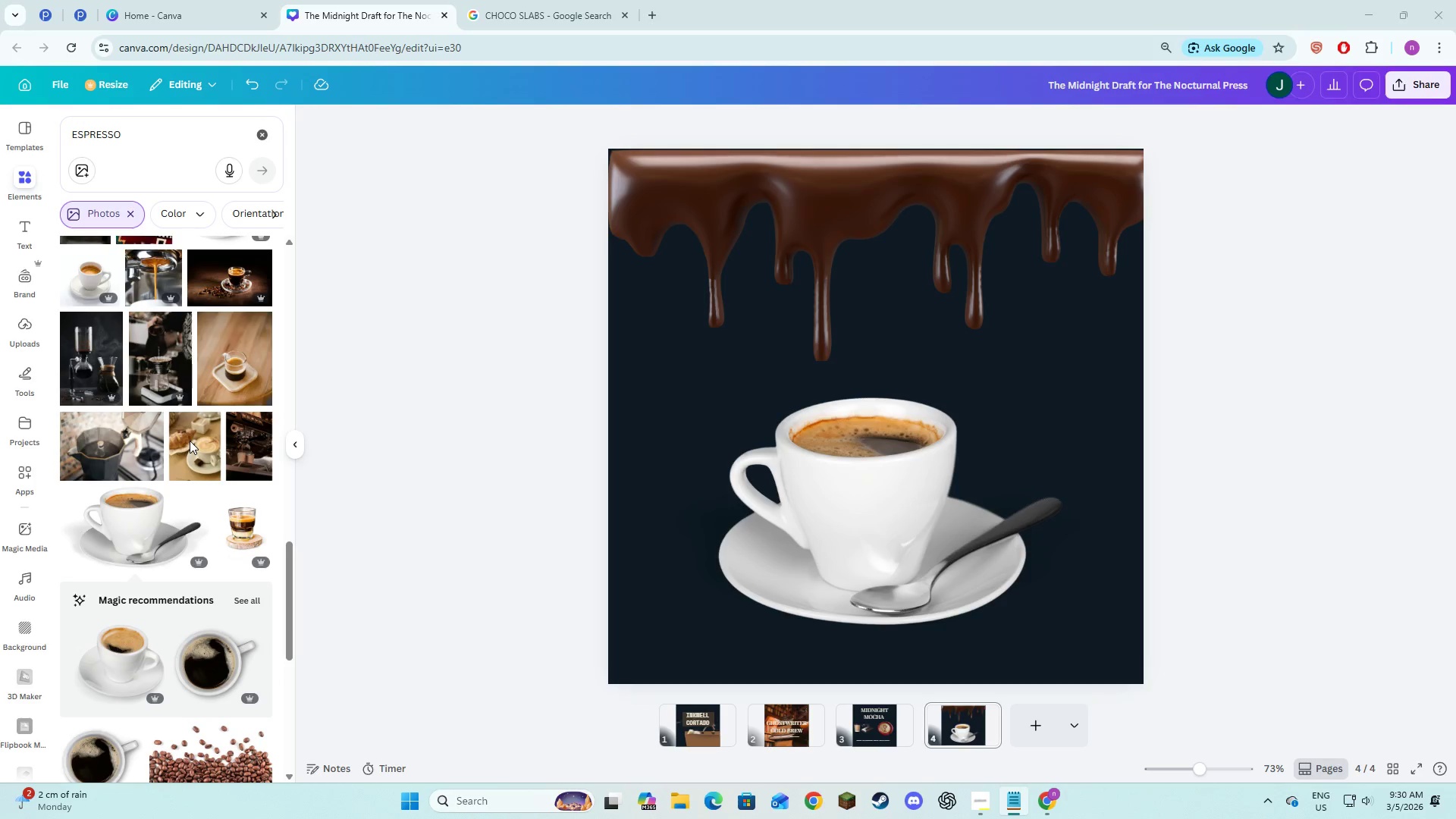 
key(Alt+Tab)
 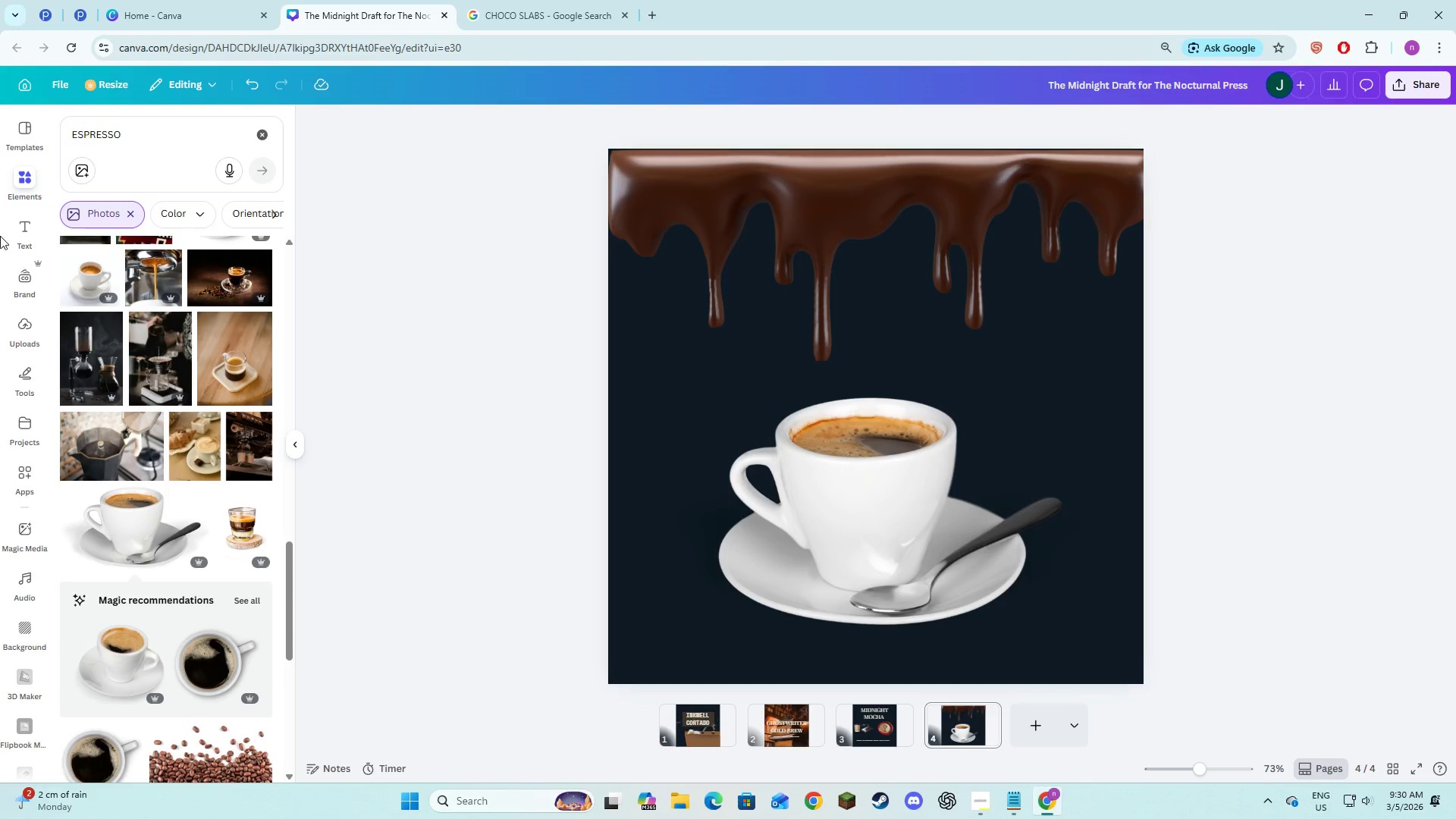 
left_click([30, 231])
 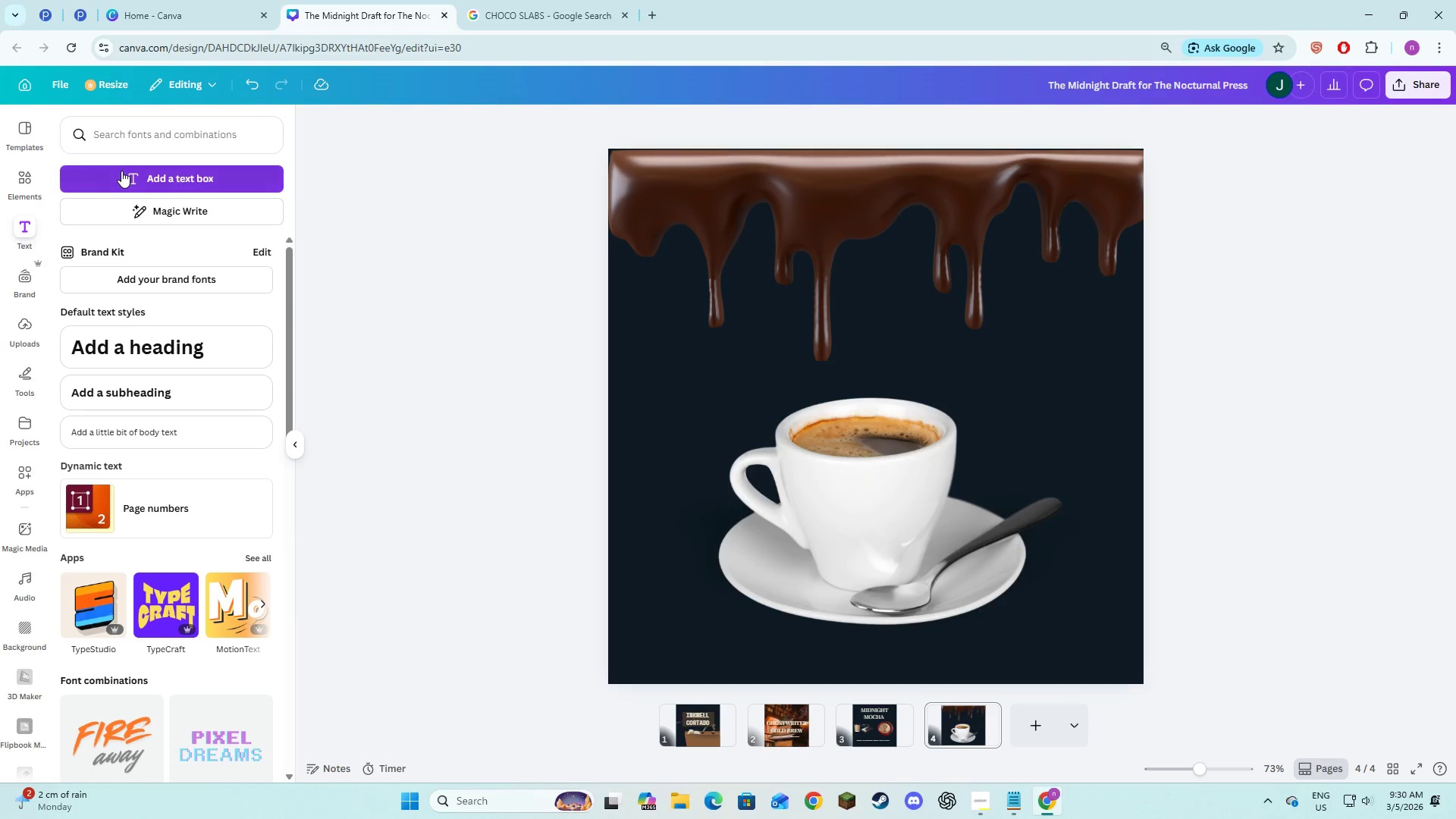 
left_click([121, 177])
 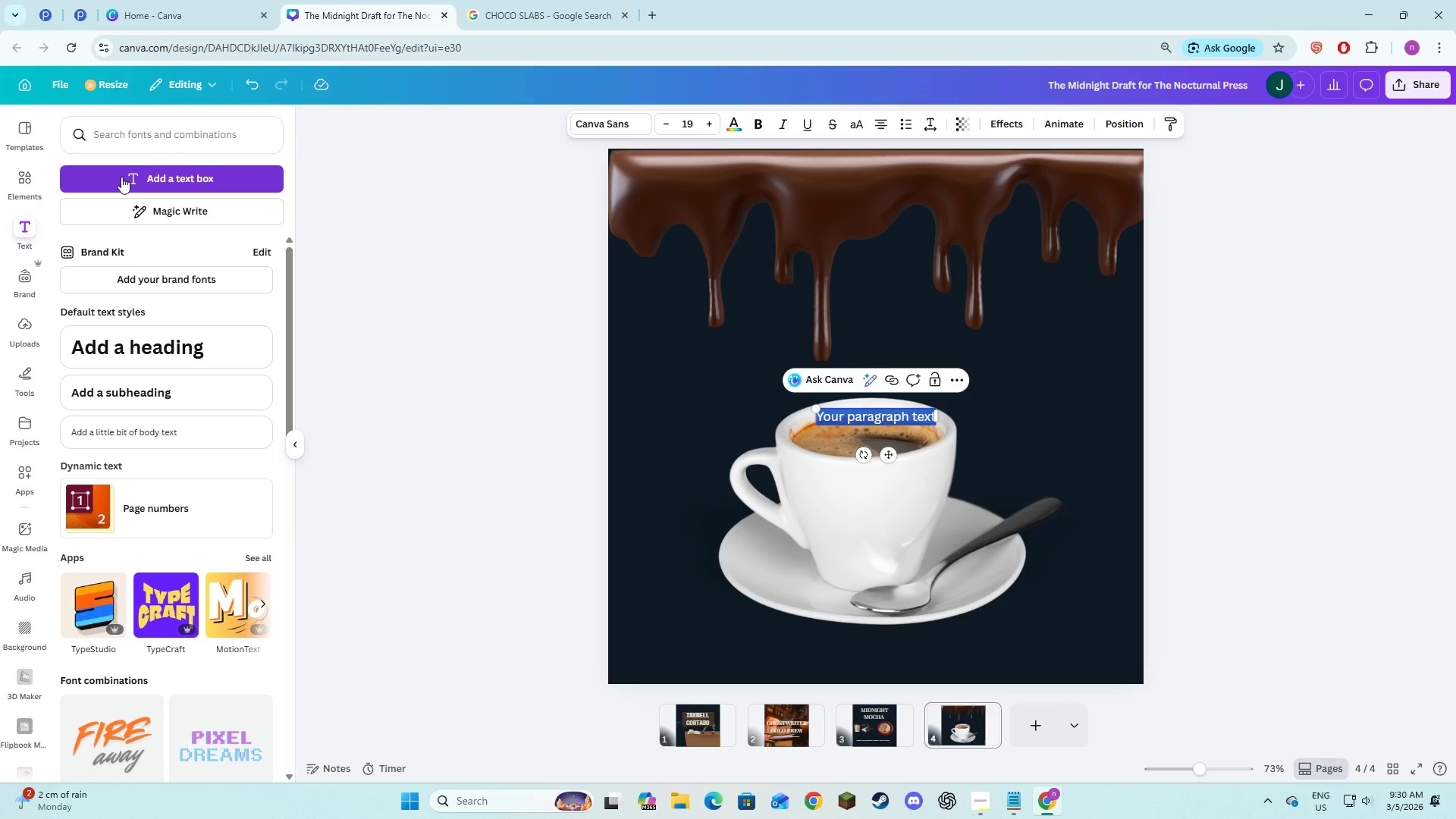 
type(every draft )
 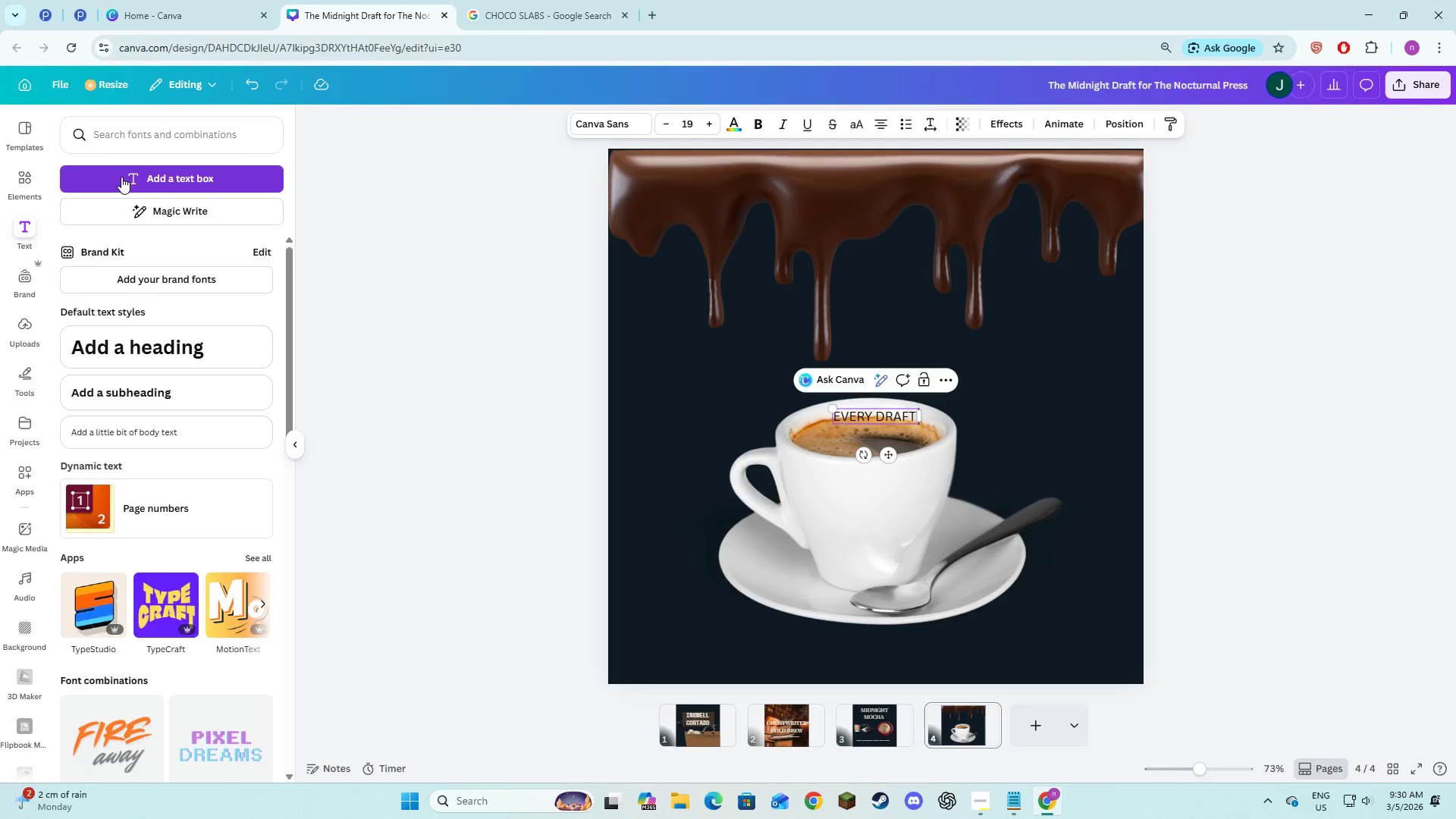 
key(Alt+AltLeft)
 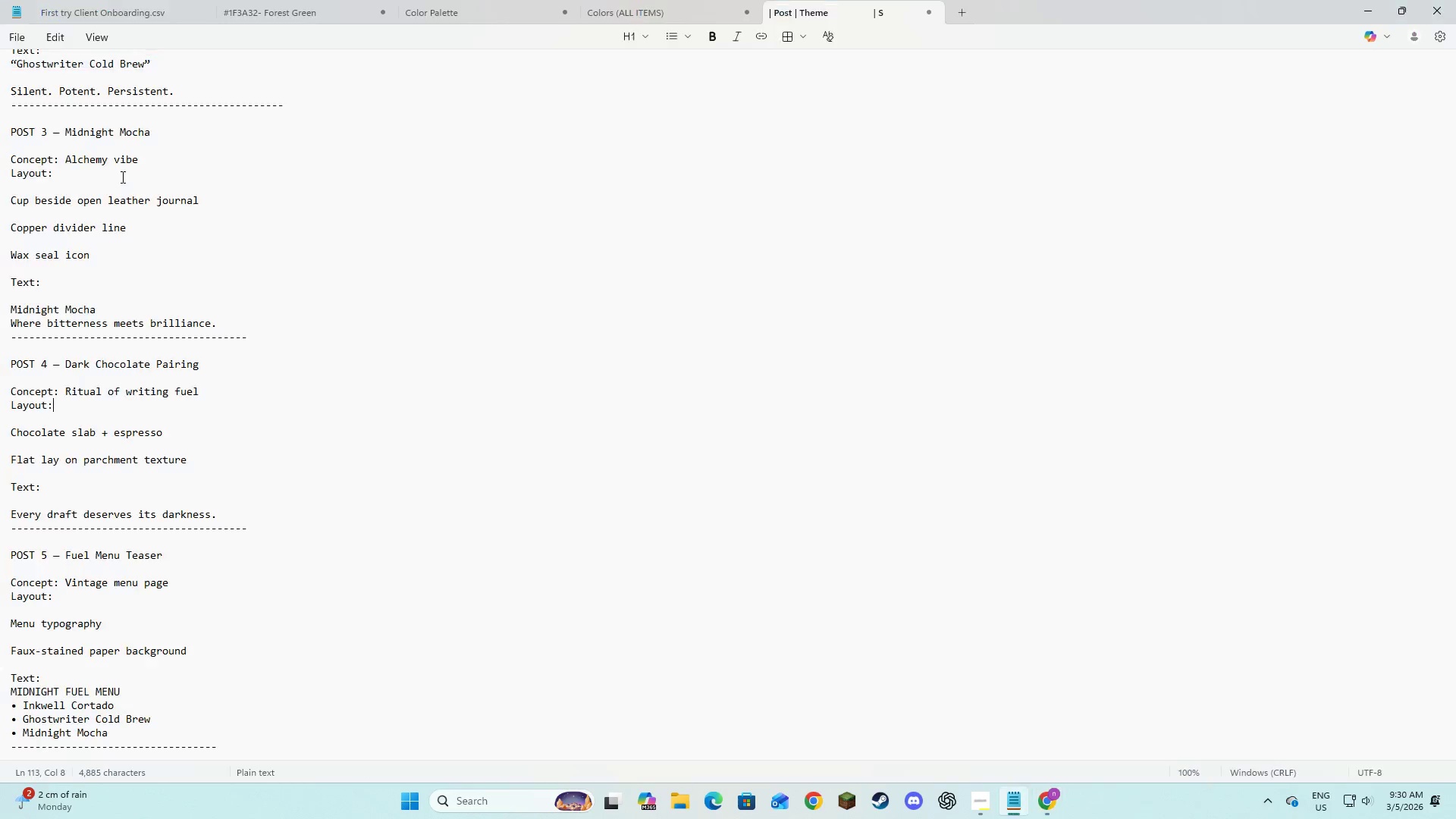 
key(Alt+Tab)
 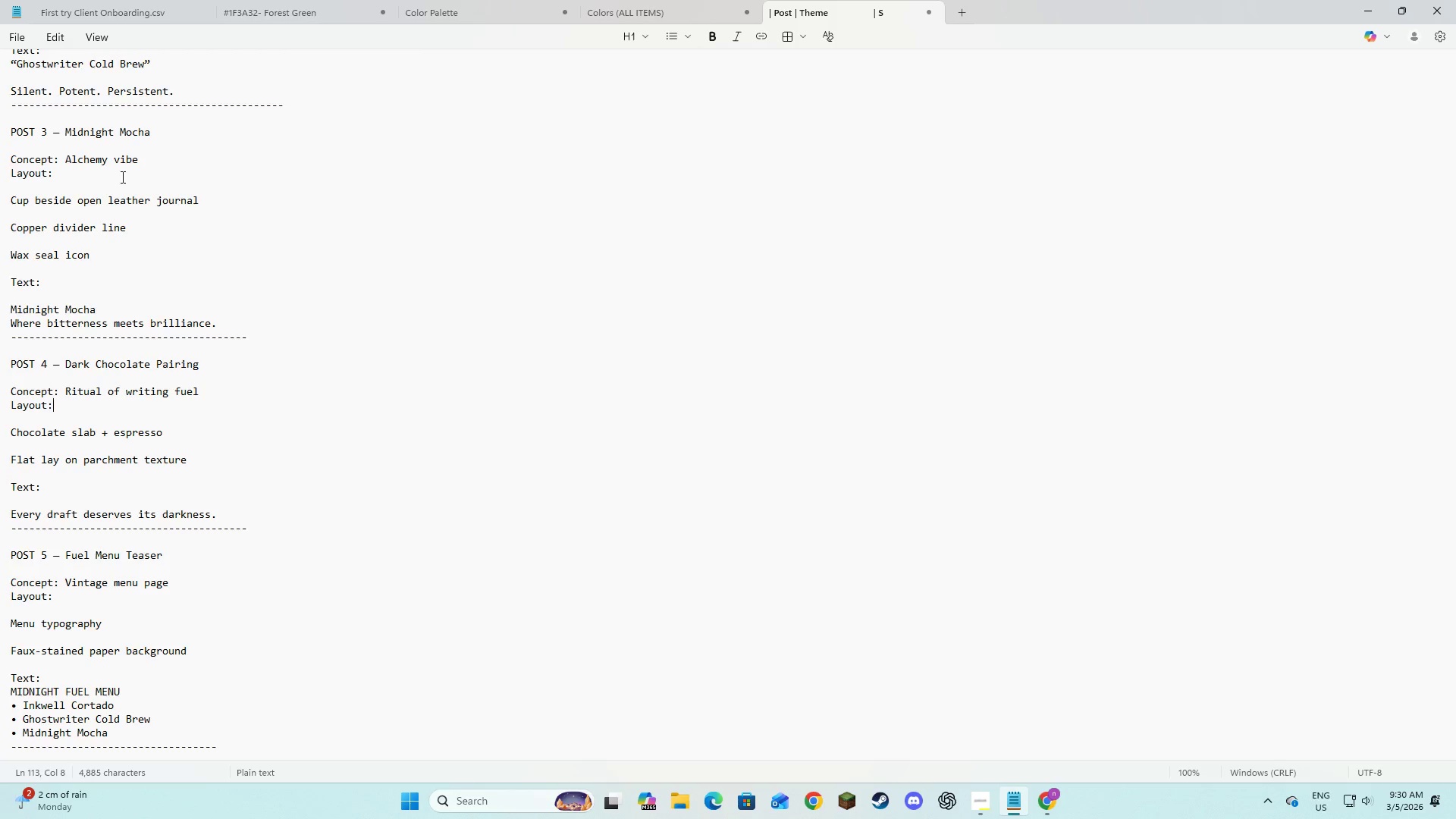 
key(Alt+AltLeft)
 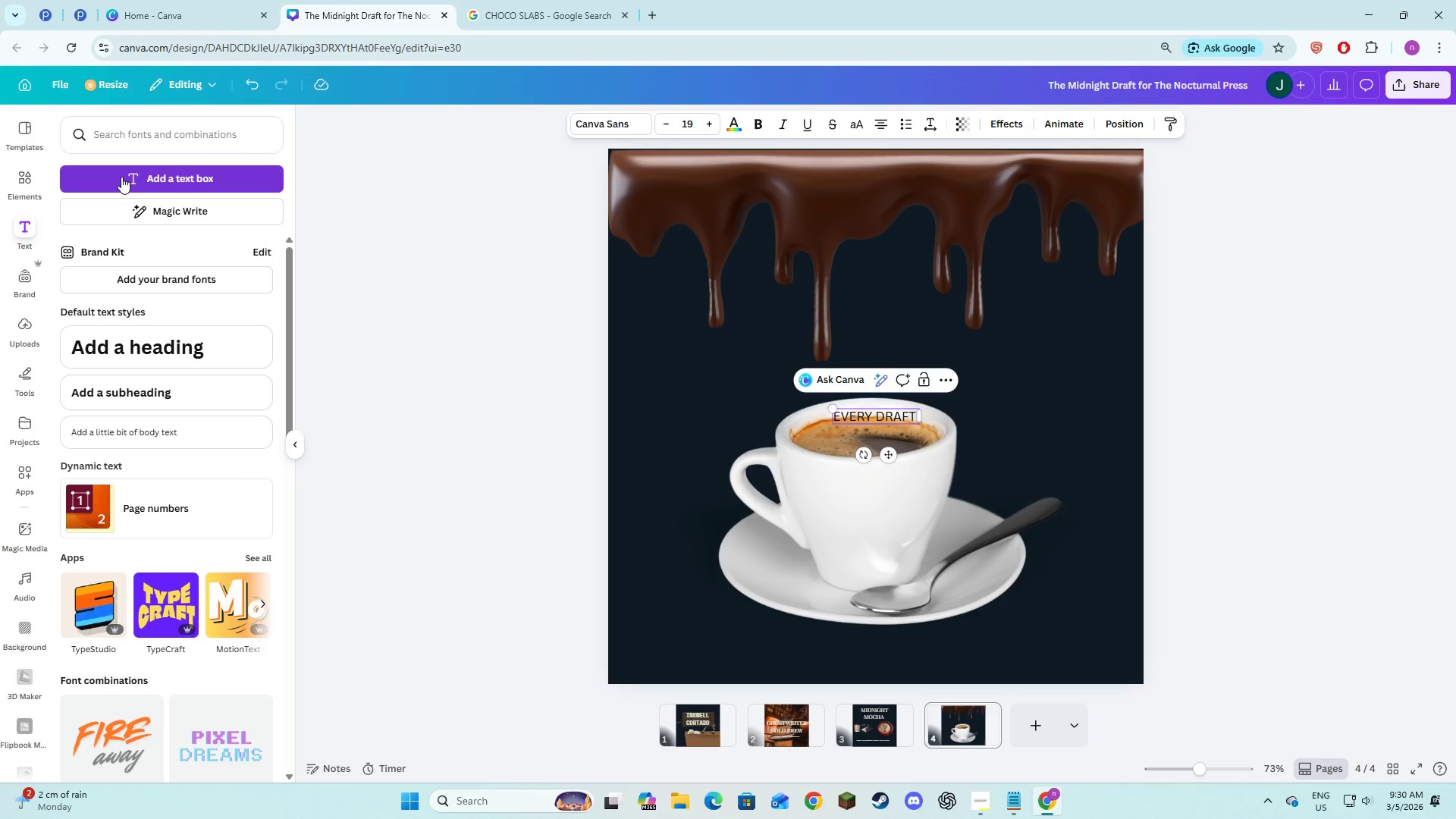 
key(Tab)
type(deserve its )
 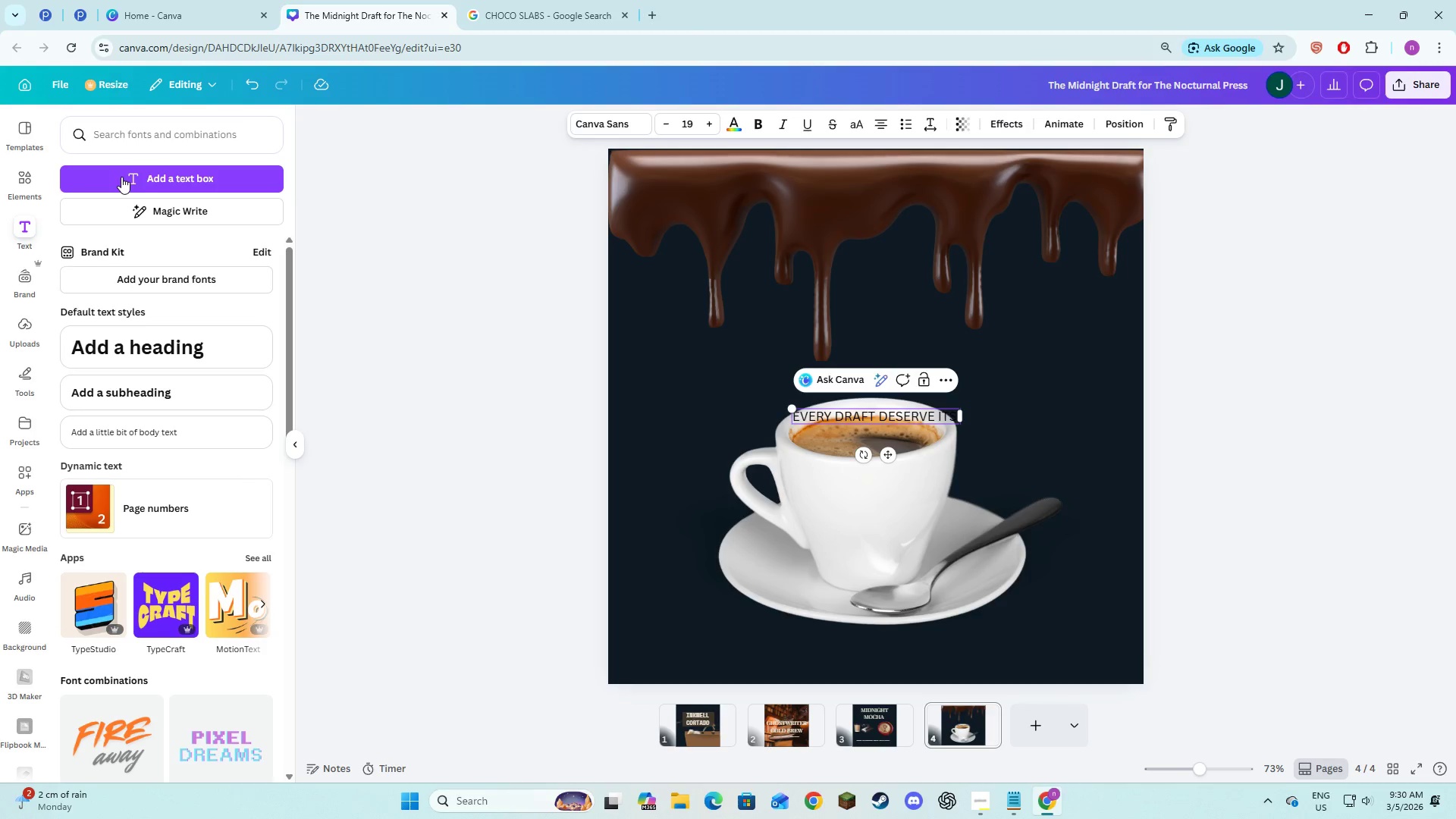 
key(Alt+AltLeft)
 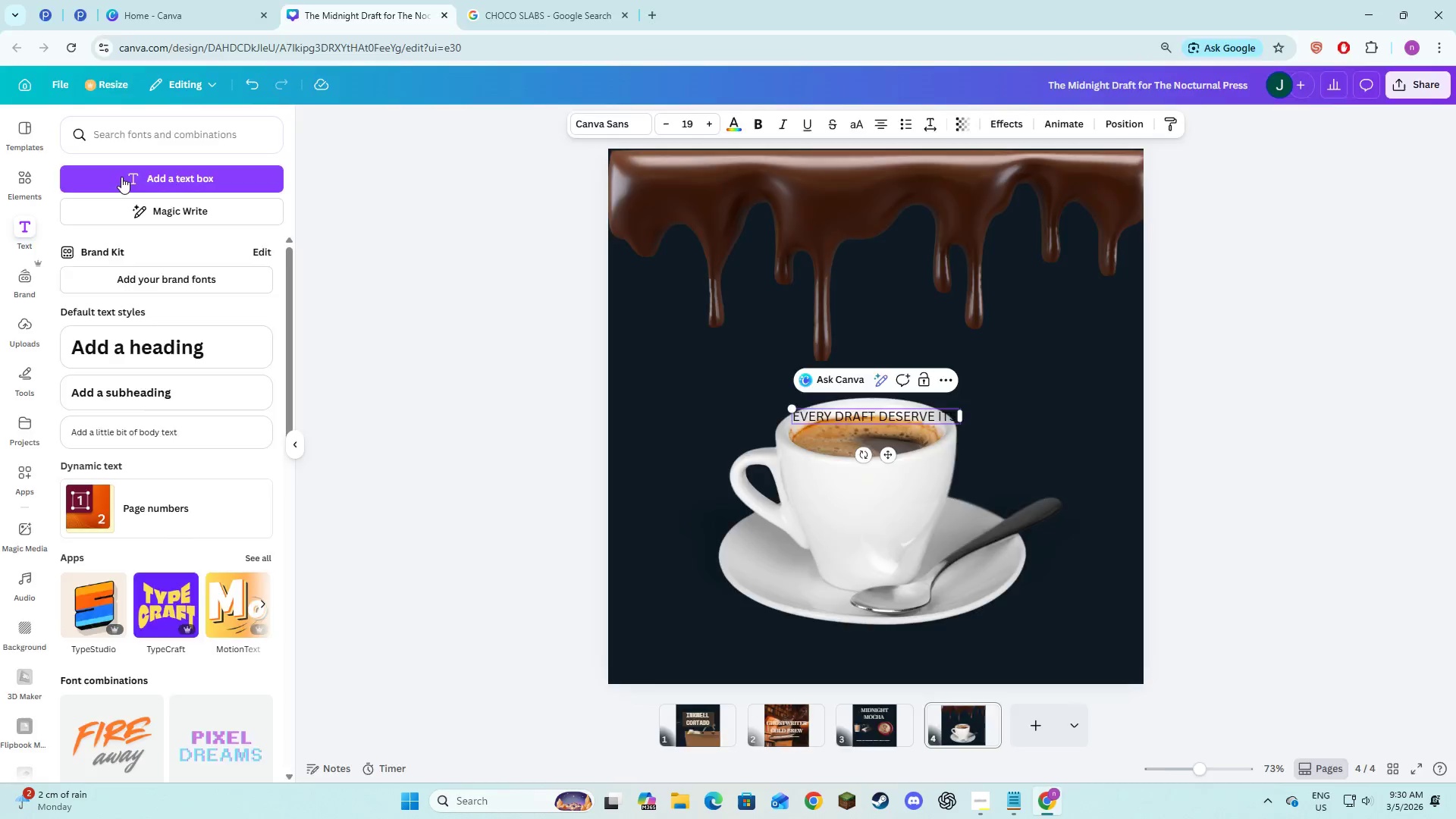 
key(Alt+Tab)
 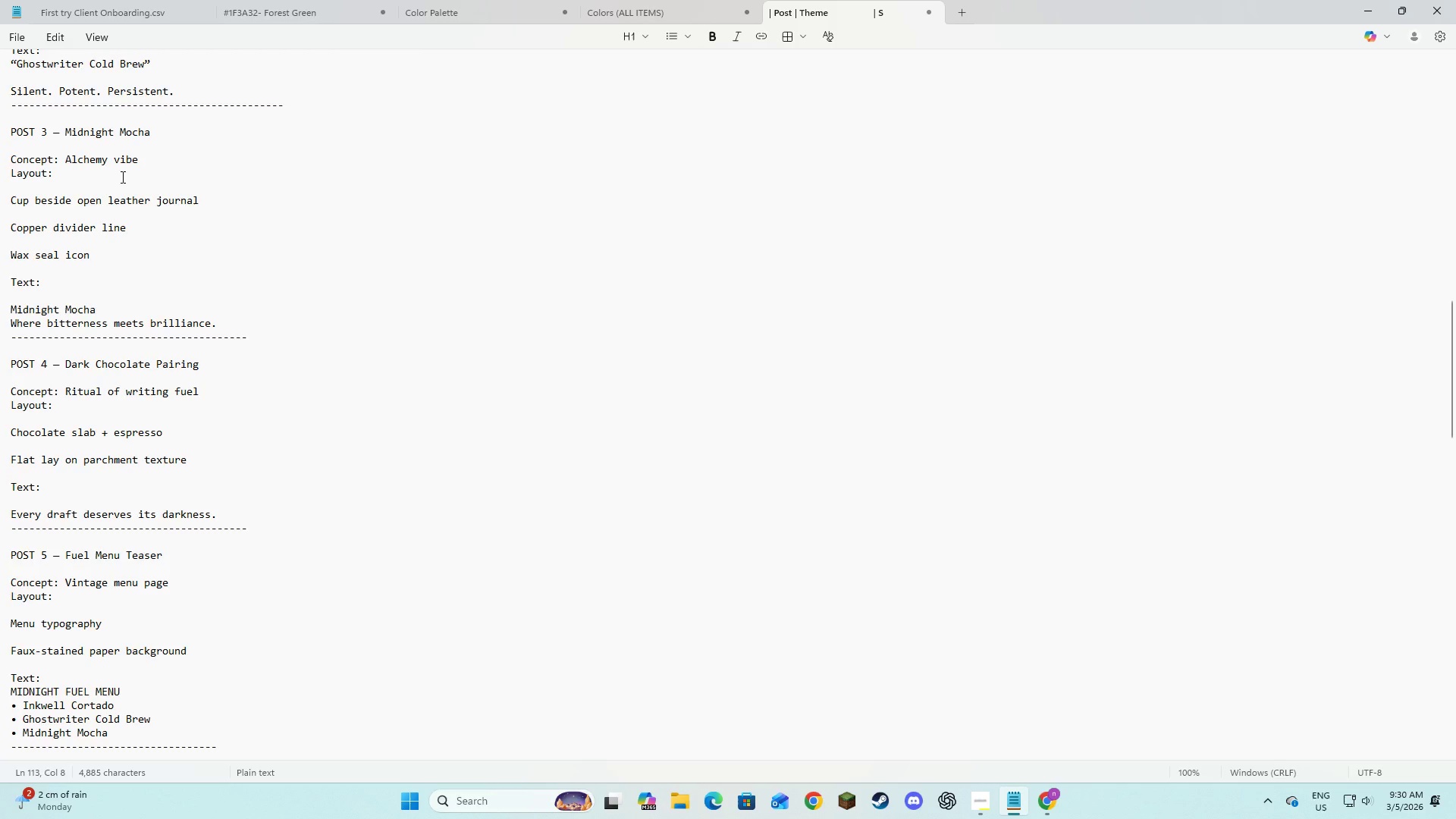 
key(Alt+AltLeft)
 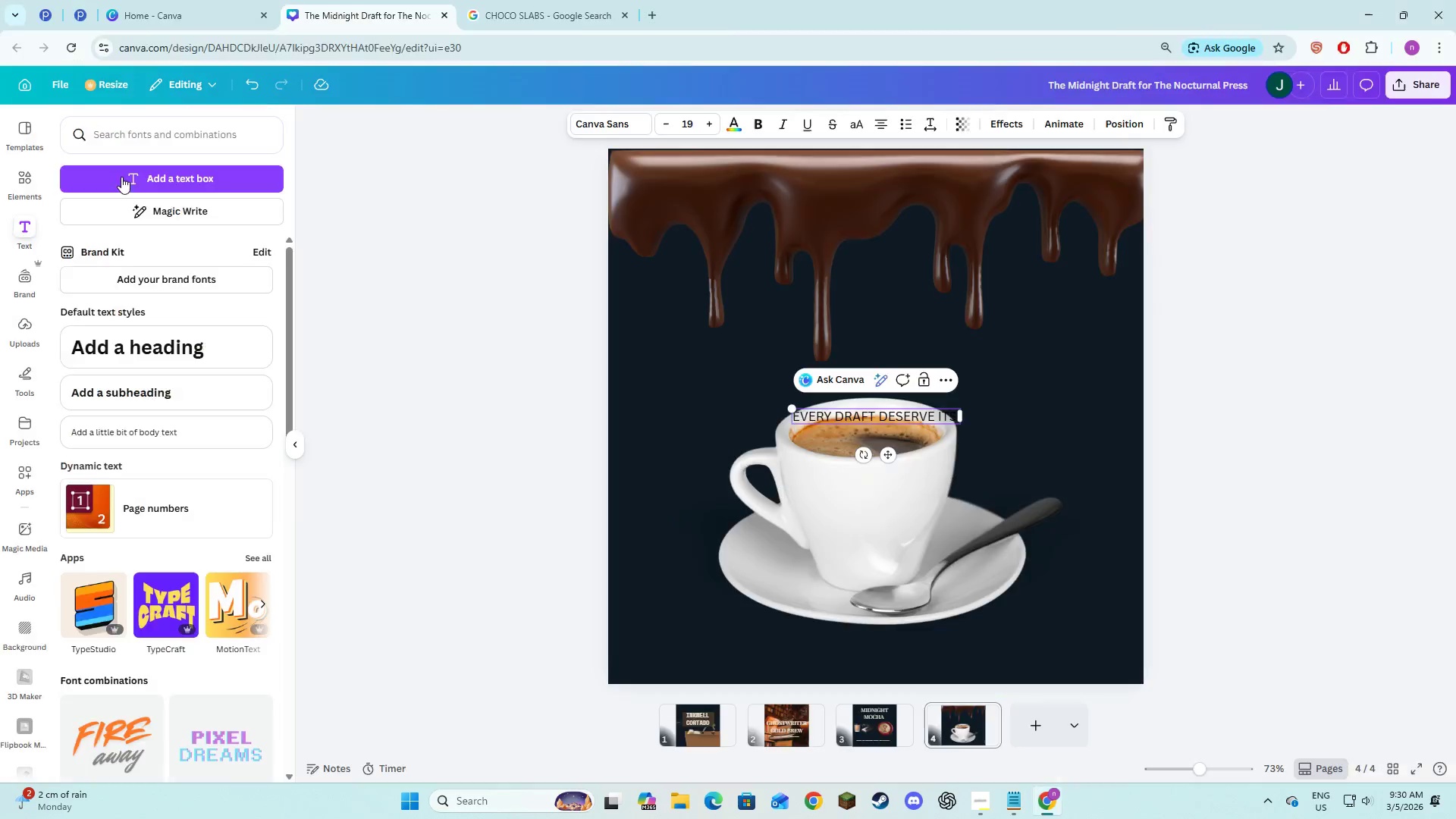 
key(Tab)
type(darkness)
 